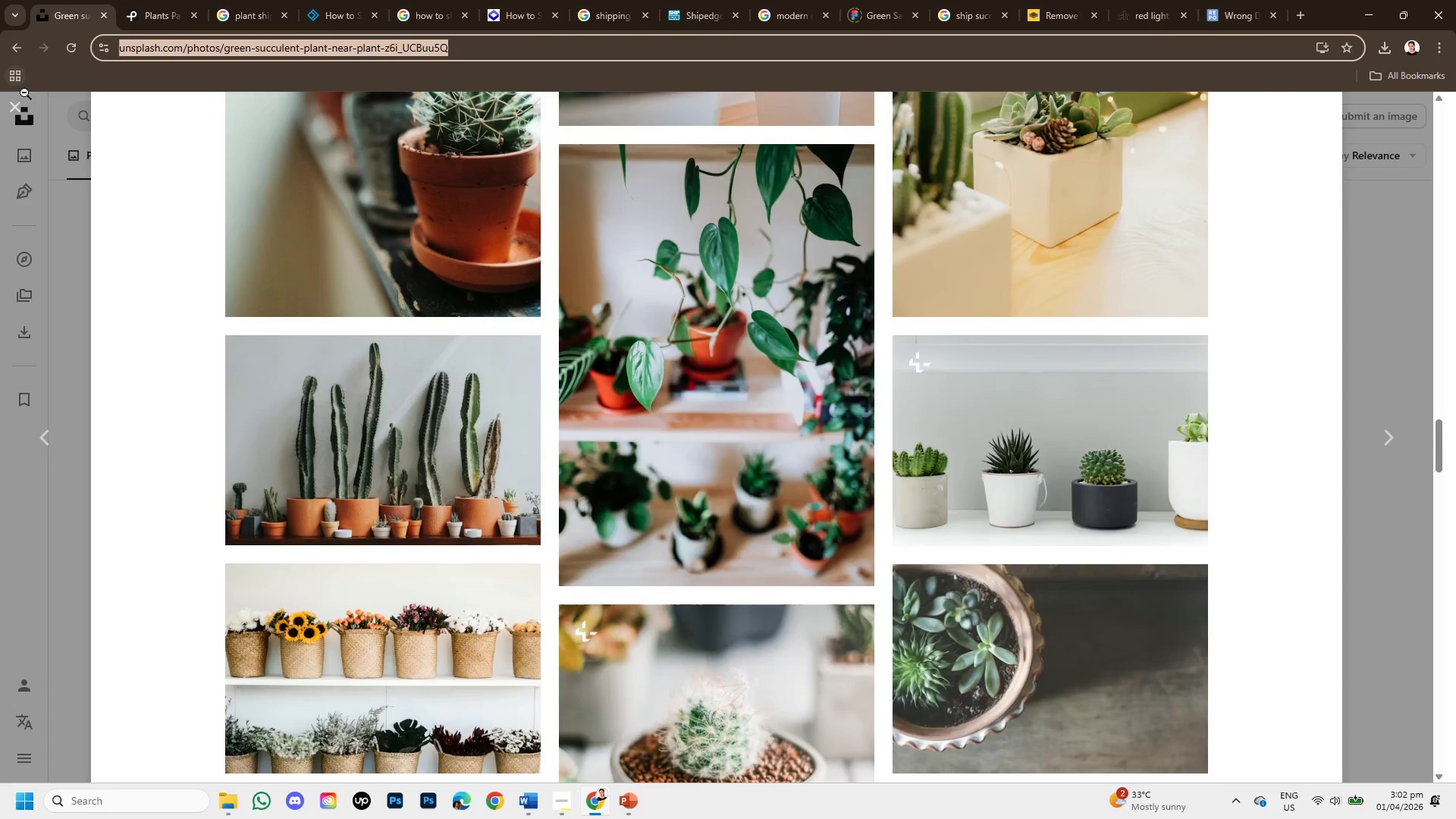 
left_click([20, 104])
 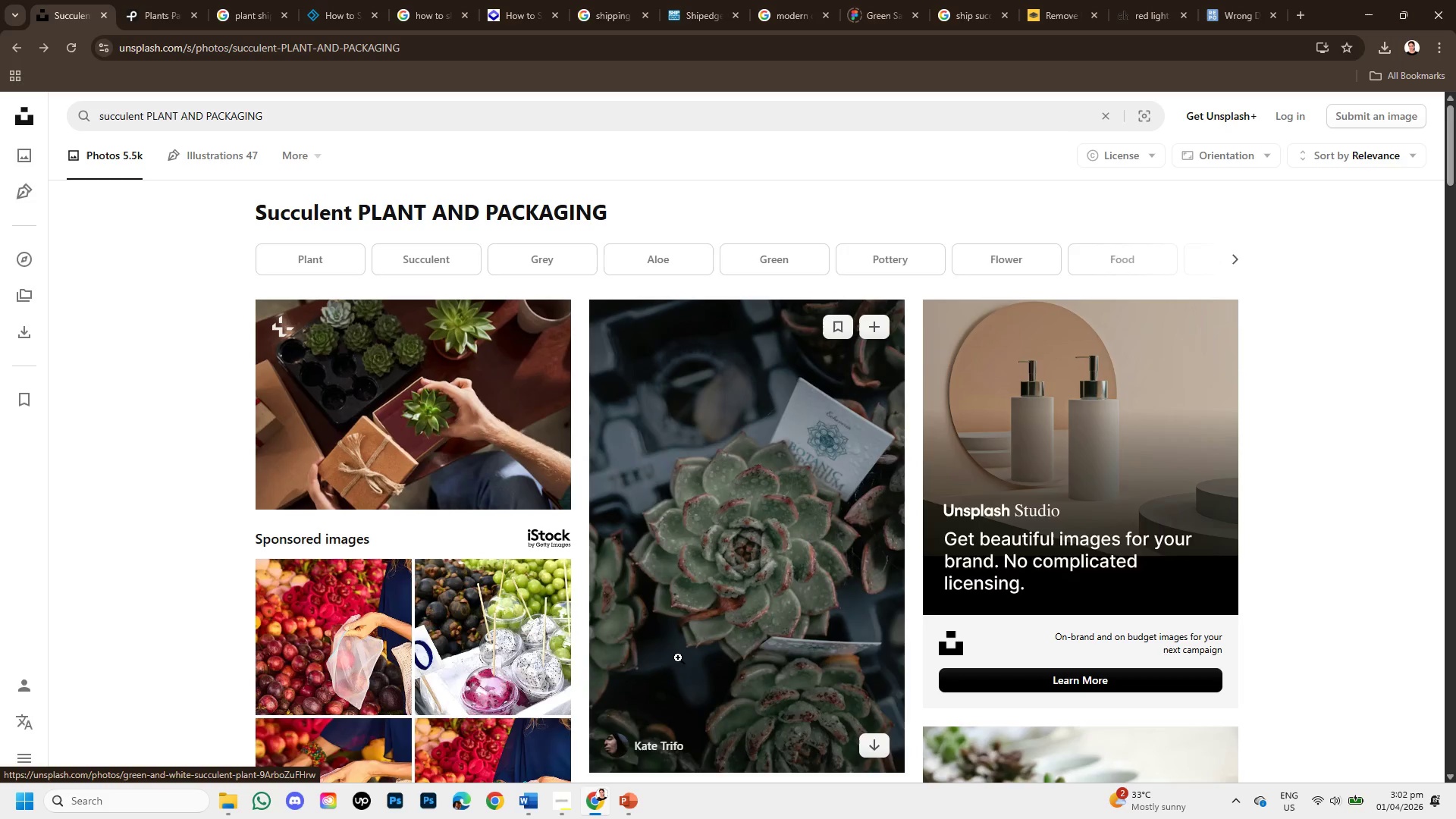 
scroll: coordinate [782, 691], scroll_direction: down, amount: 6.0
 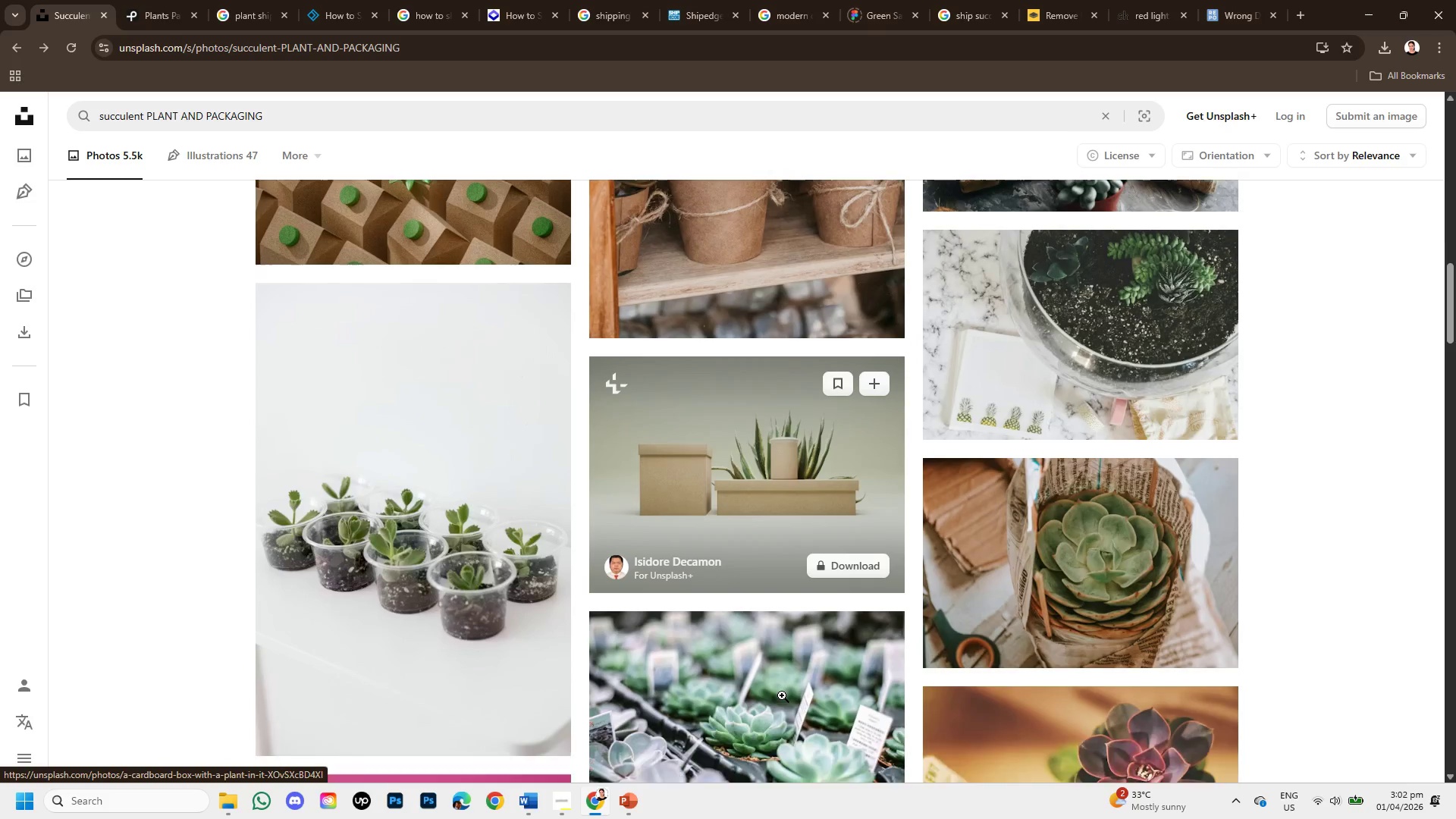 
mouse_move([791, 677])
 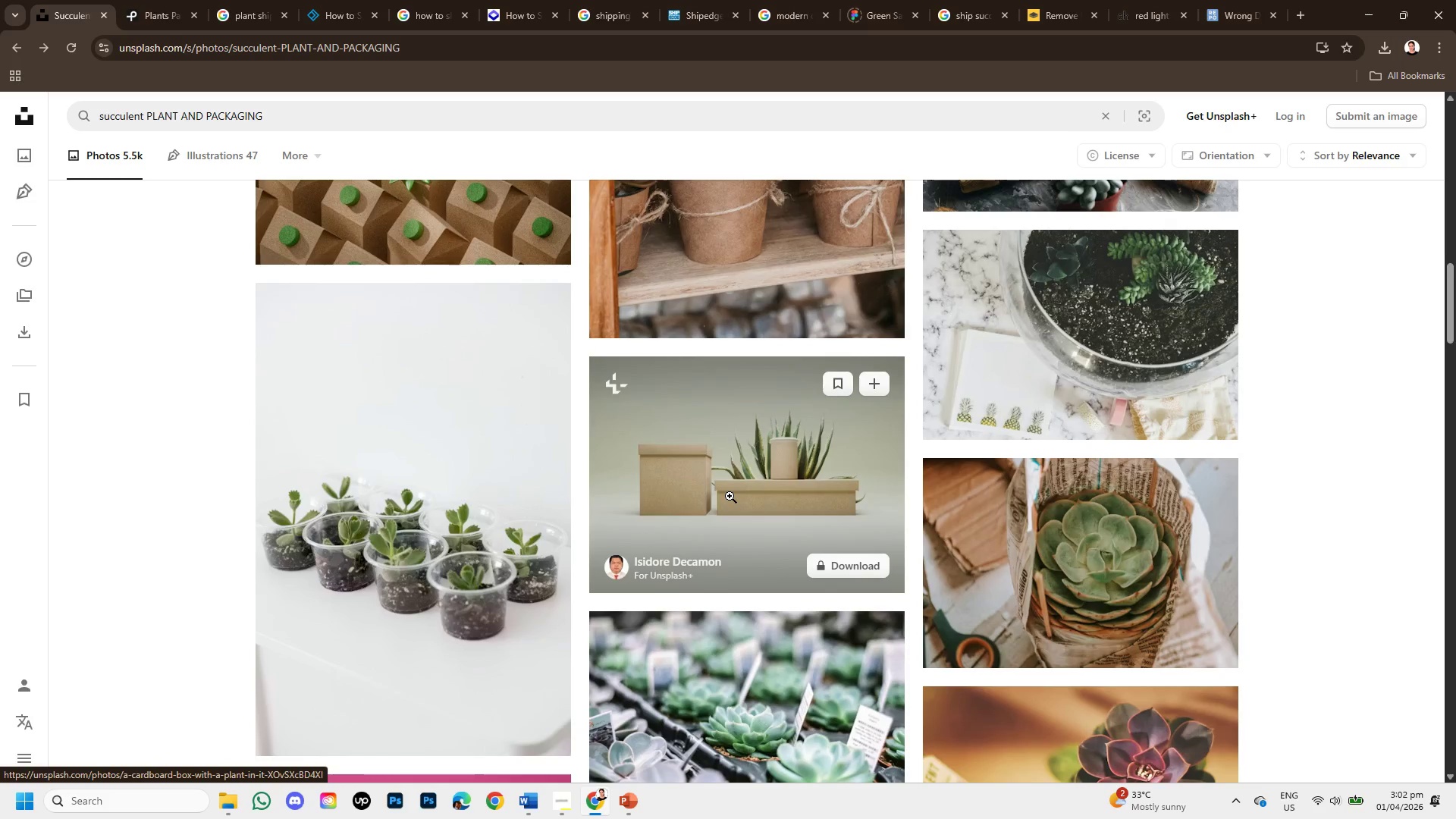 
left_click([730, 496])
 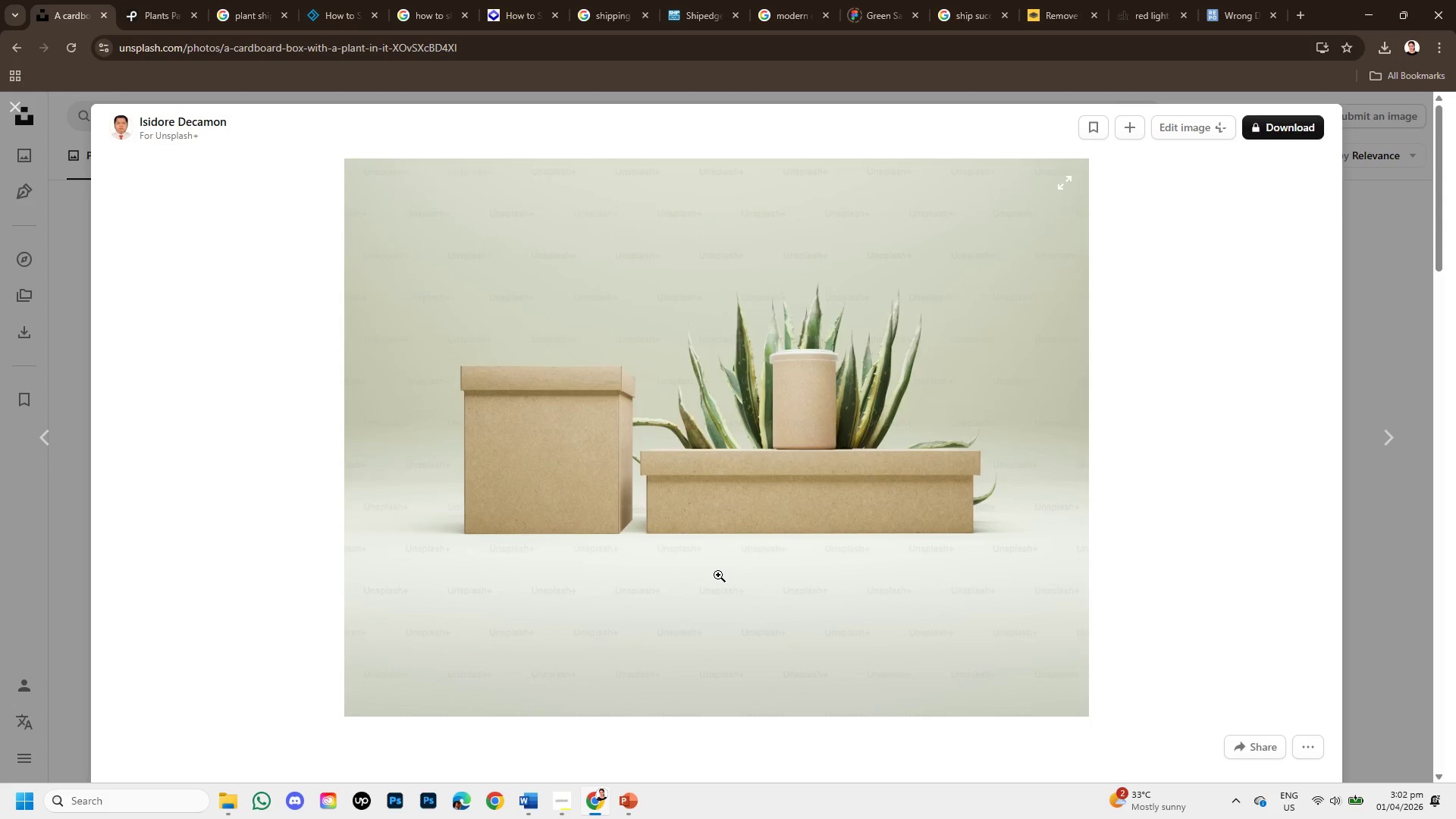 
scroll: coordinate [718, 575], scroll_direction: down, amount: 4.0
 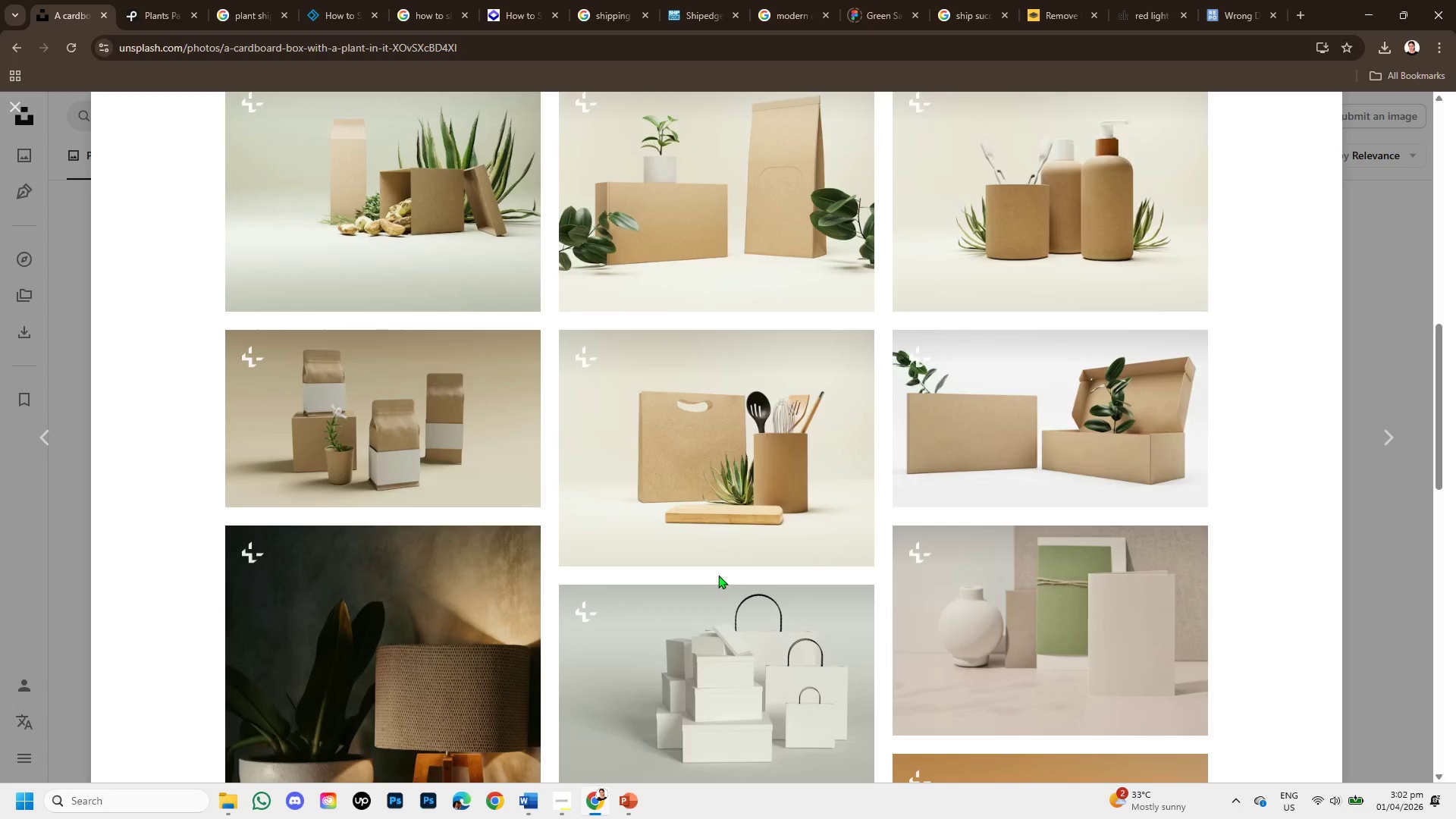 
scroll: coordinate [718, 575], scroll_direction: up, amount: 1.0
 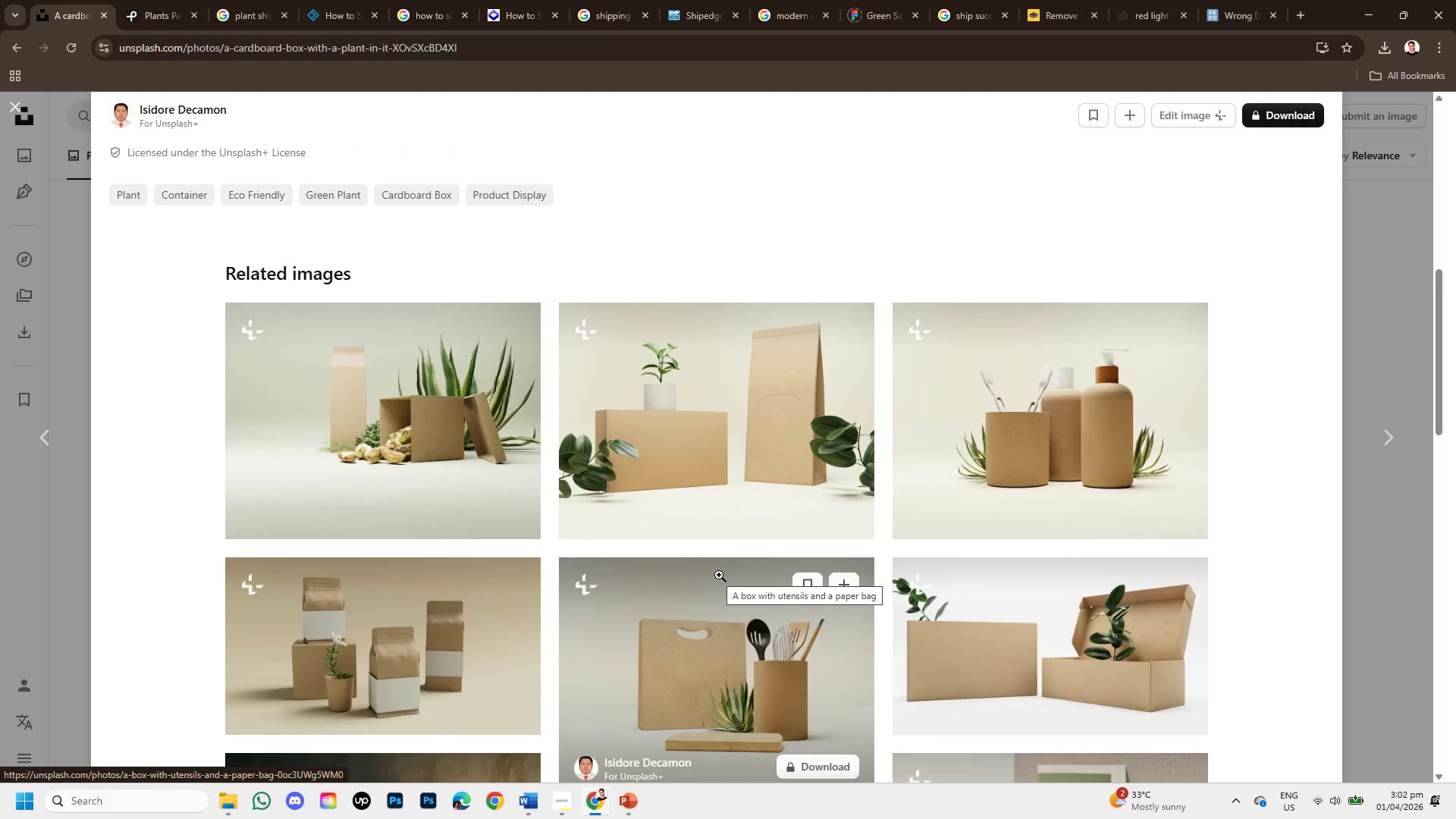 
scroll: coordinate [719, 575], scroll_direction: down, amount: 11.0
 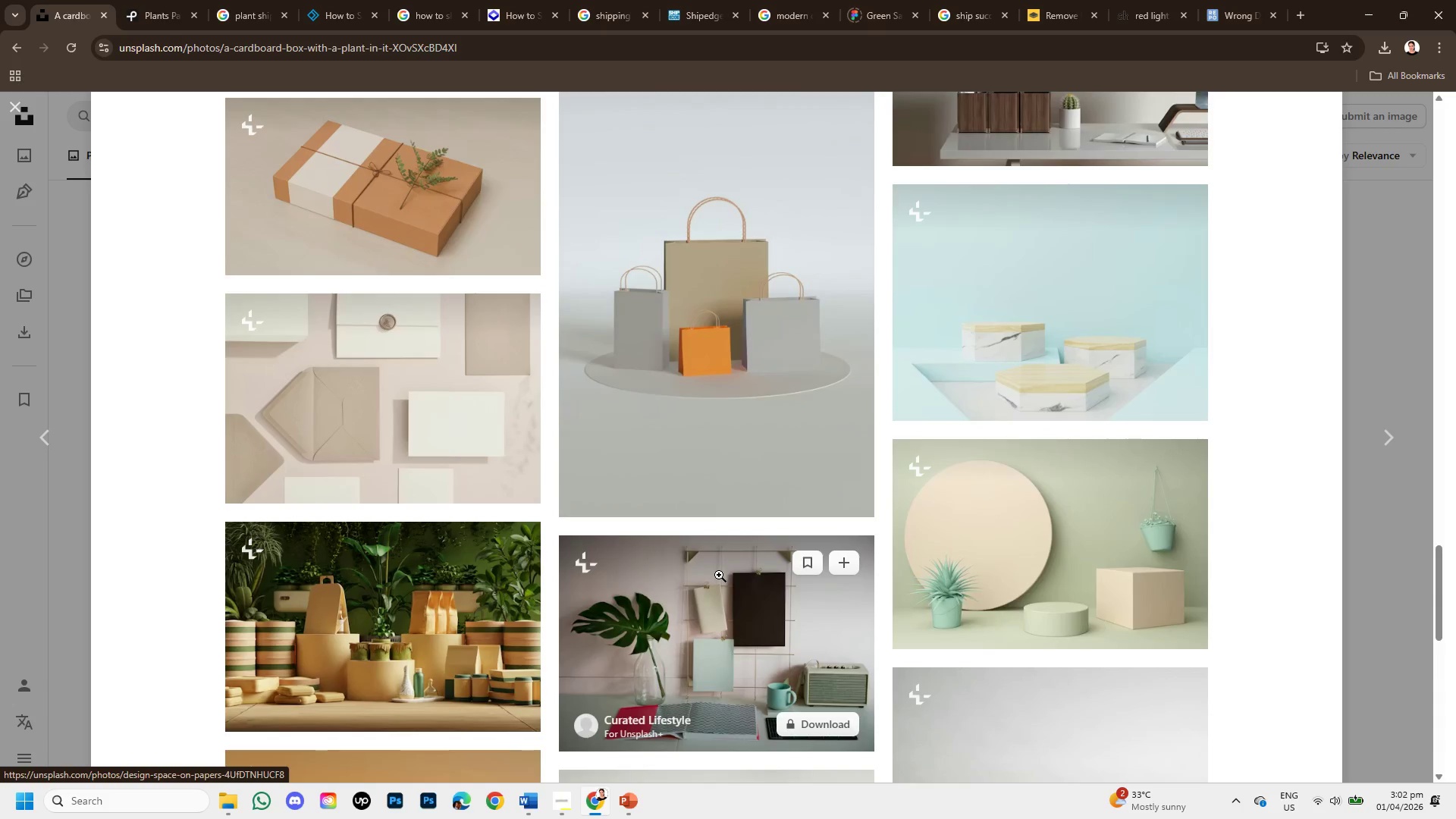 
scroll: coordinate [733, 570], scroll_direction: down, amount: 7.0
 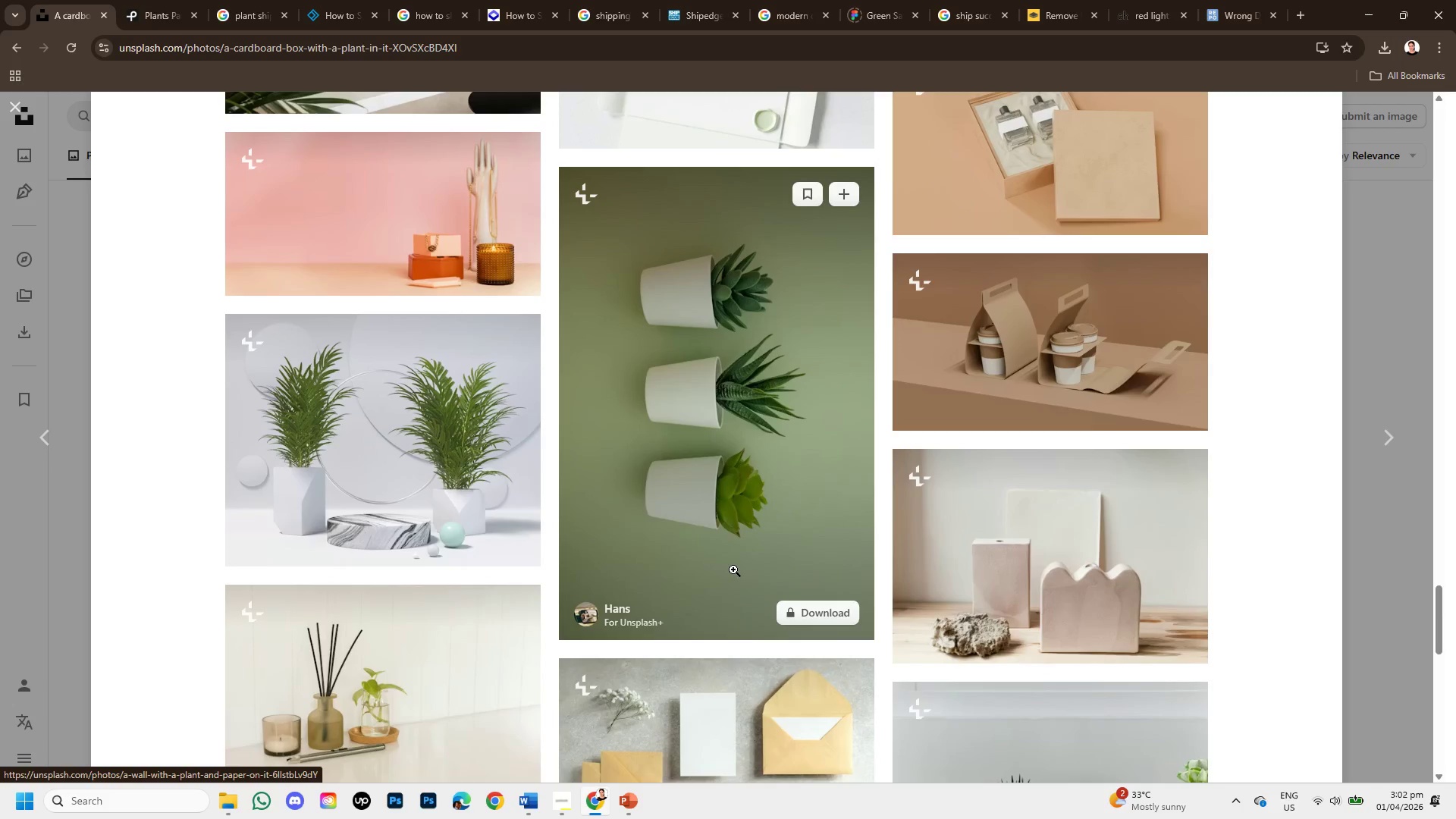 
scroll: coordinate [733, 570], scroll_direction: up, amount: 9.0
 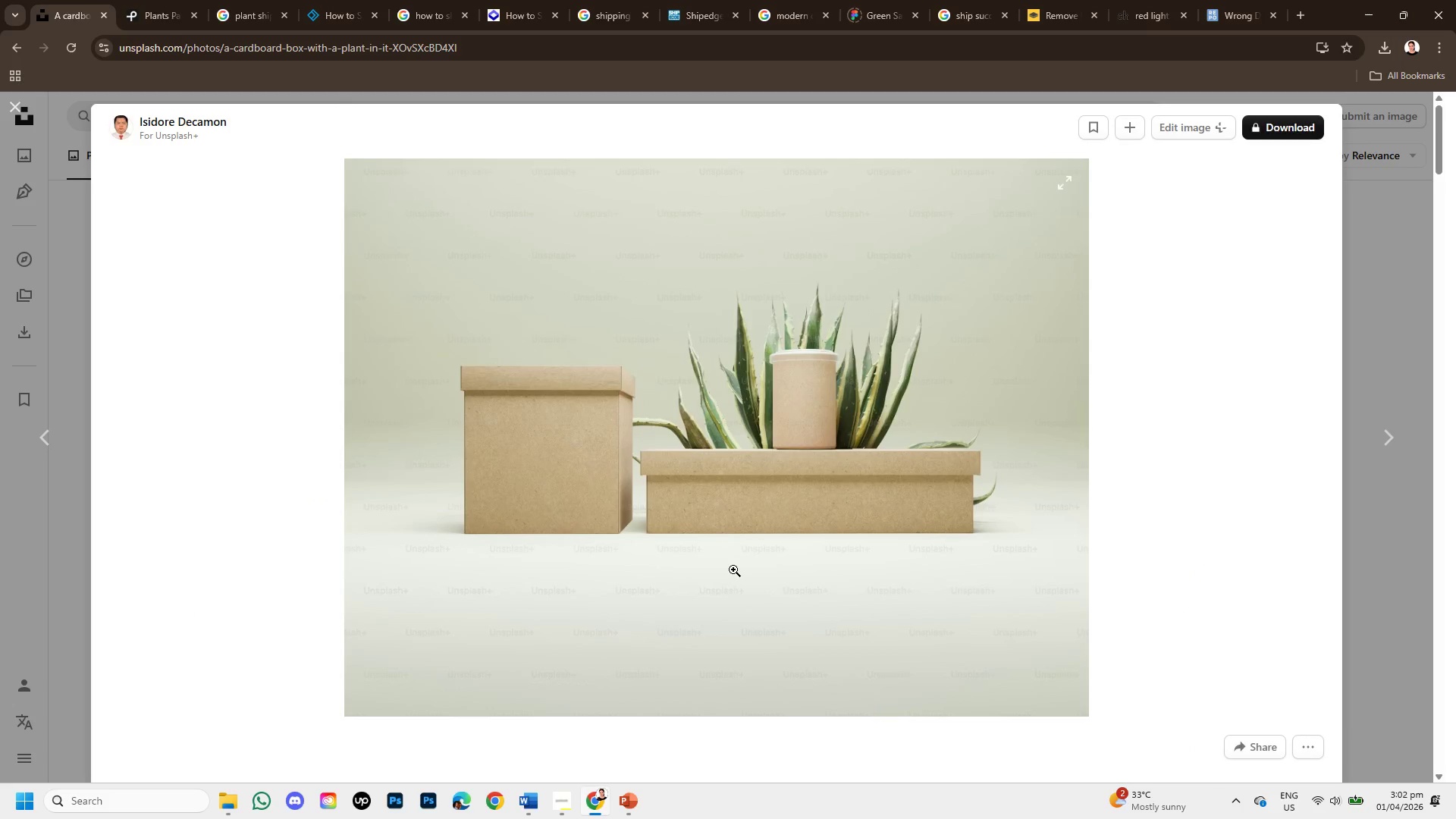 
scroll: coordinate [733, 570], scroll_direction: down, amount: 4.0
 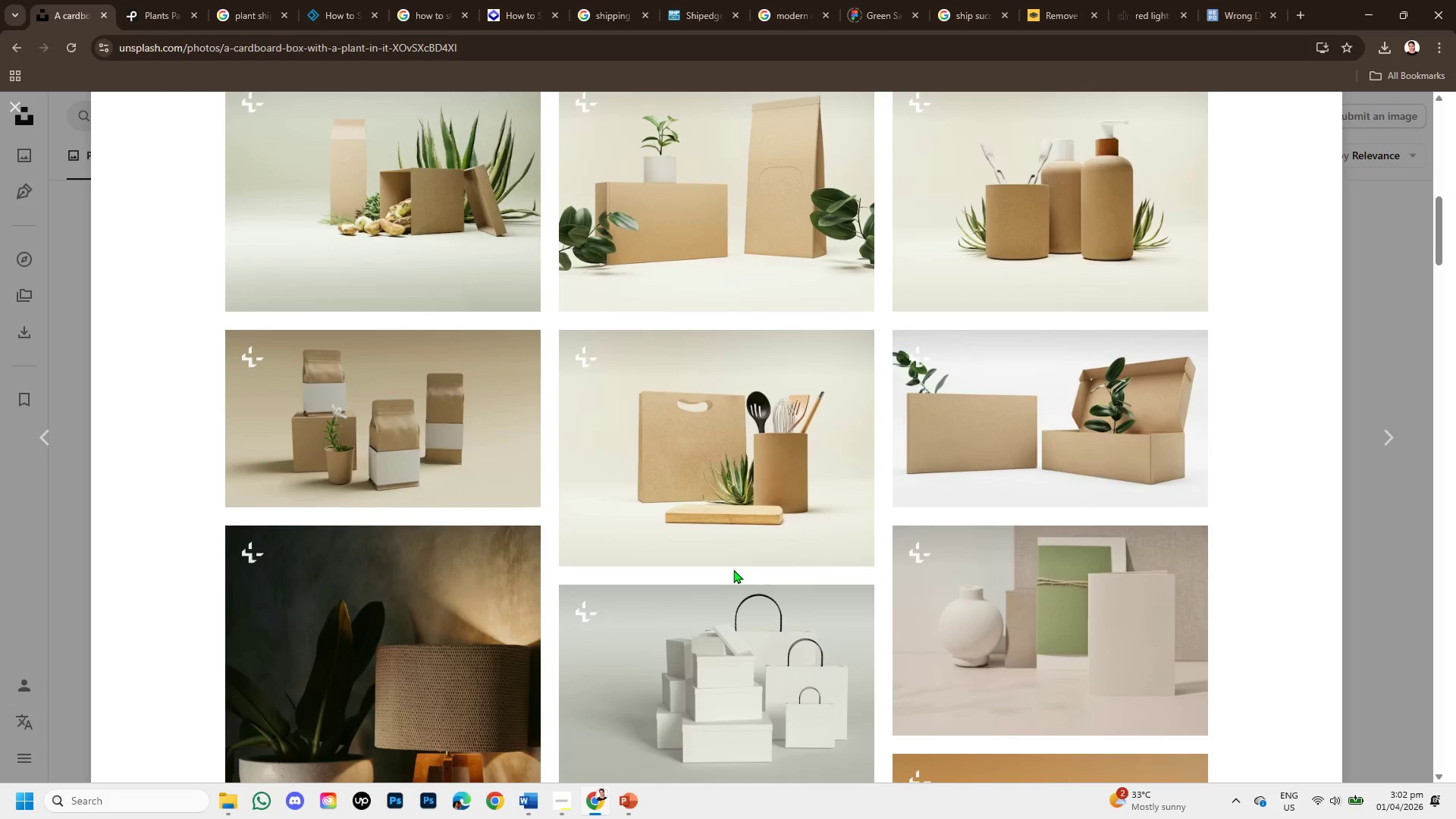 
scroll: coordinate [733, 570], scroll_direction: up, amount: 1.0
 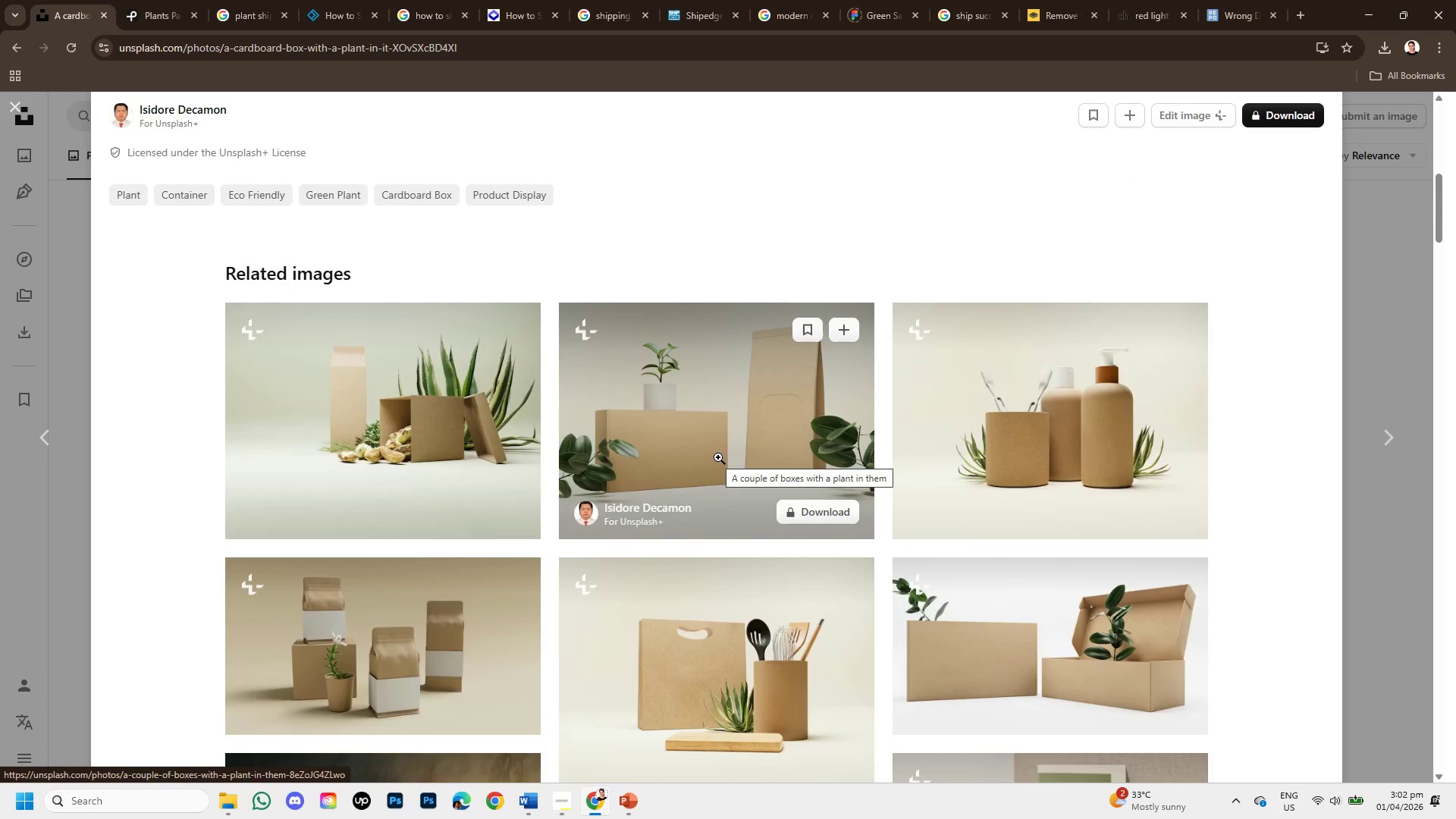 
left_click([718, 457])
 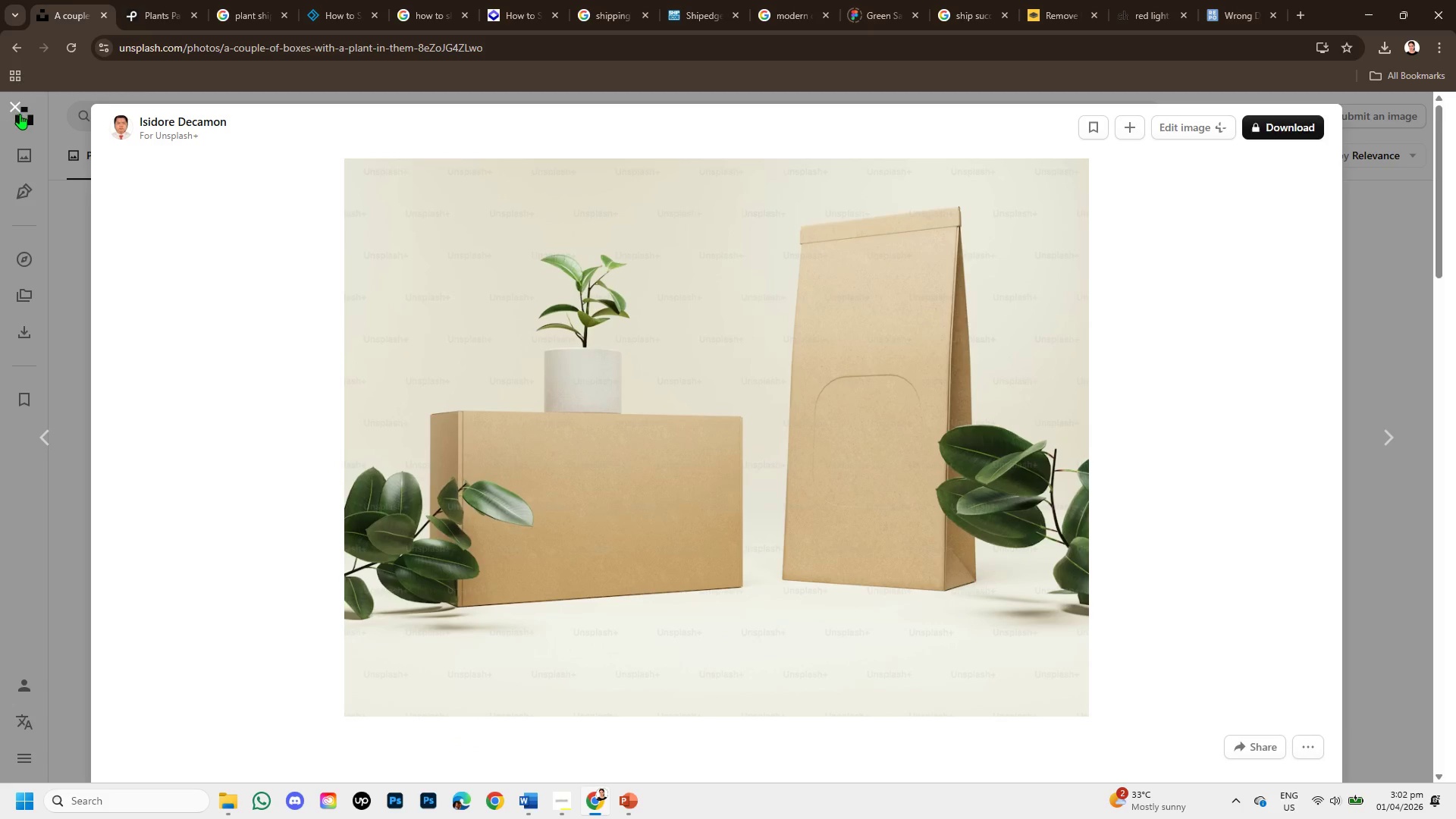 
left_click([11, 105])
 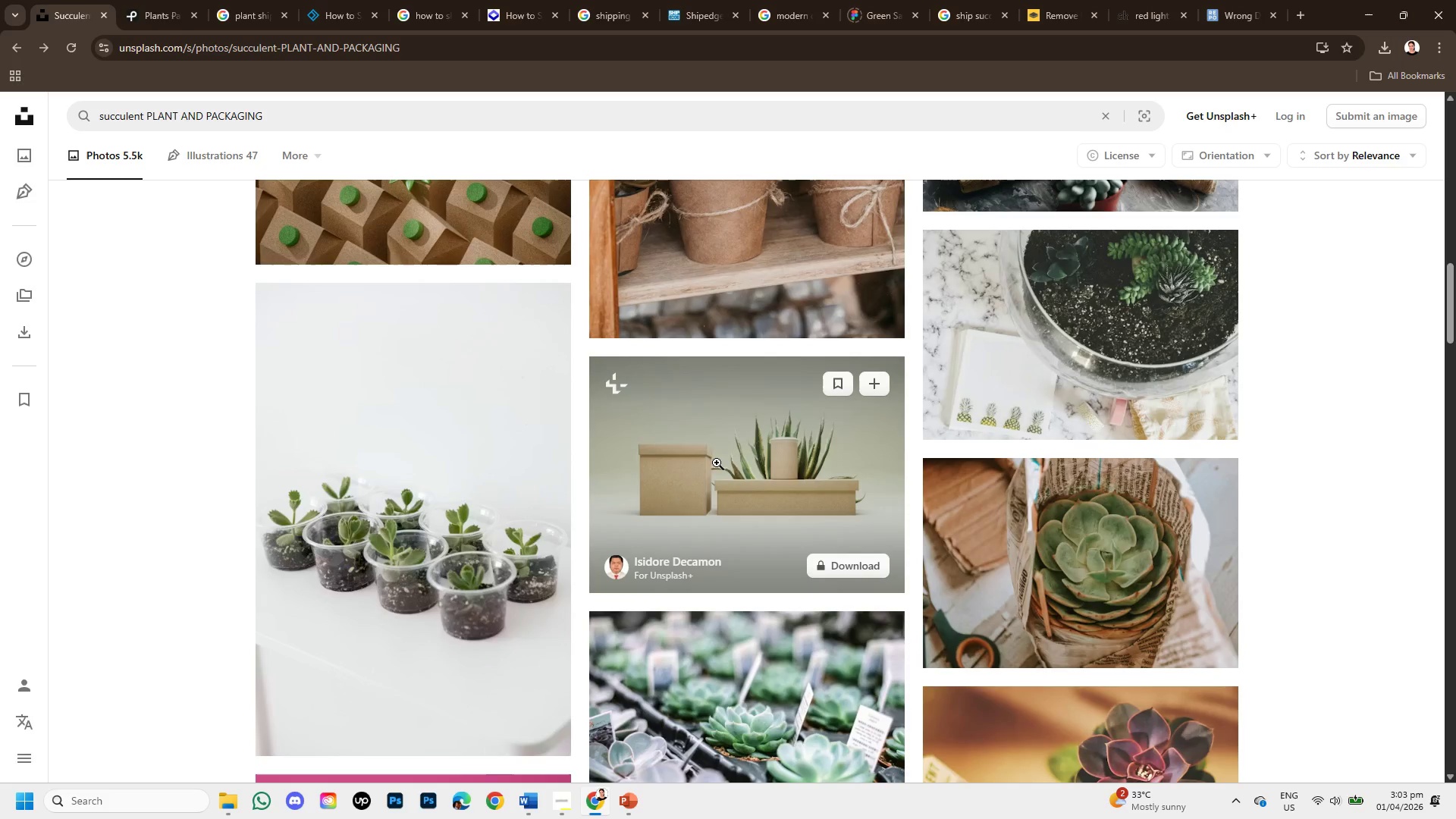 
scroll: coordinate [736, 522], scroll_direction: down, amount: 5.0
 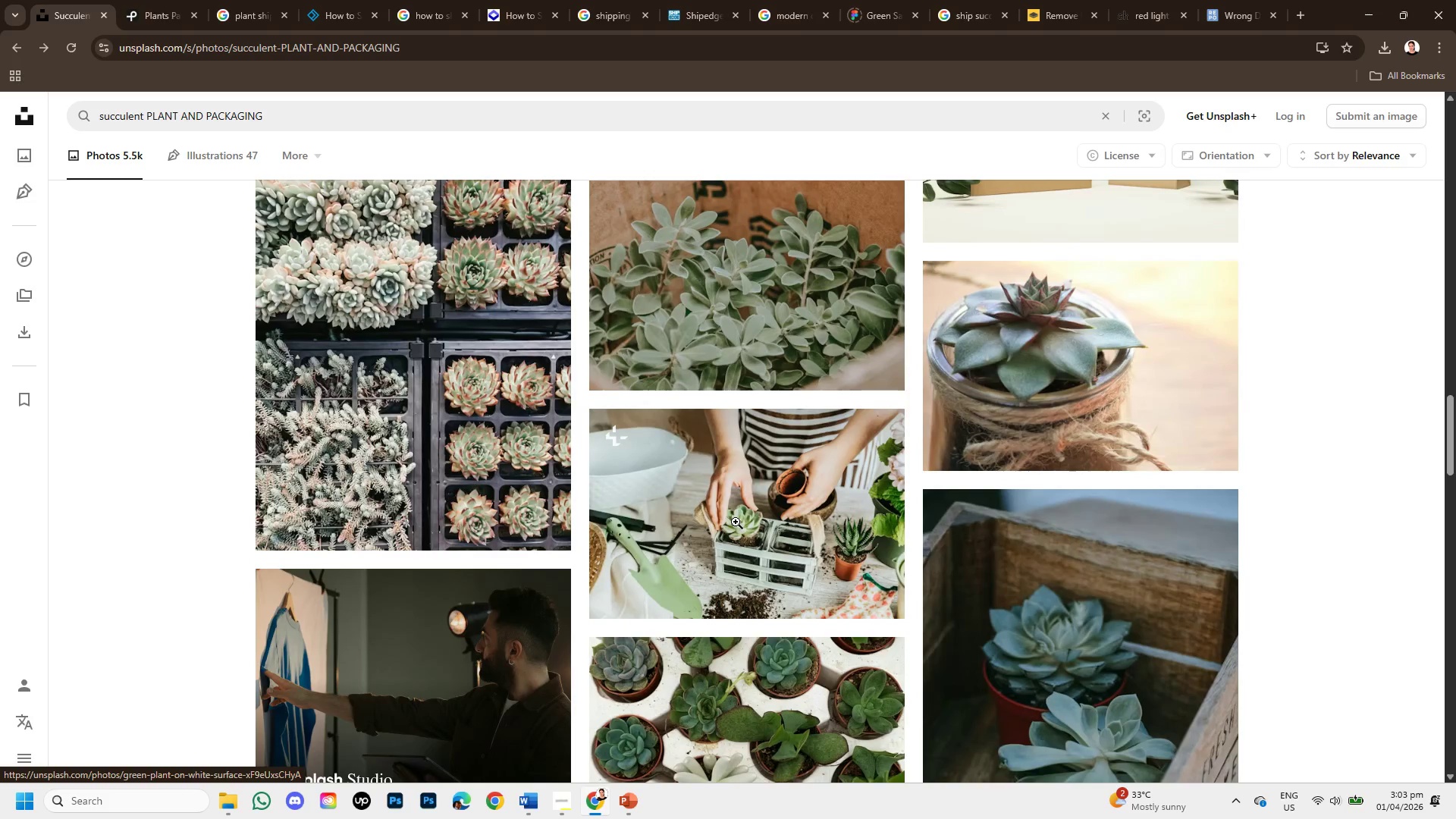 
scroll: coordinate [736, 522], scroll_direction: up, amount: 1.0
 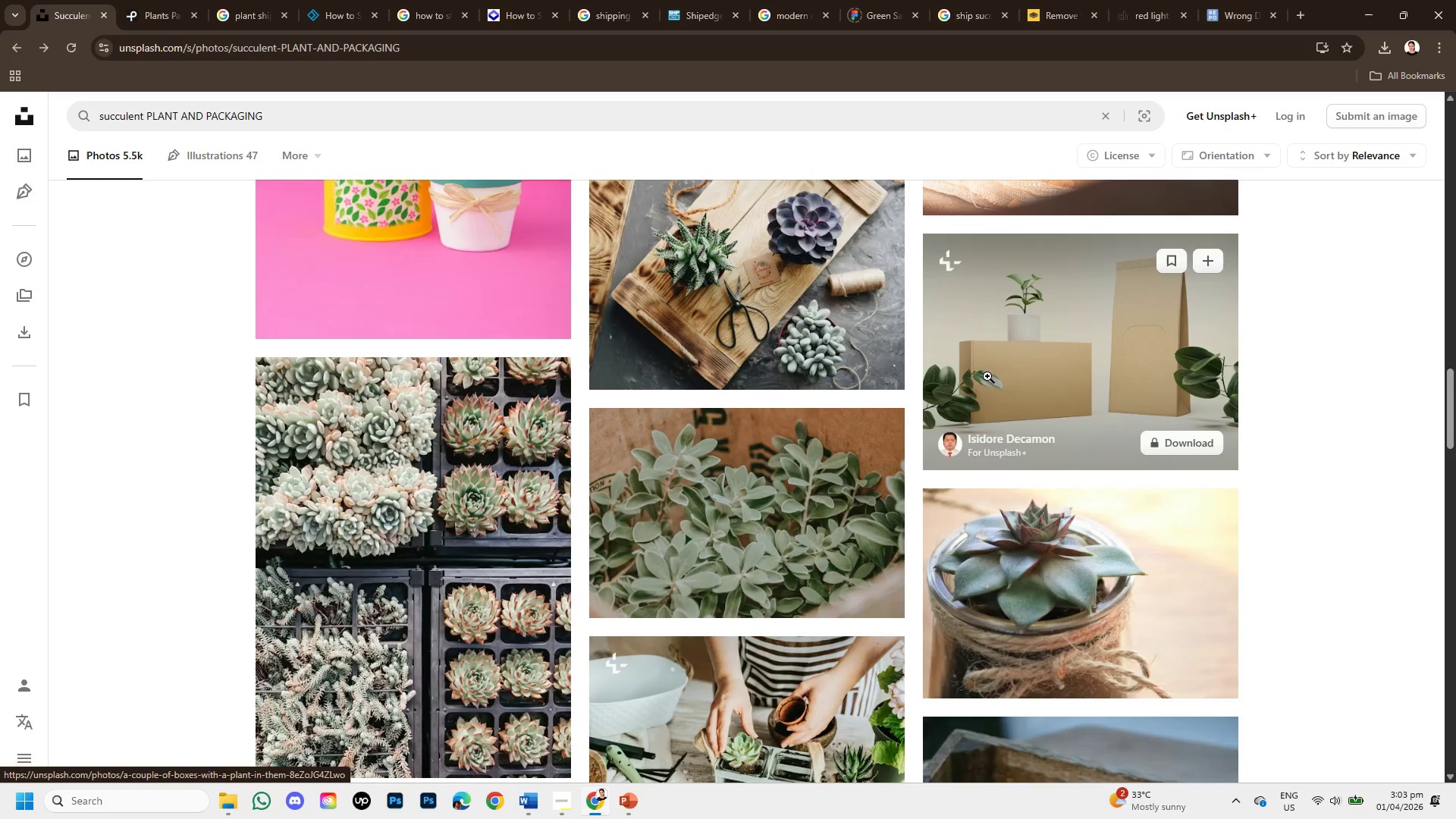 
left_click([991, 373])
 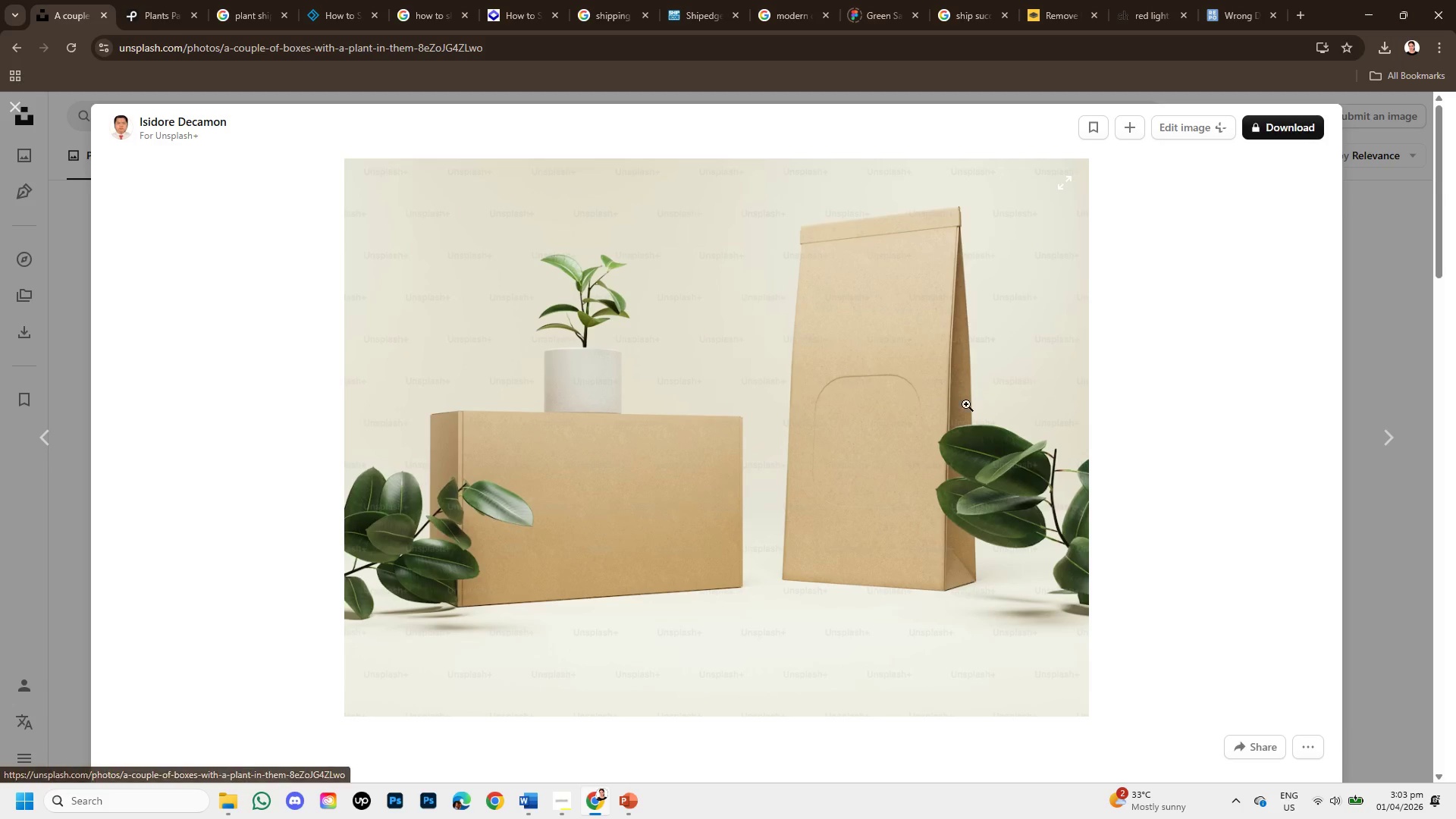 
scroll: coordinate [829, 505], scroll_direction: down, amount: 4.0
 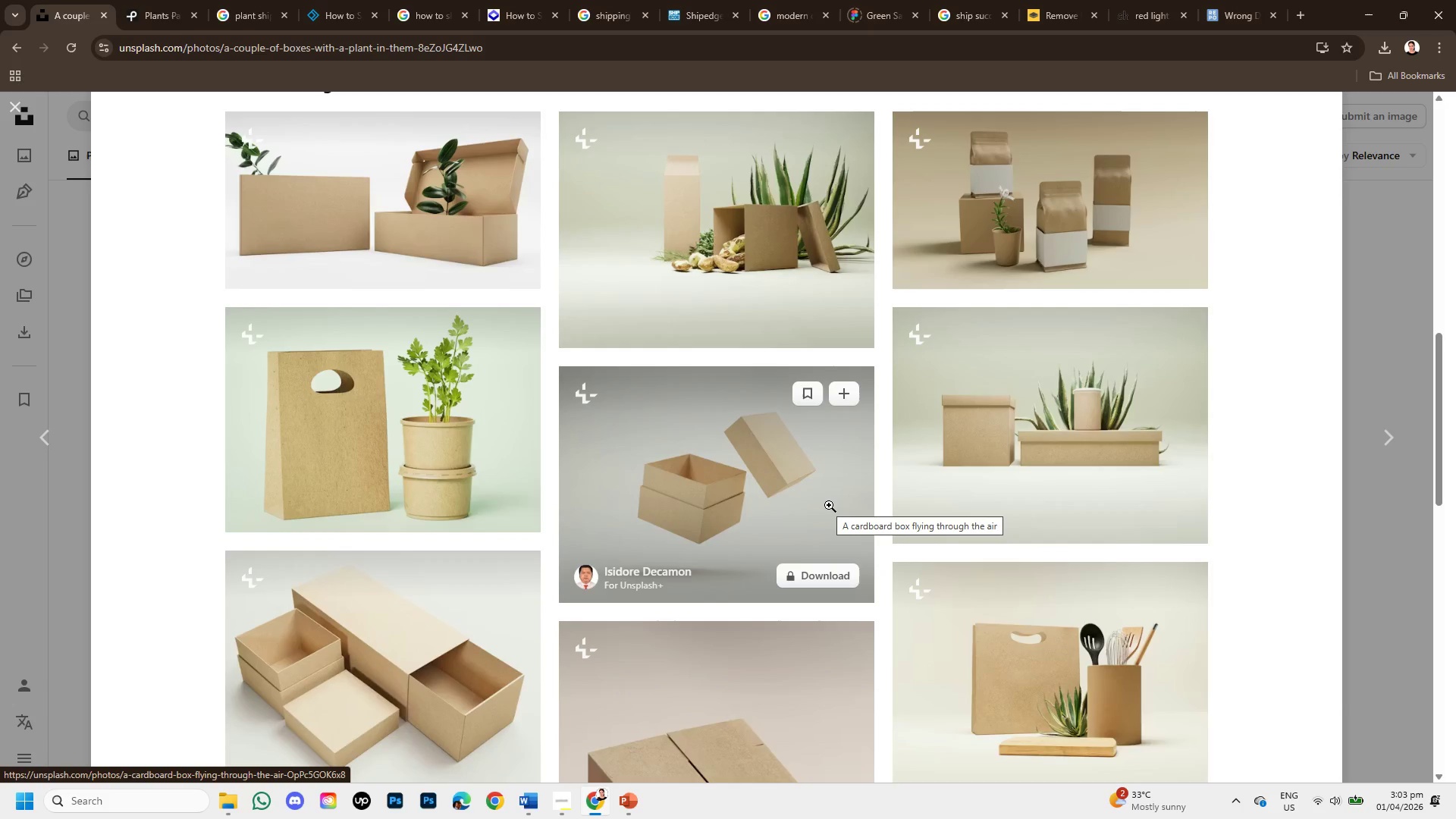 
scroll: coordinate [829, 505], scroll_direction: up, amount: 1.0
 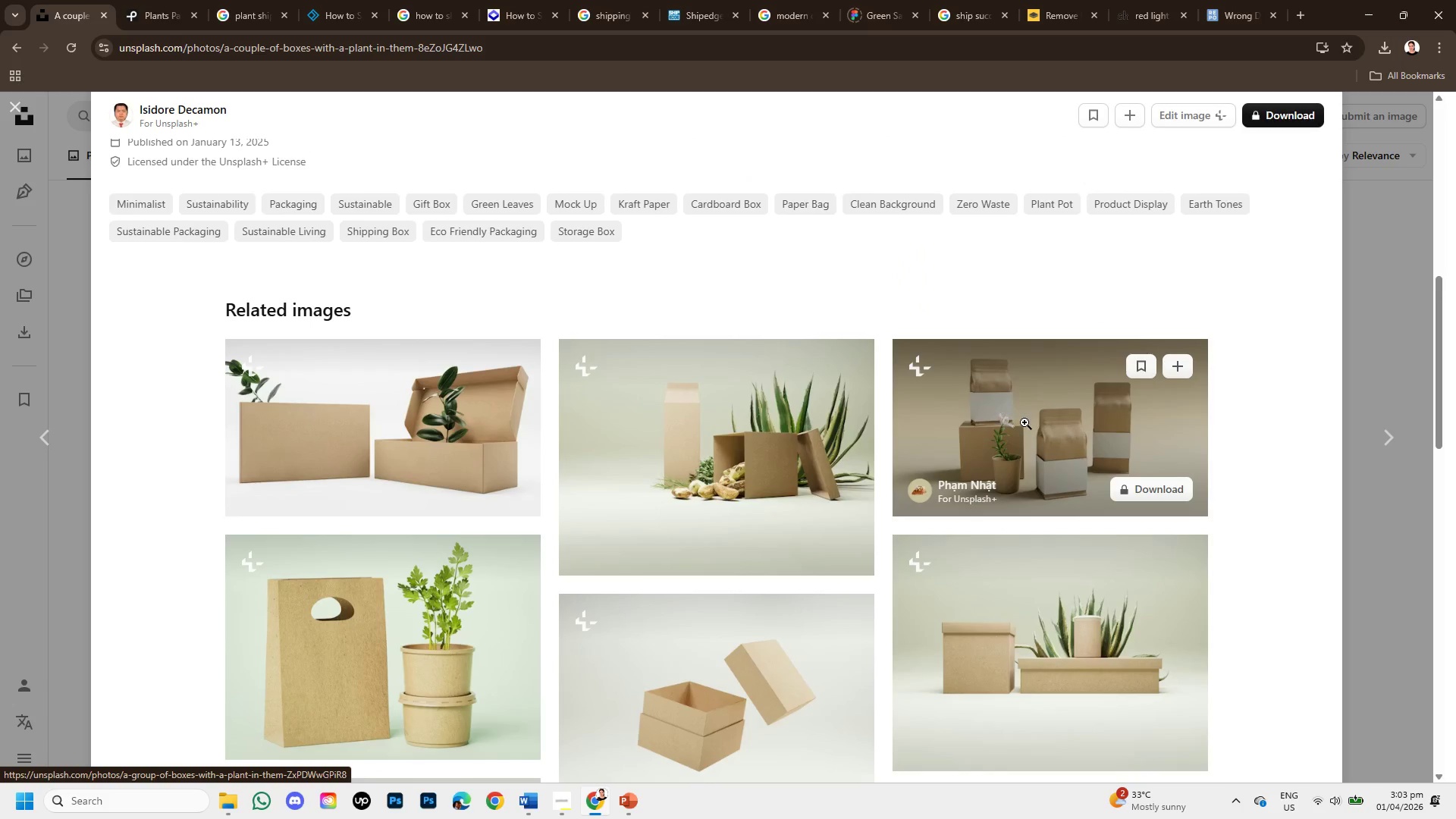 
left_click([1025, 422])
 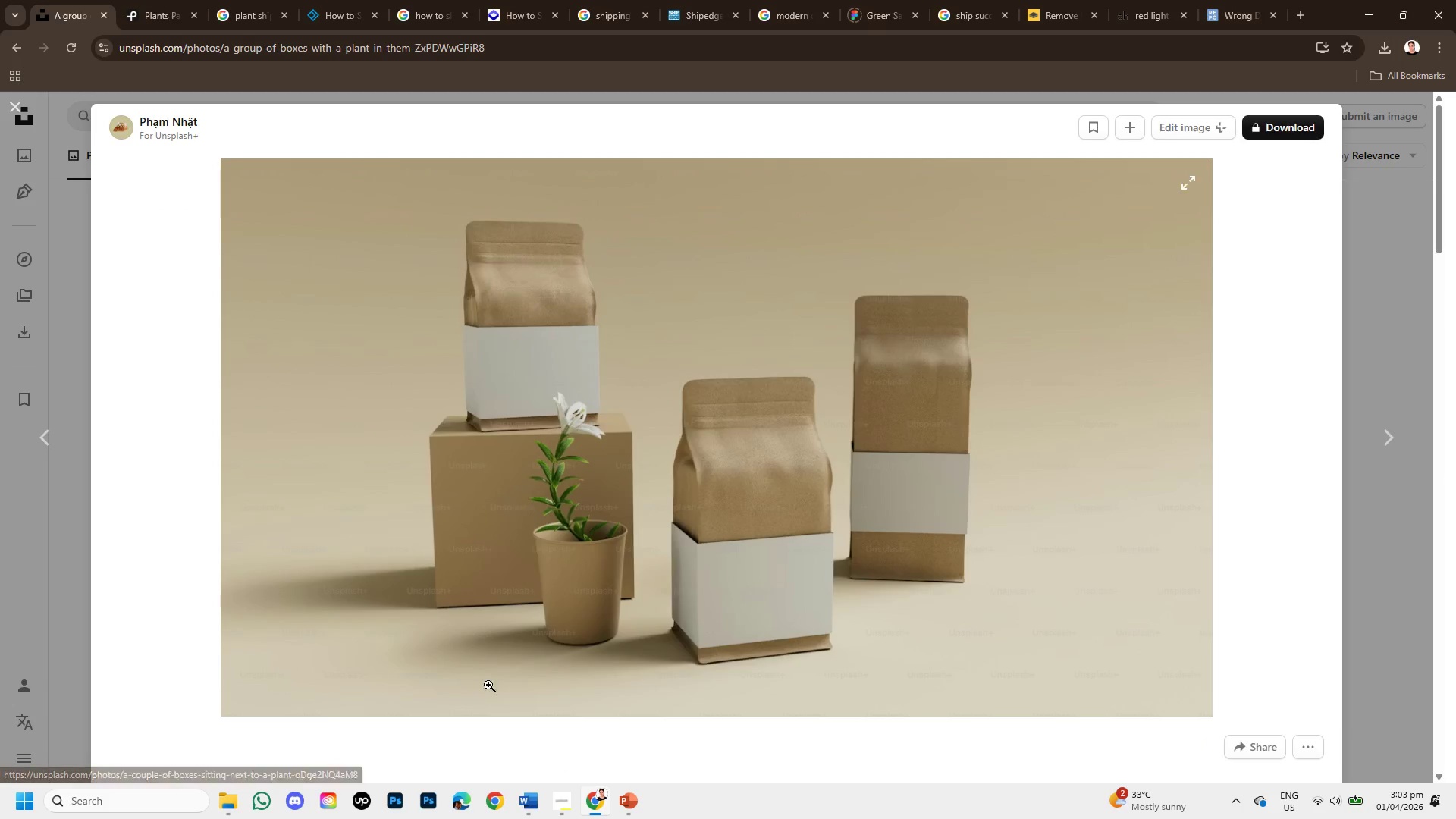 
scroll: coordinate [490, 683], scroll_direction: down, amount: 2.0
 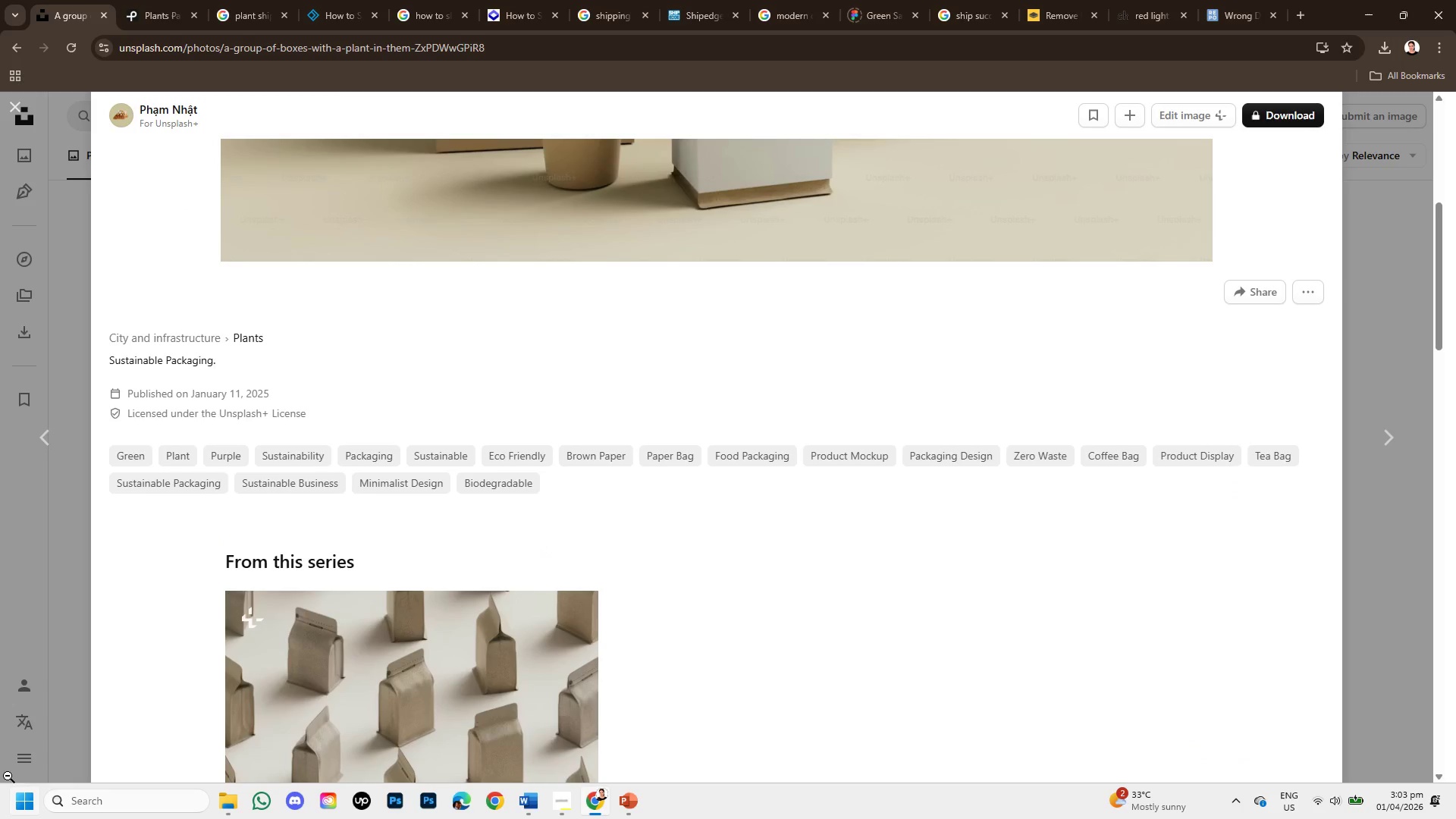 
scroll: coordinate [1049, 620], scroll_direction: up, amount: 3.0
 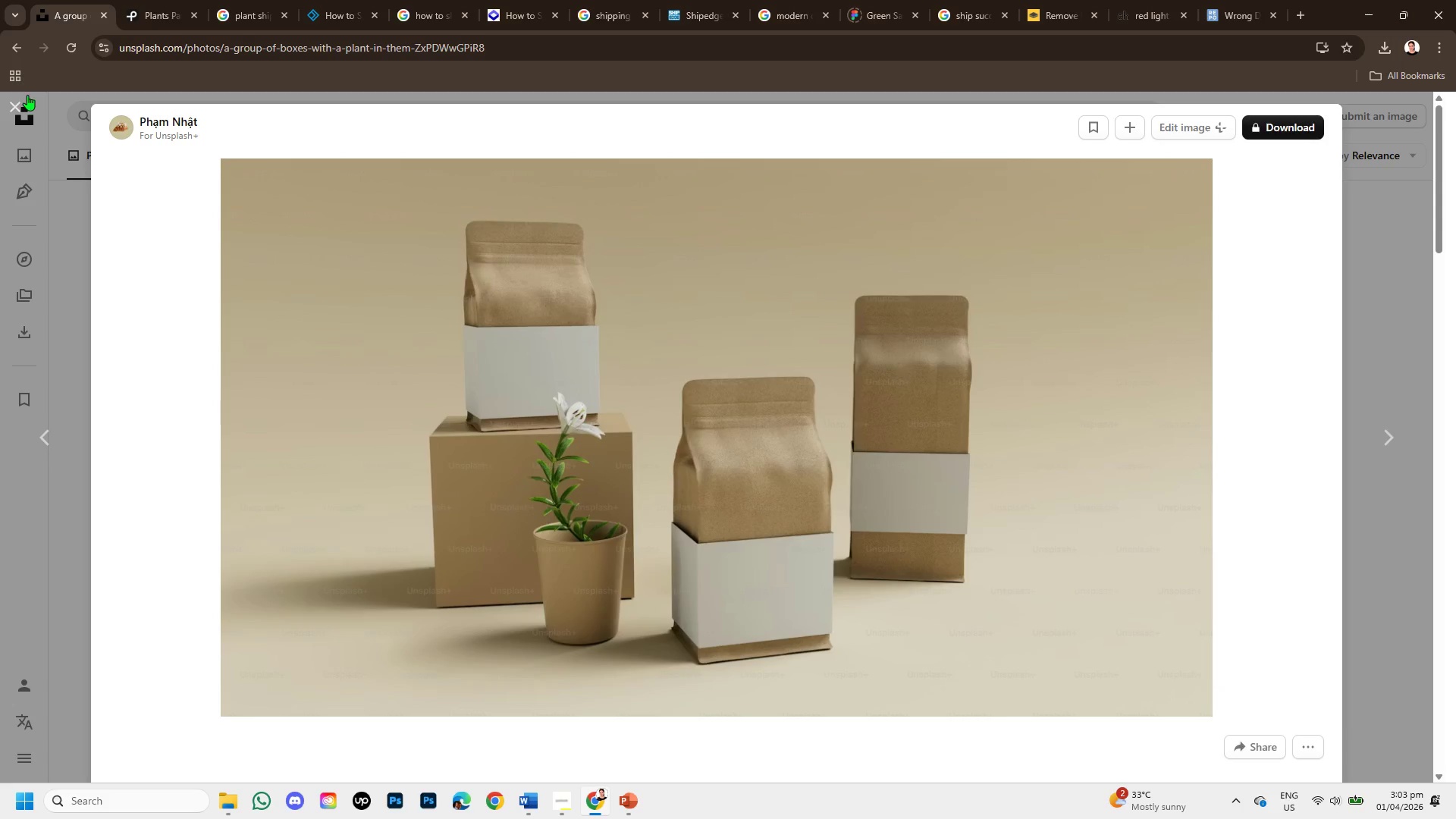 
left_click([20, 105])
 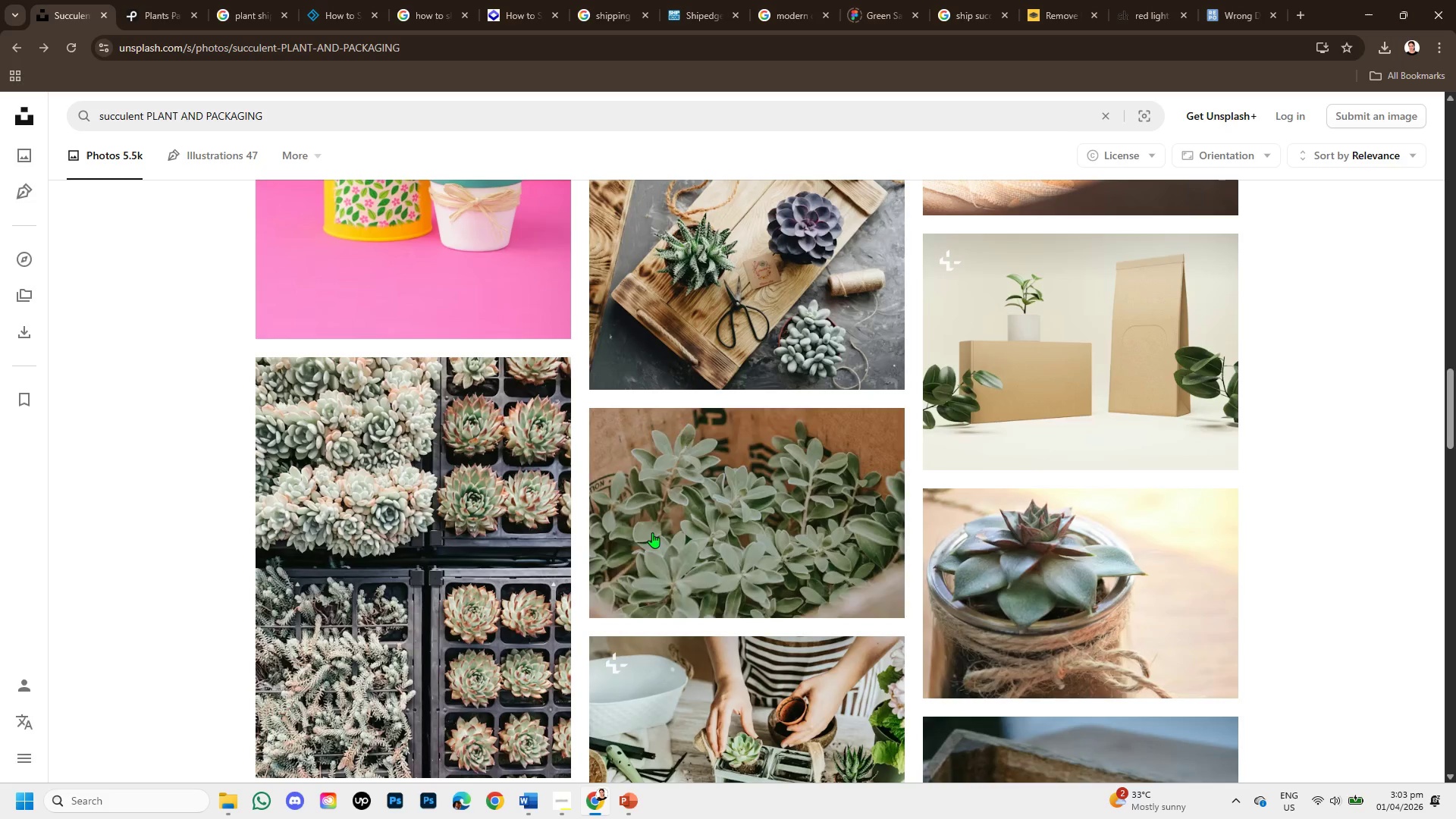 
scroll: coordinate [668, 557], scroll_direction: down, amount: 5.0
 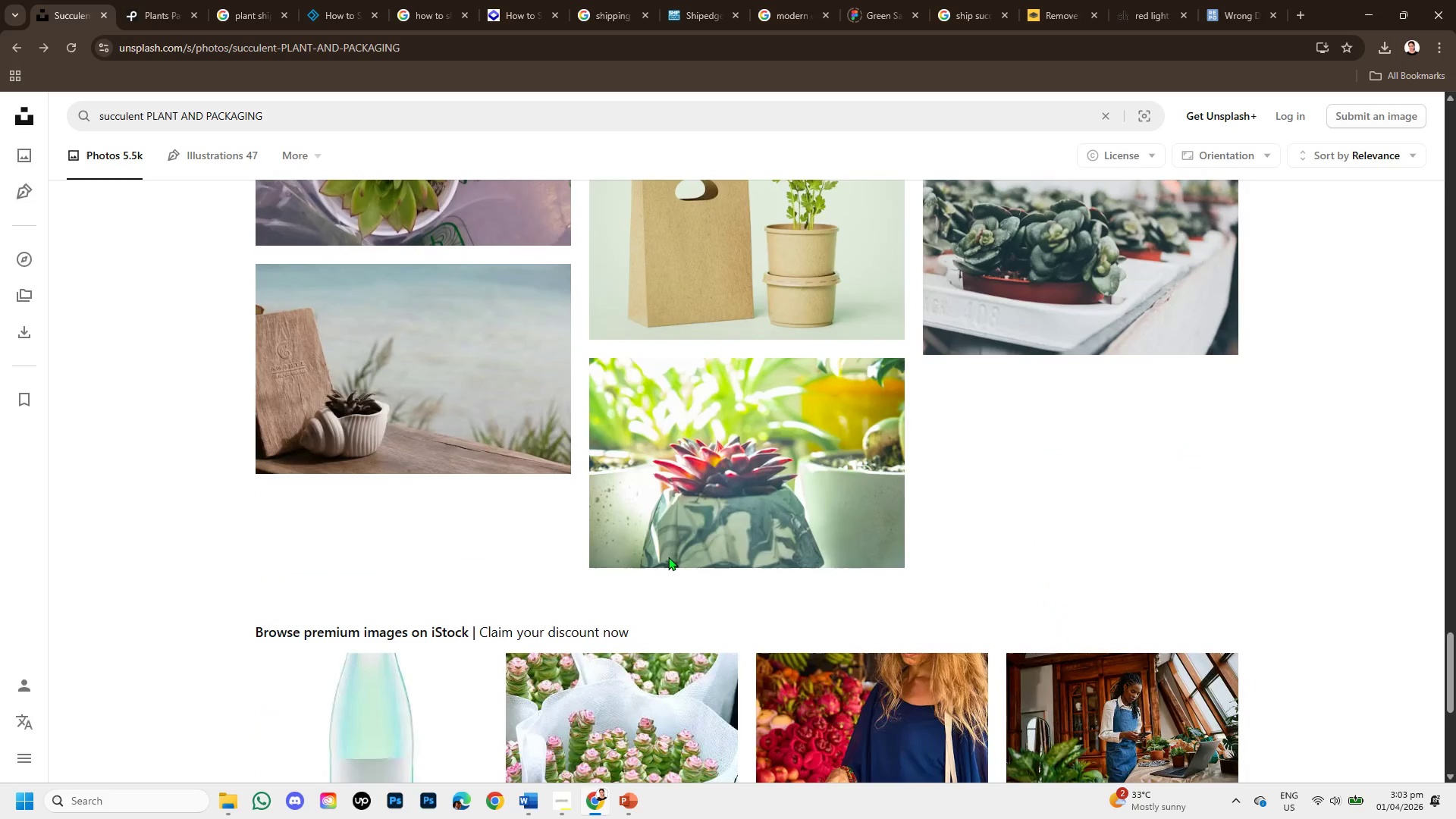 
scroll: coordinate [669, 557], scroll_direction: up, amount: 1.0
 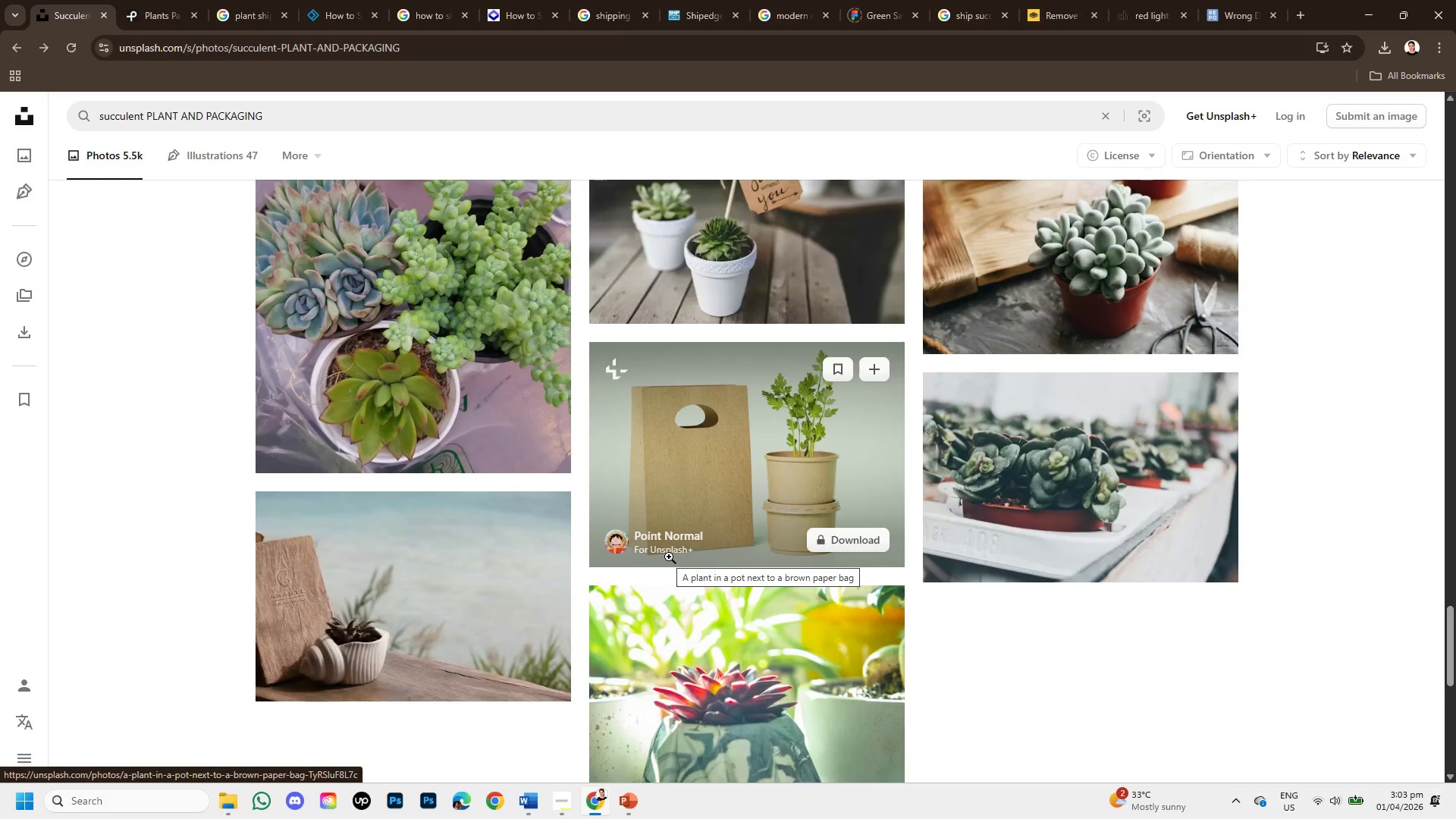 
scroll: coordinate [669, 557], scroll_direction: down, amount: 2.0
 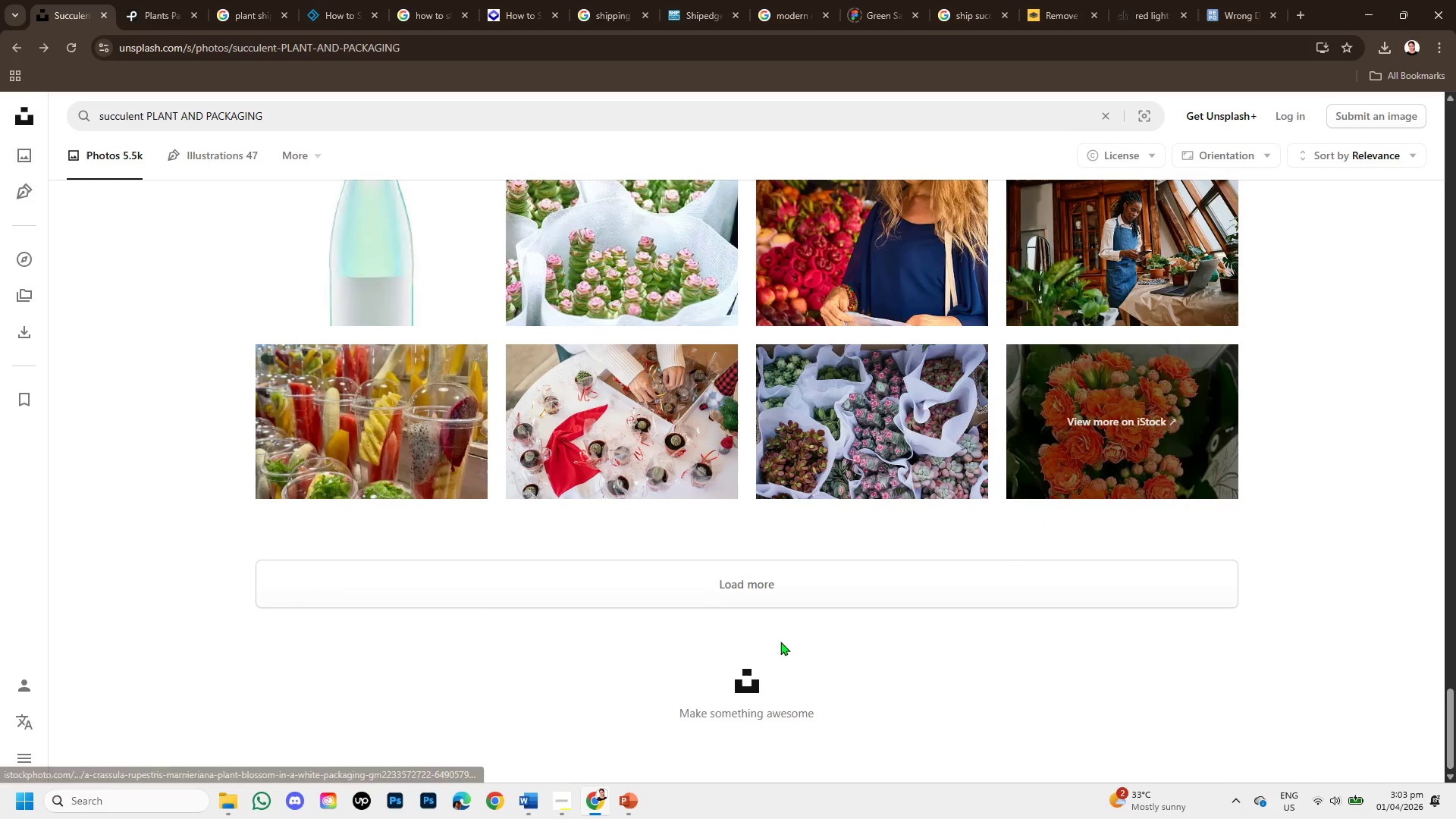 
left_click([754, 586])
 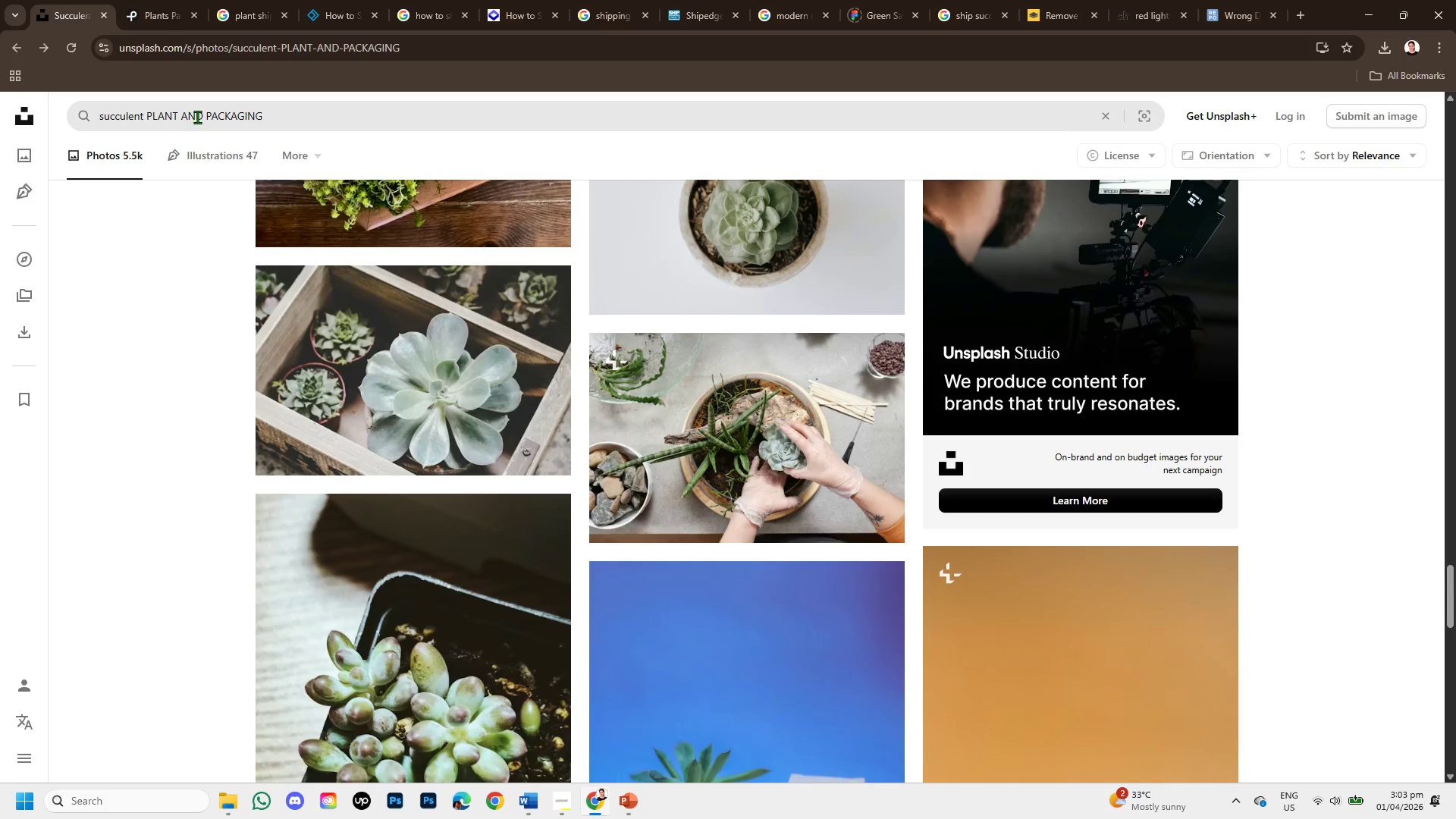 
left_click([203, 117])
 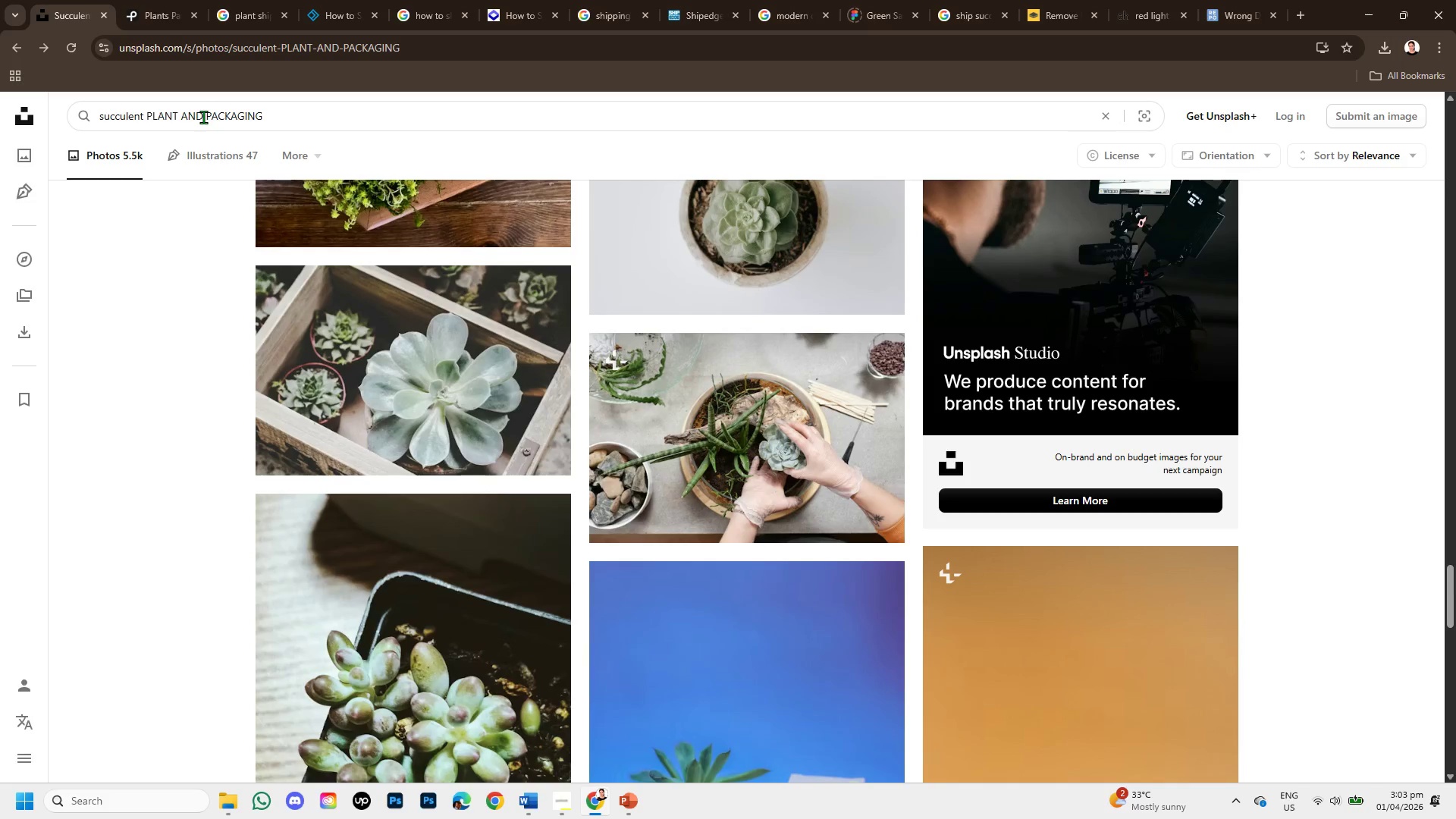 
key(Backspace)
 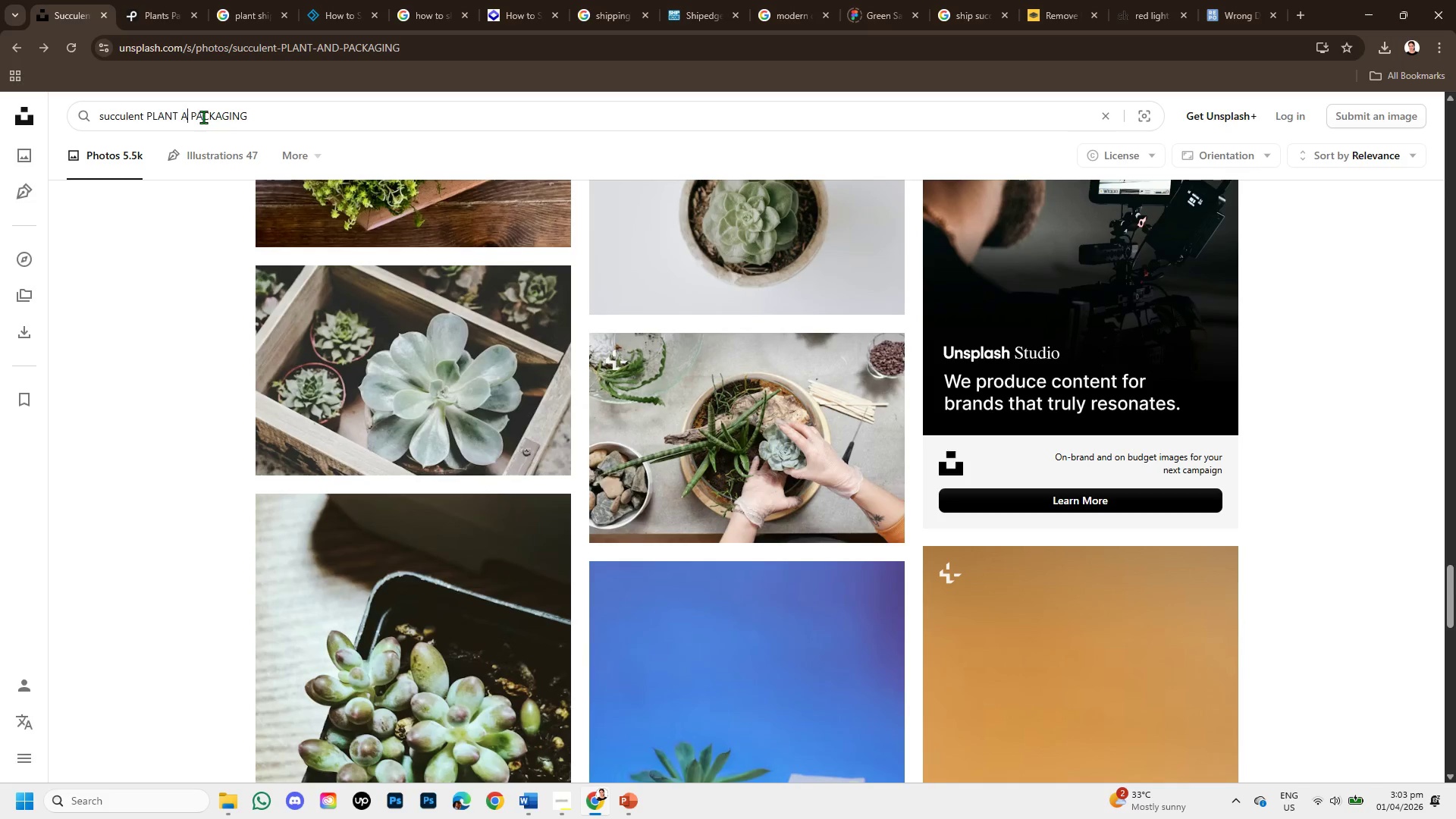 
key(Backspace)
 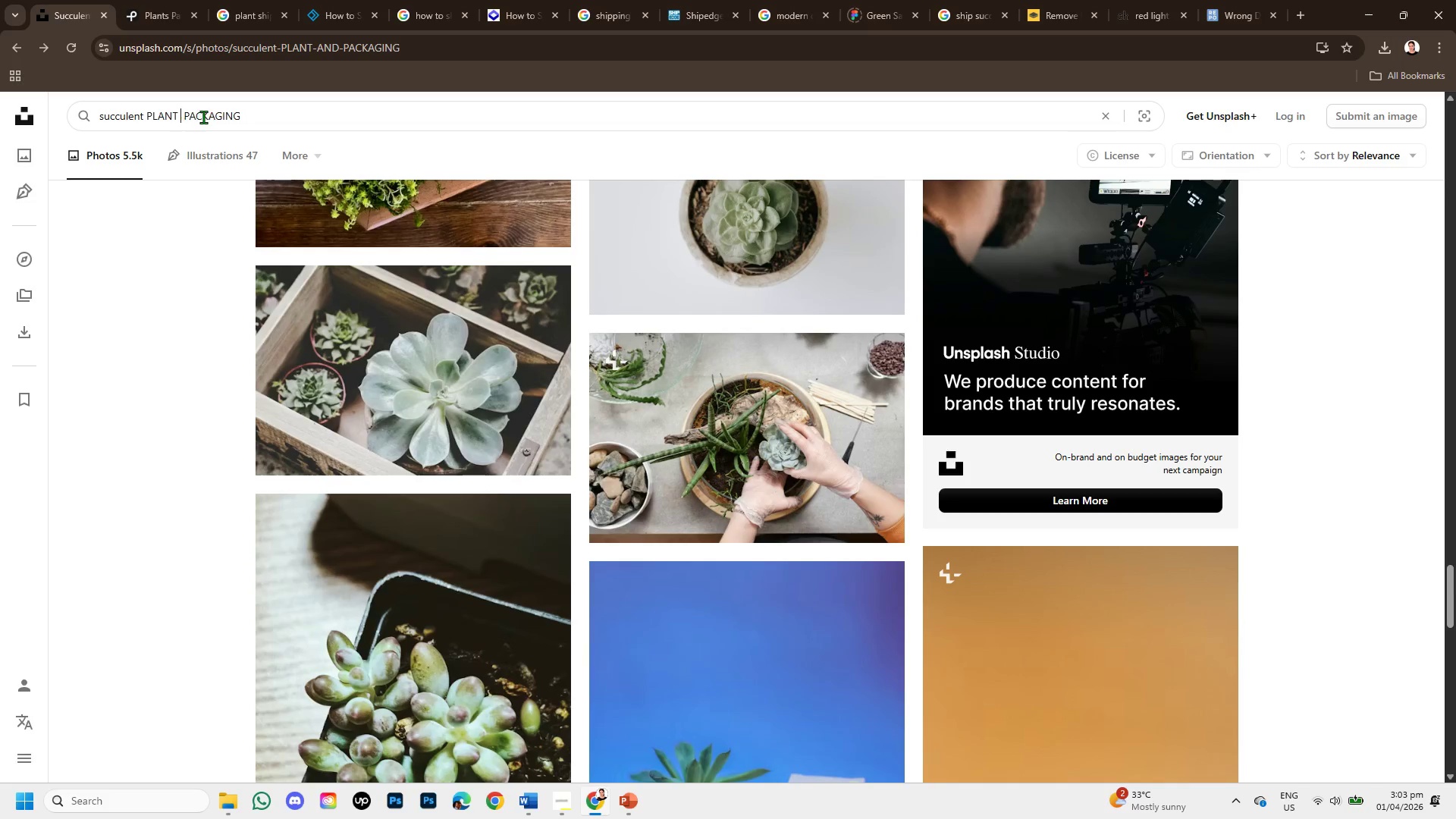 
key(Backspace)
 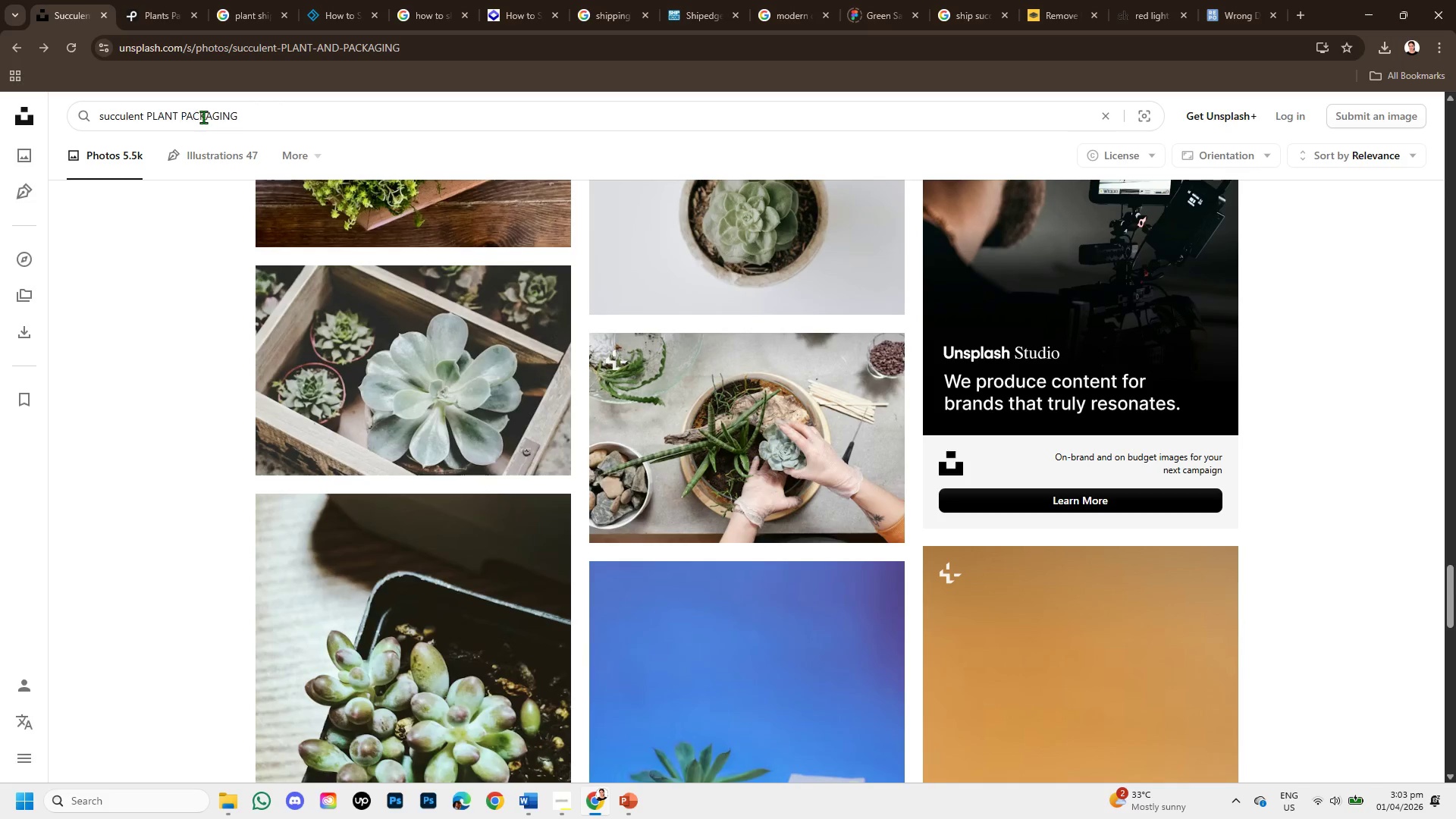 
key(Backspace)
 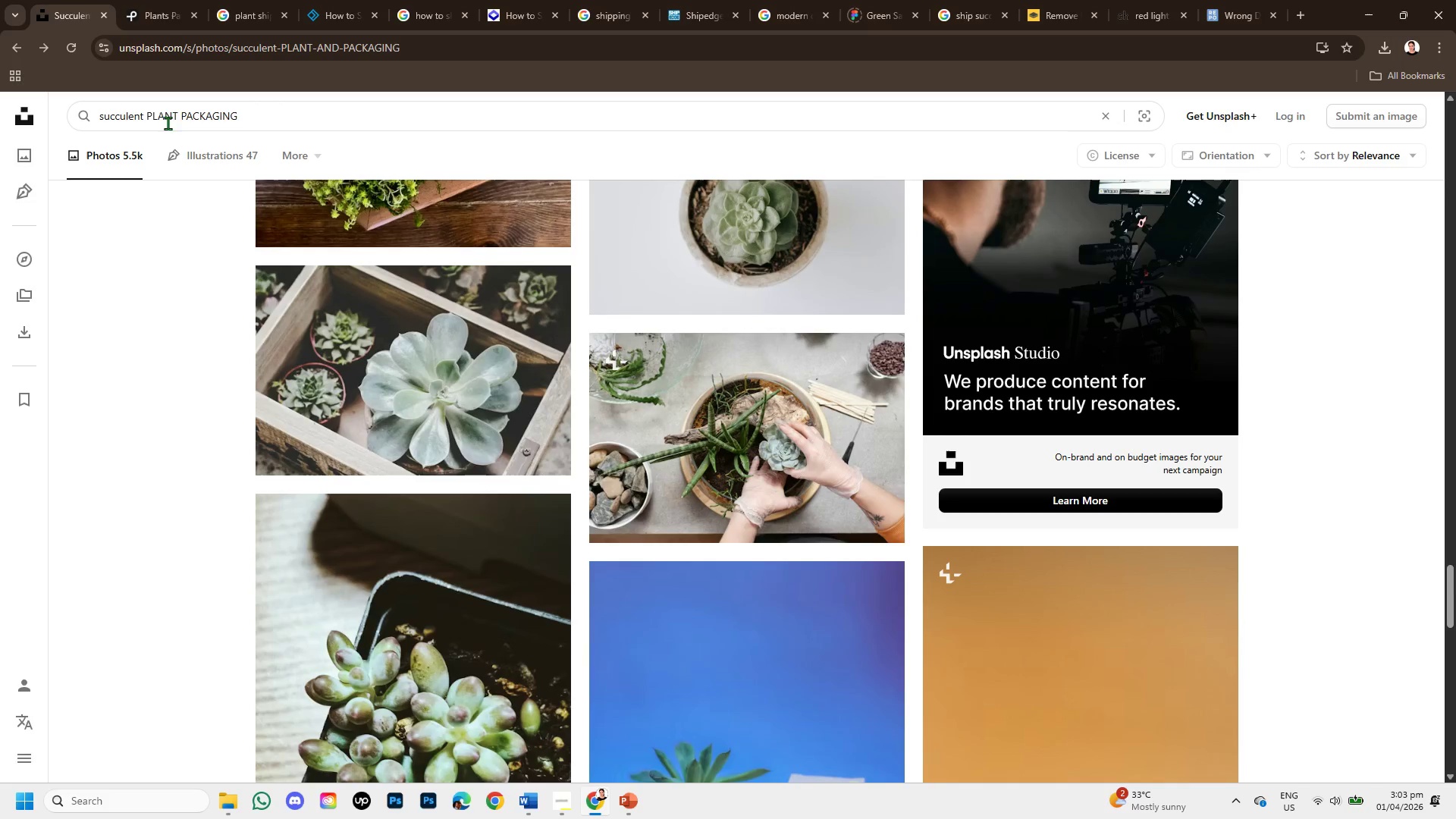 
left_click_drag(start_coordinate=[147, 112], to_coordinate=[0, 108])
 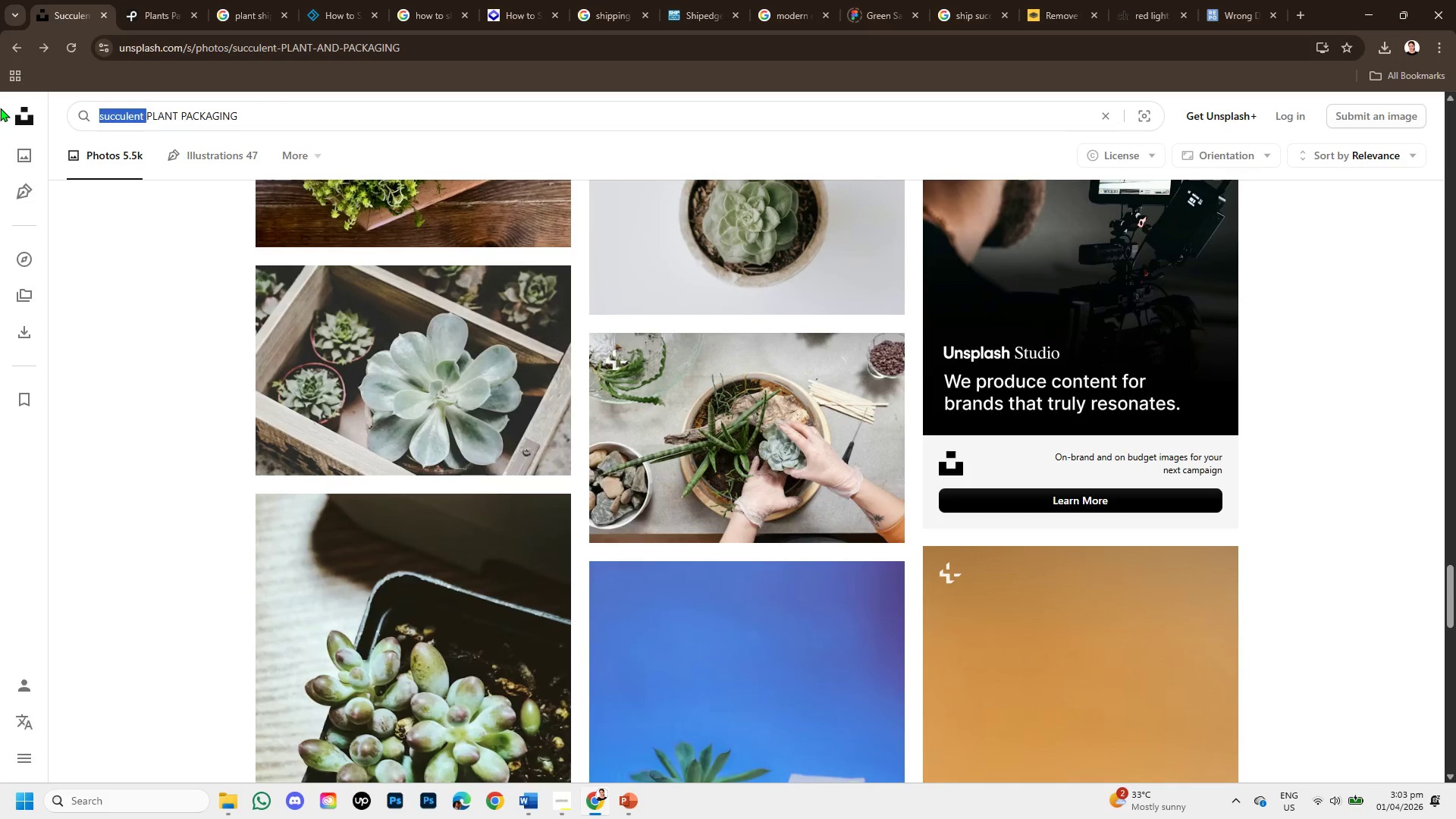 
key(Backspace)
 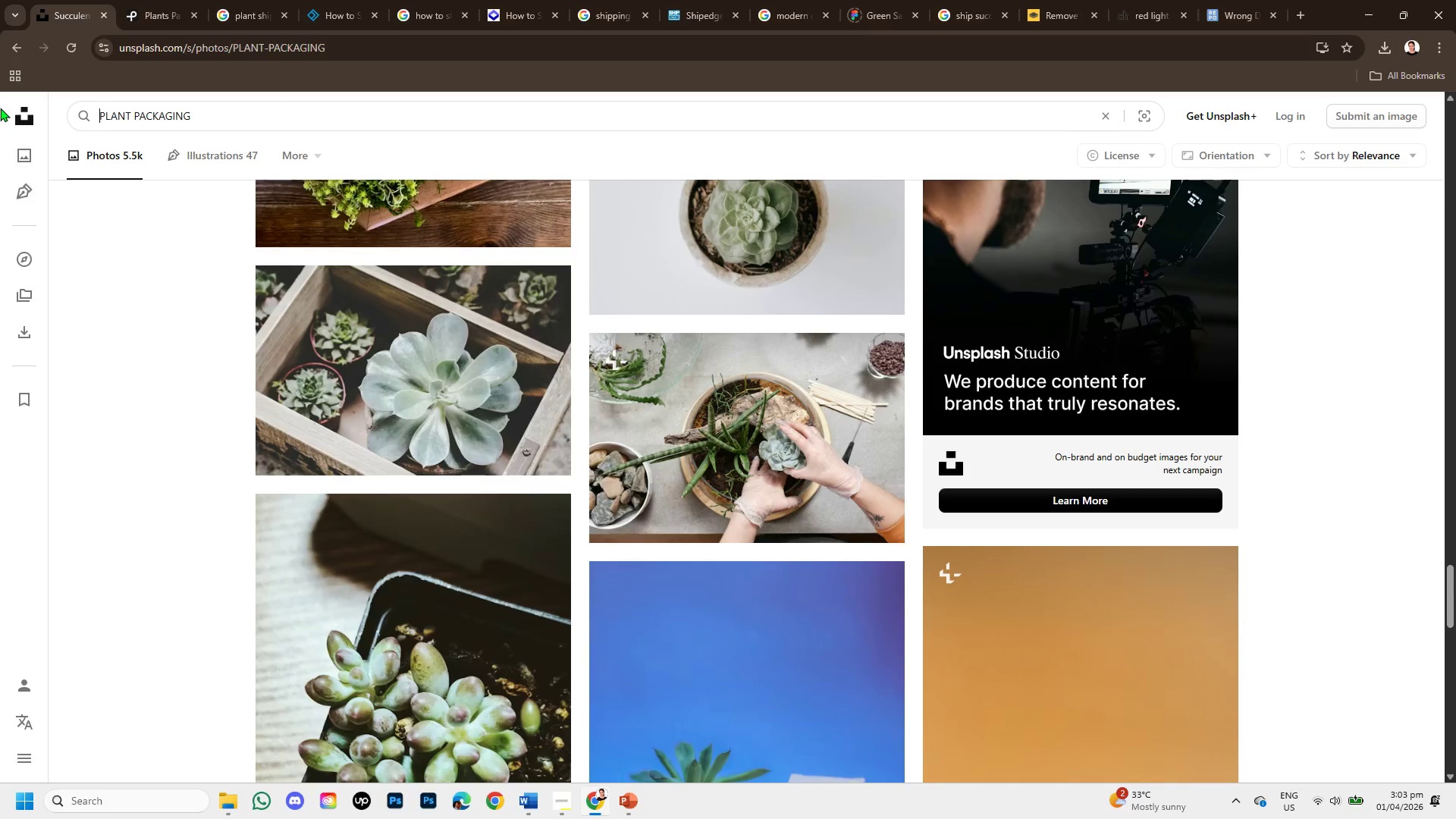 
key(Enter)
 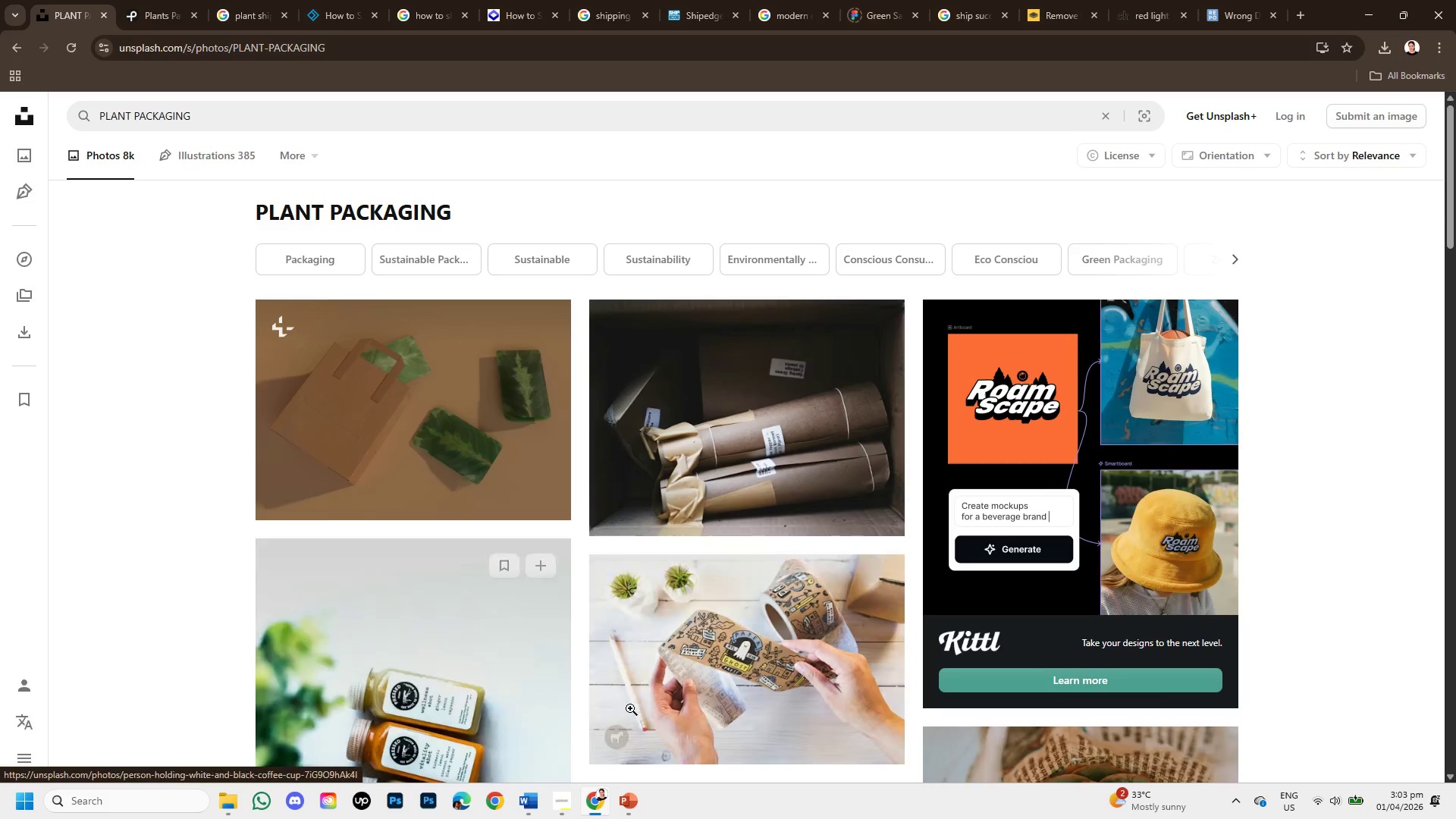 
scroll: coordinate [701, 726], scroll_direction: down, amount: 9.0
 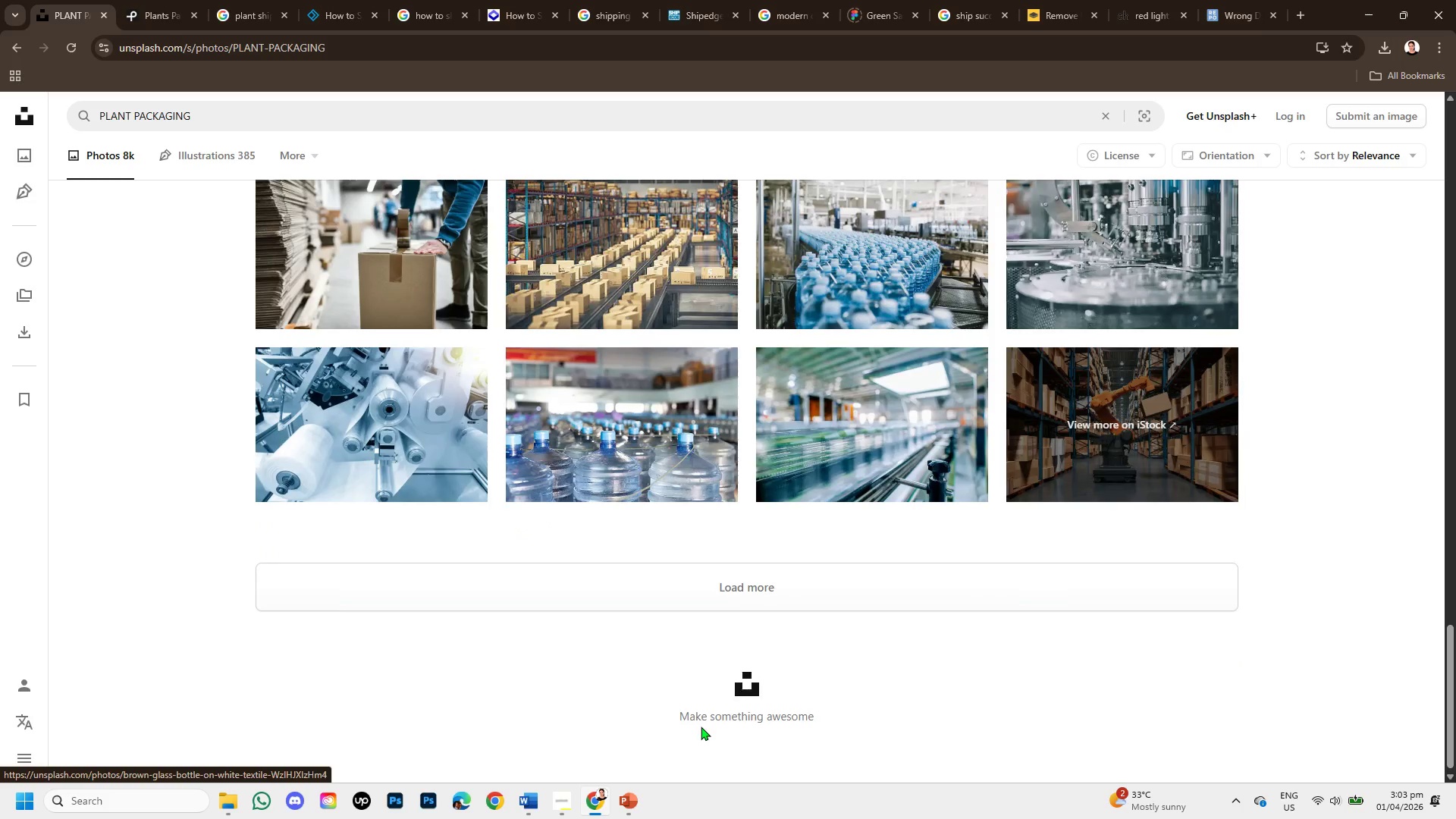 
scroll: coordinate [701, 726], scroll_direction: up, amount: 4.0
 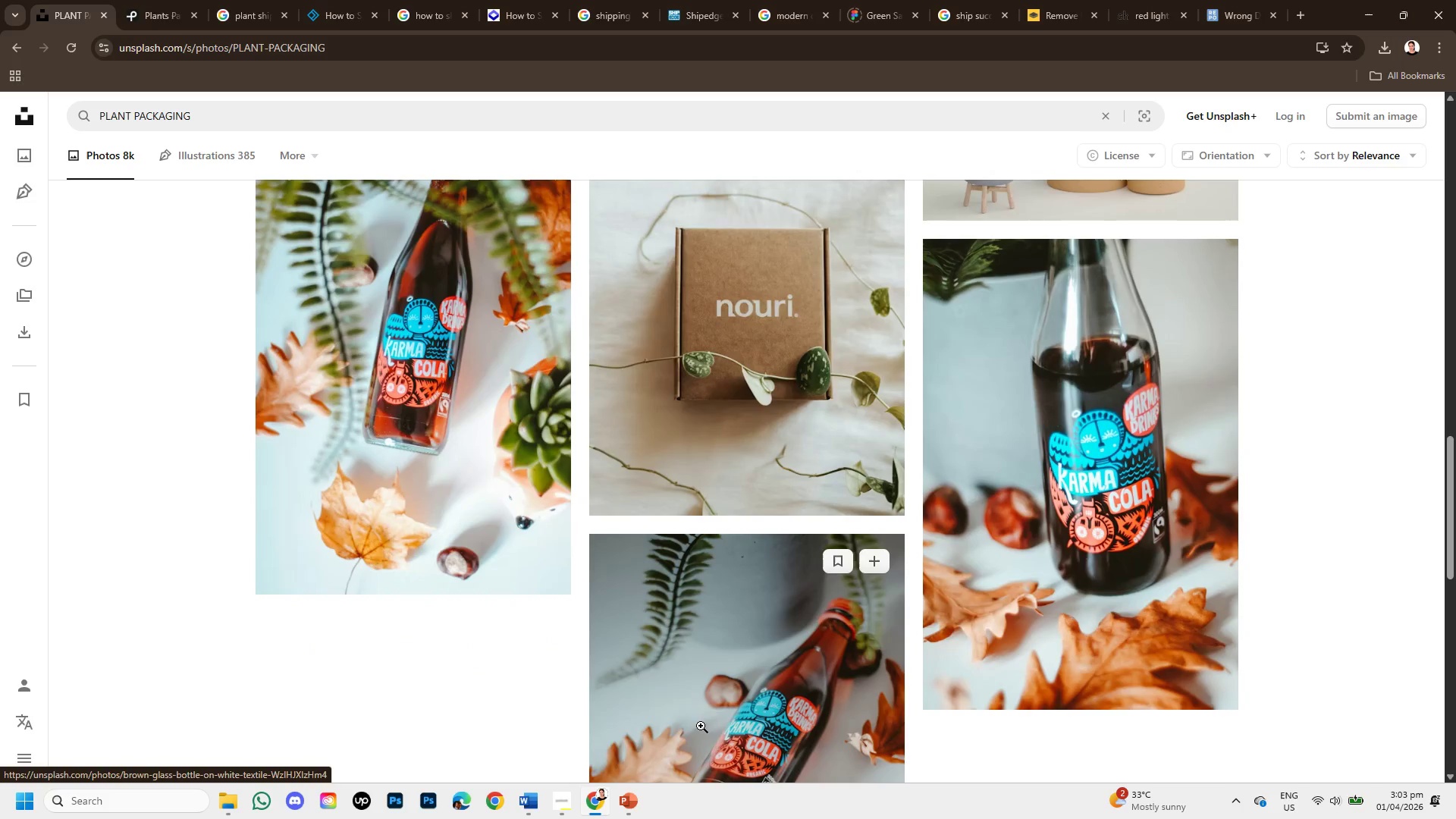 
scroll: coordinate [698, 730], scroll_direction: down, amount: 3.0
 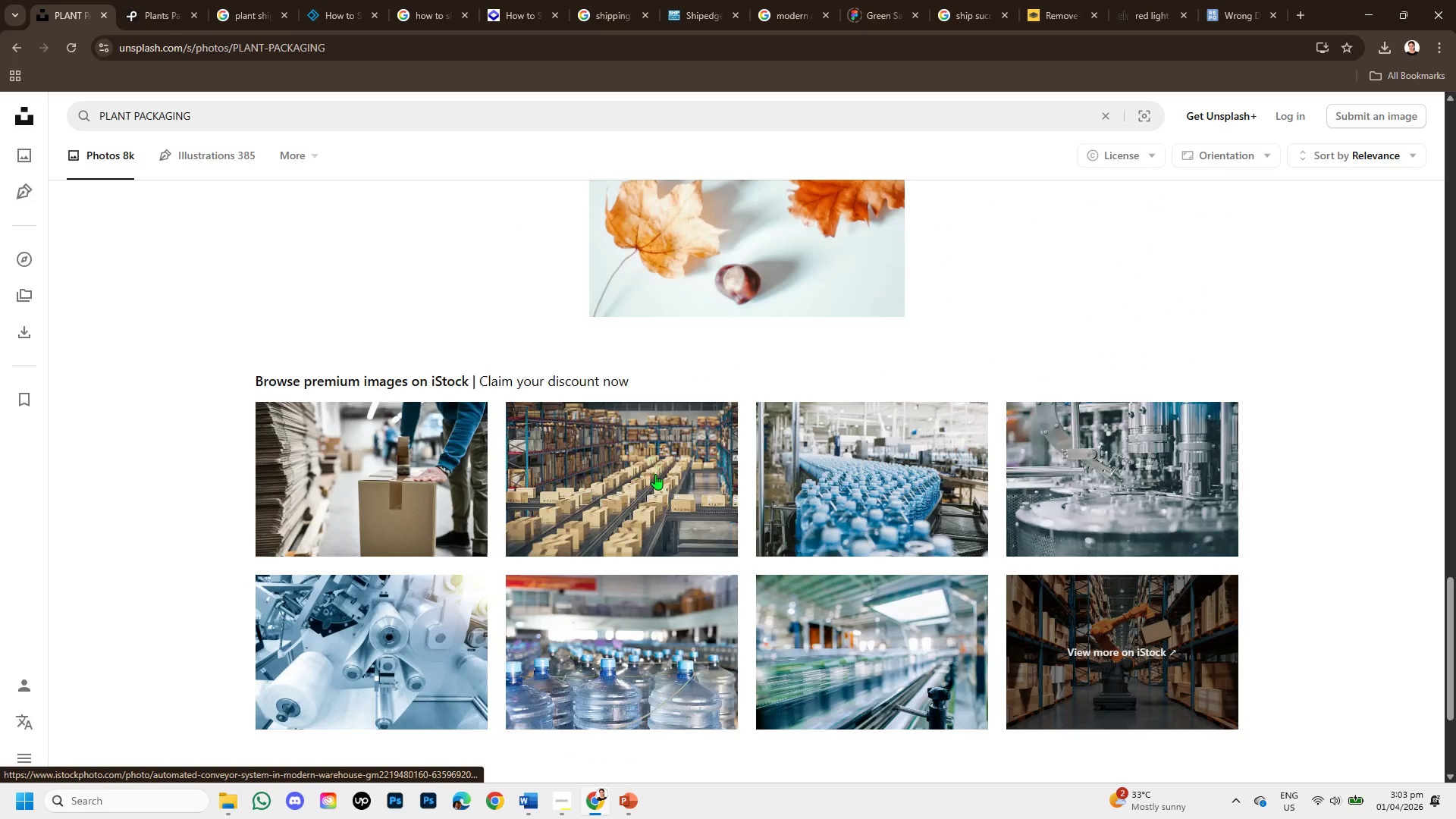 
scroll: coordinate [640, 548], scroll_direction: up, amount: 6.0
 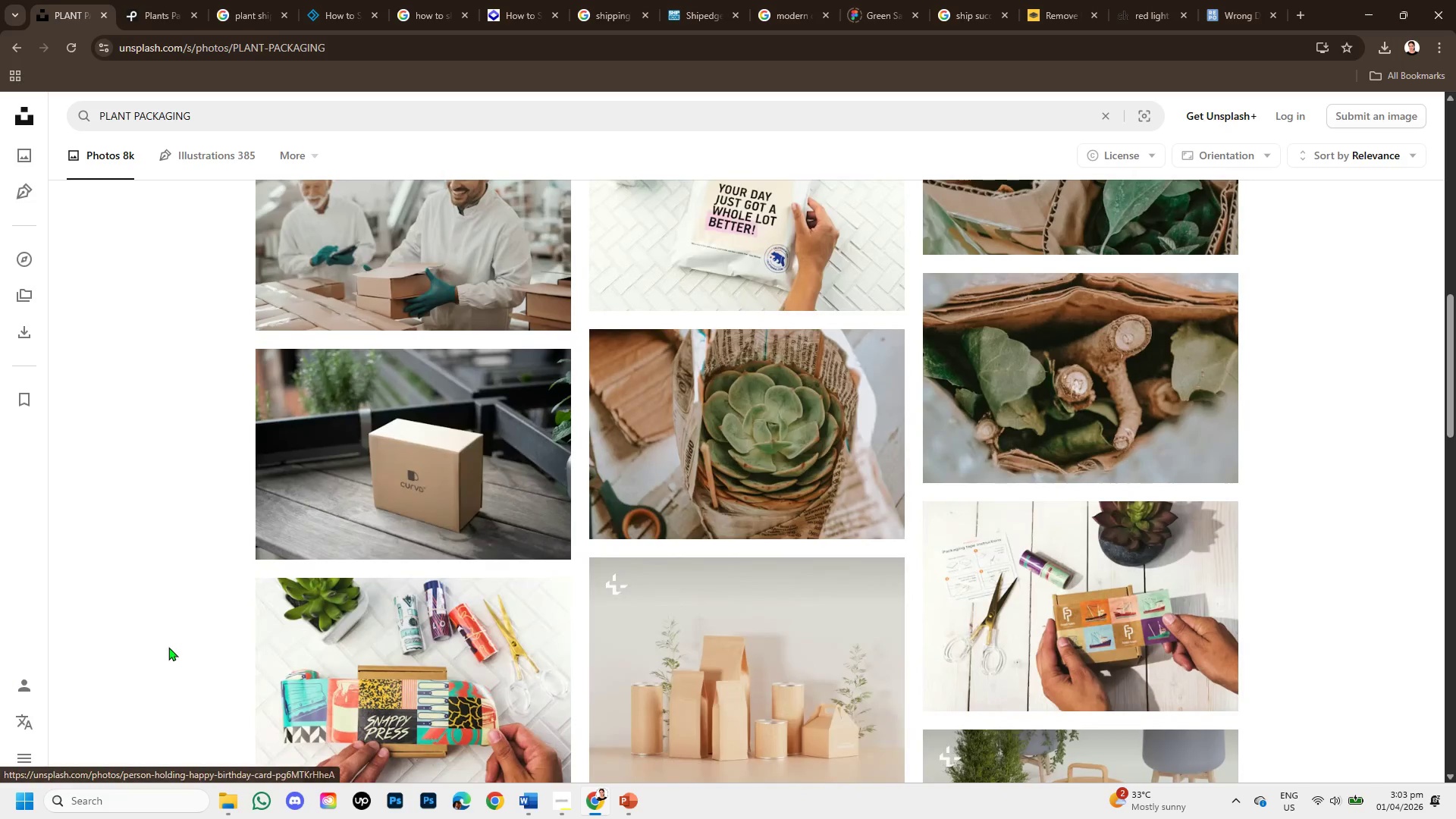 
scroll: coordinate [460, 664], scroll_direction: down, amount: 1.0
 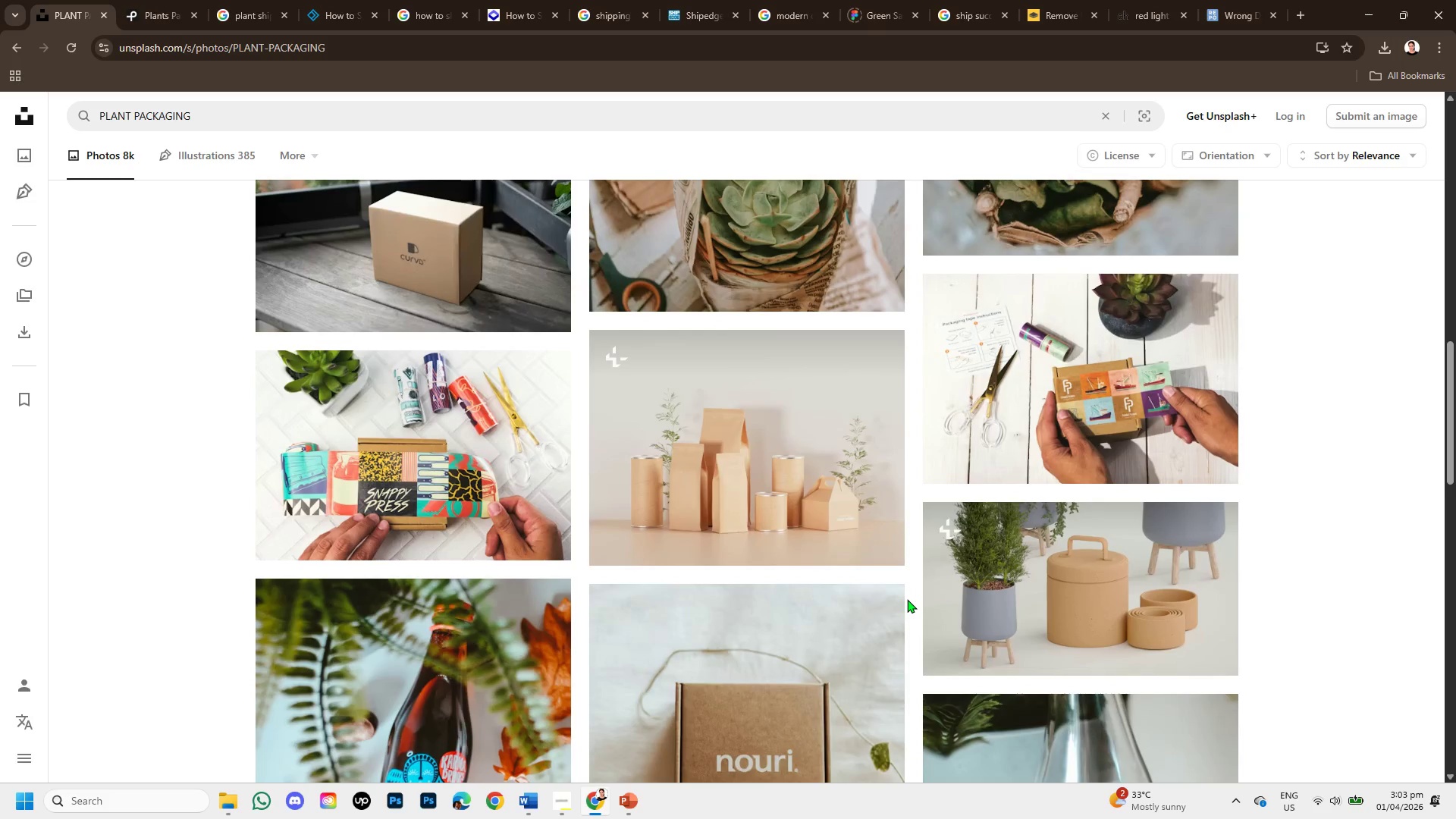 
scroll: coordinate [907, 599], scroll_direction: up, amount: 3.0
 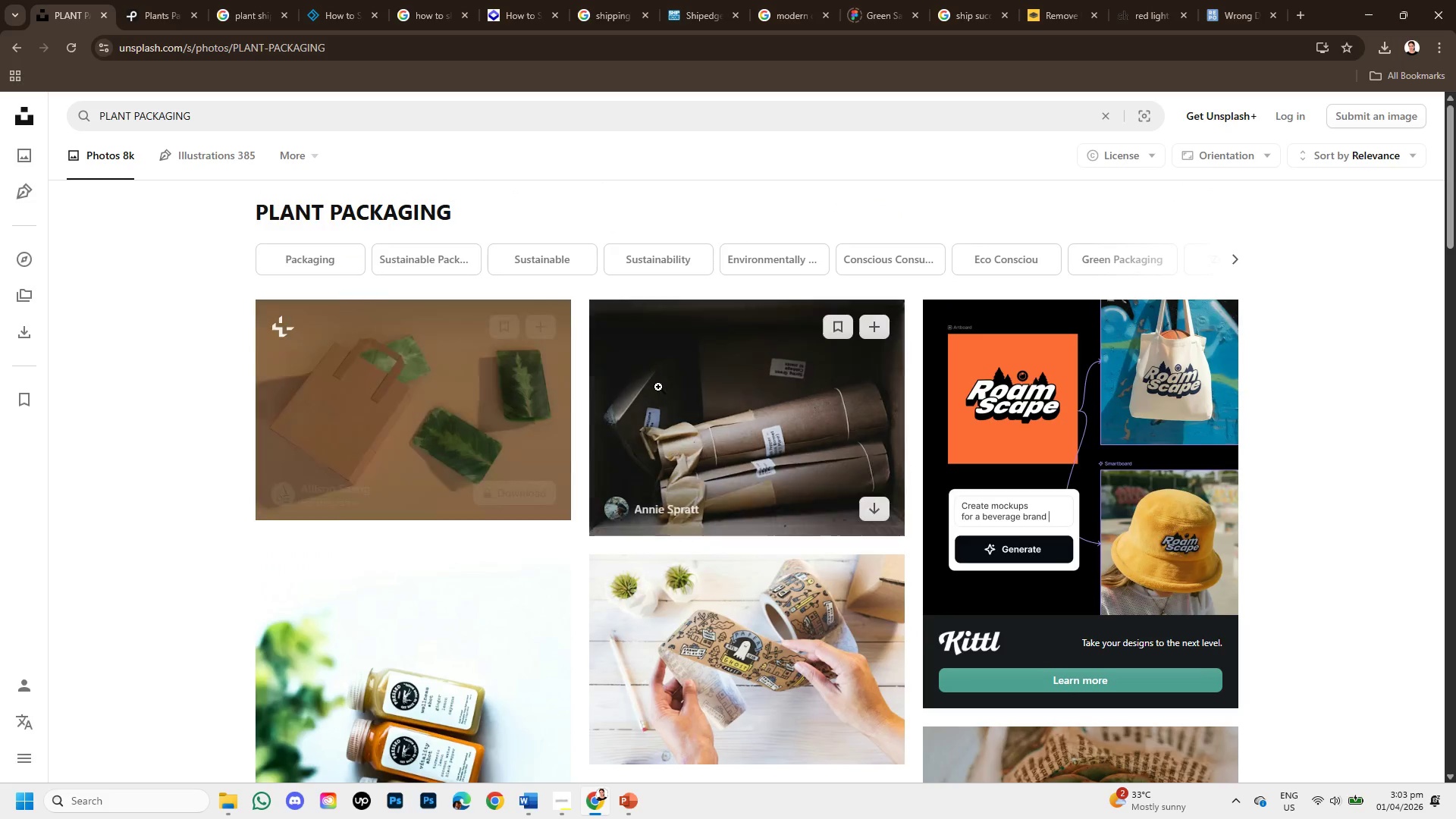 
left_click([658, 387])
 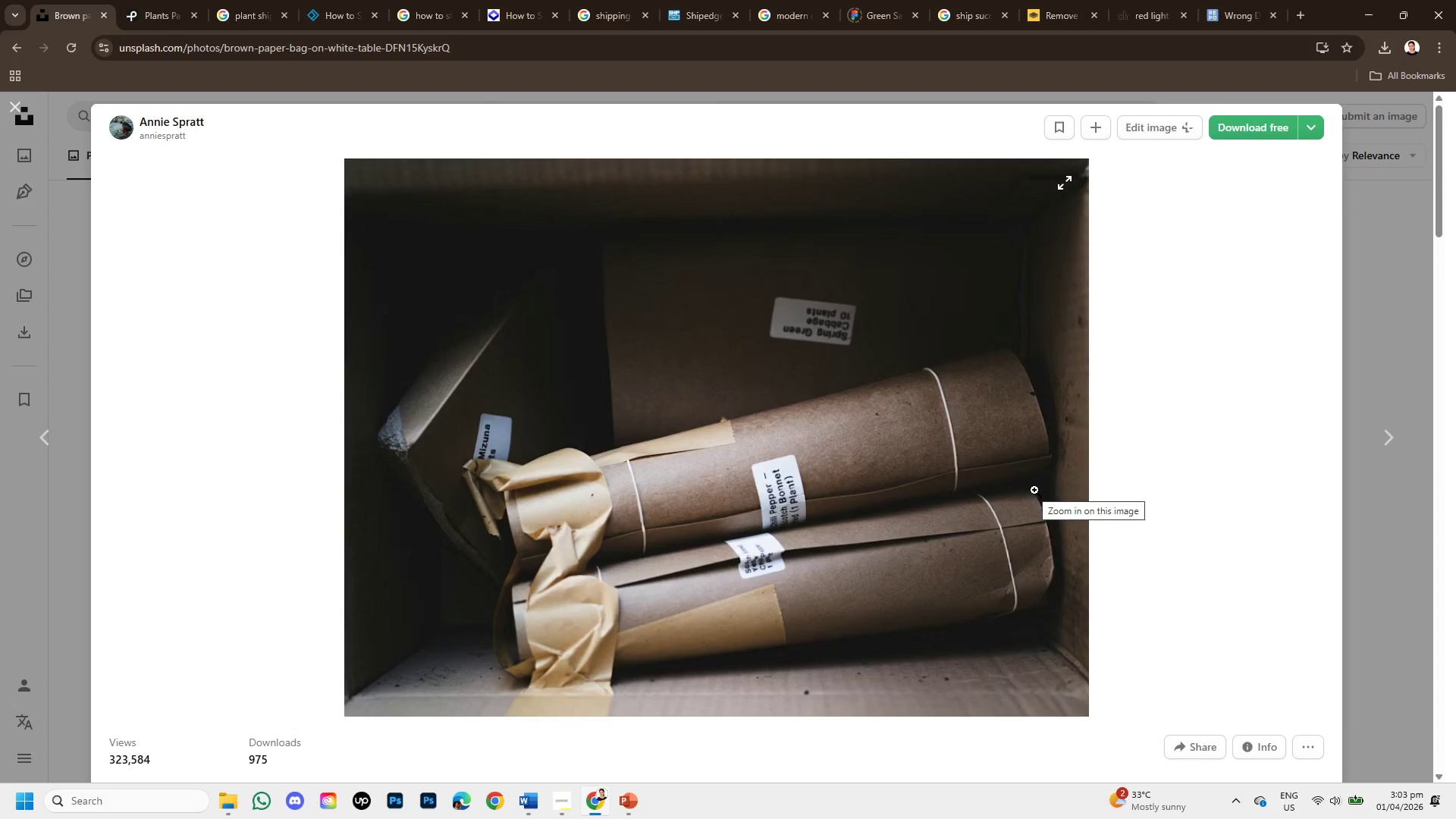 
scroll: coordinate [996, 502], scroll_direction: down, amount: 4.0
 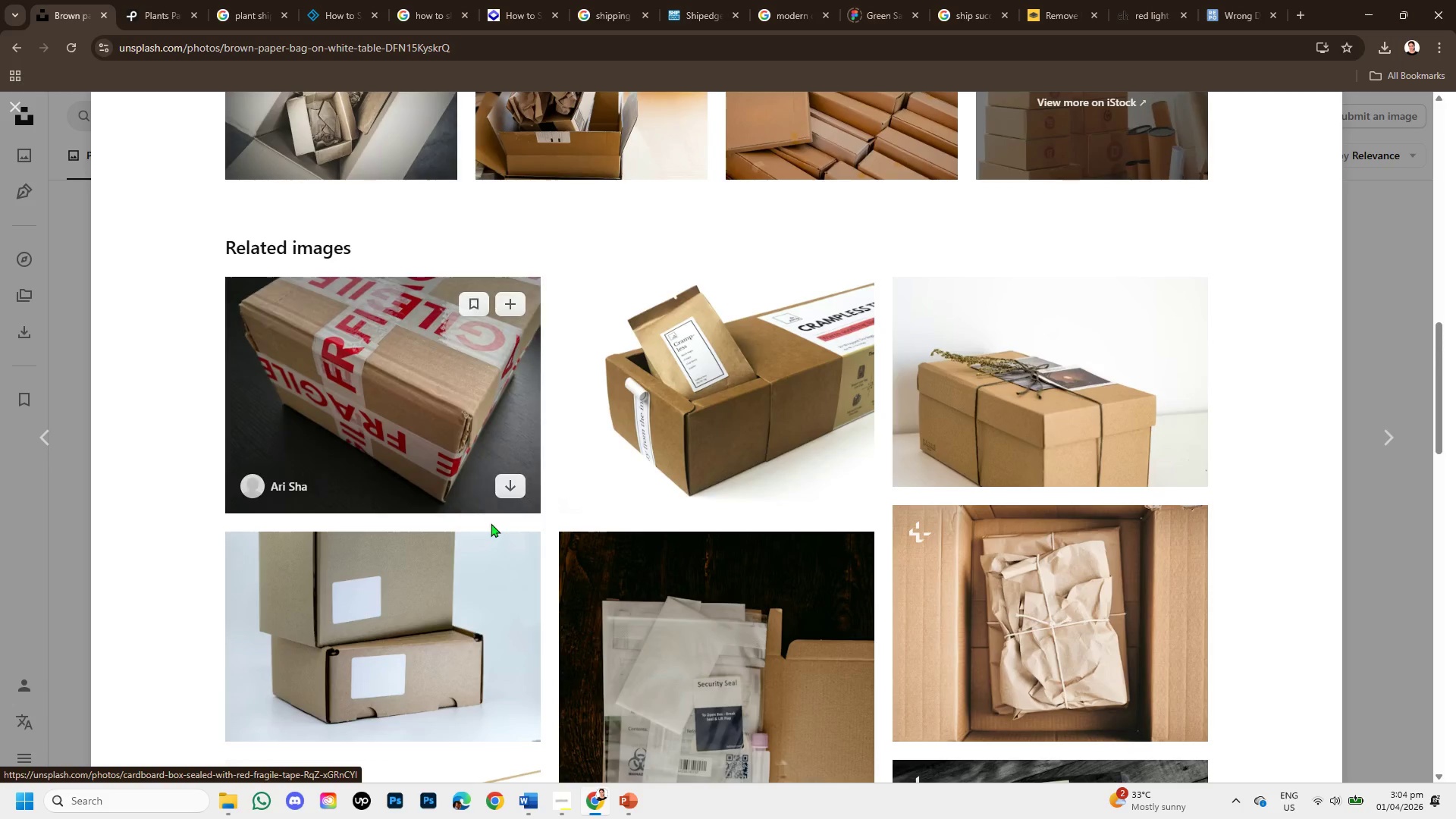 
wait(5.47)
 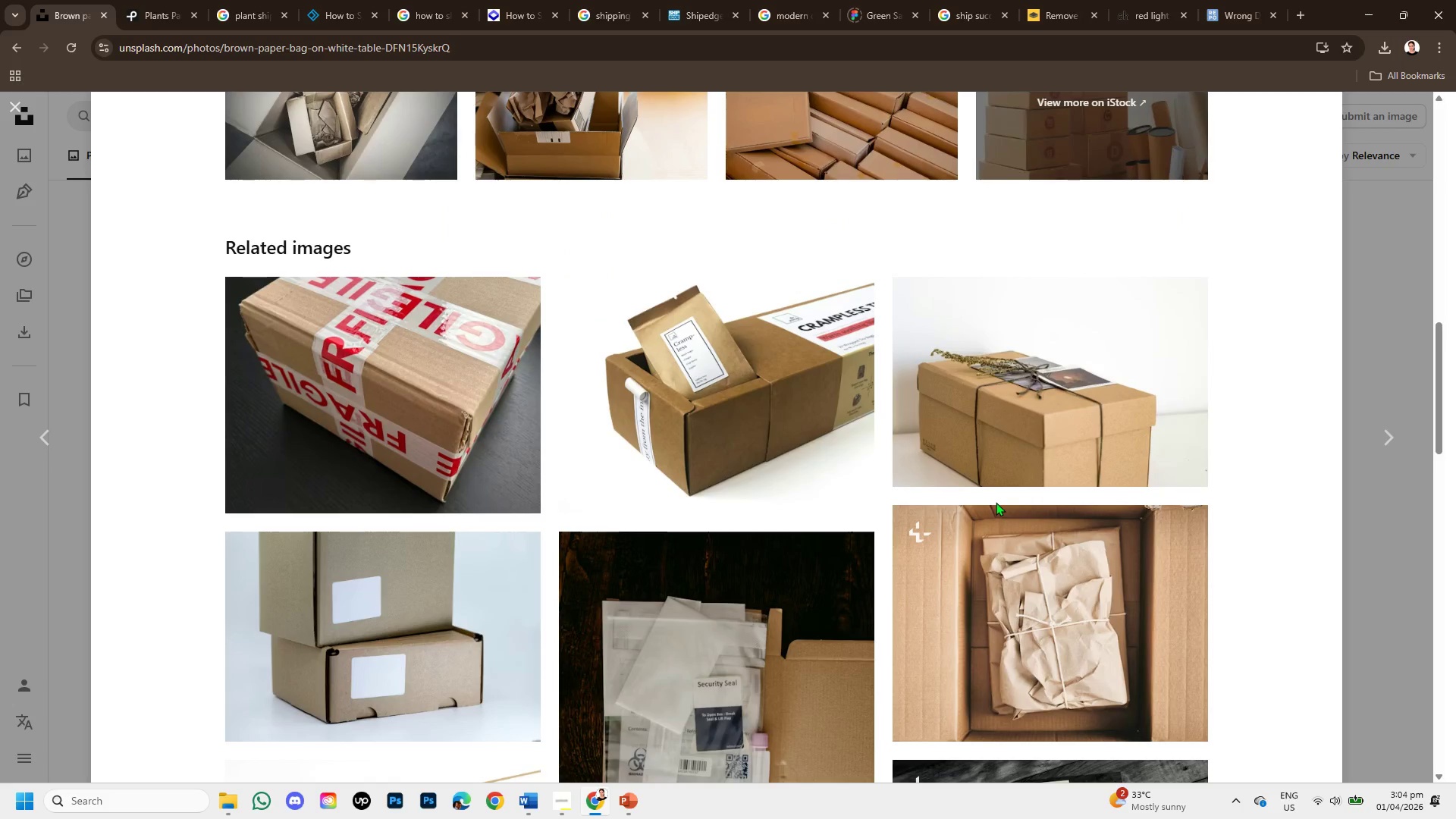 
scroll: coordinate [617, 530], scroll_direction: down, amount: 8.0
 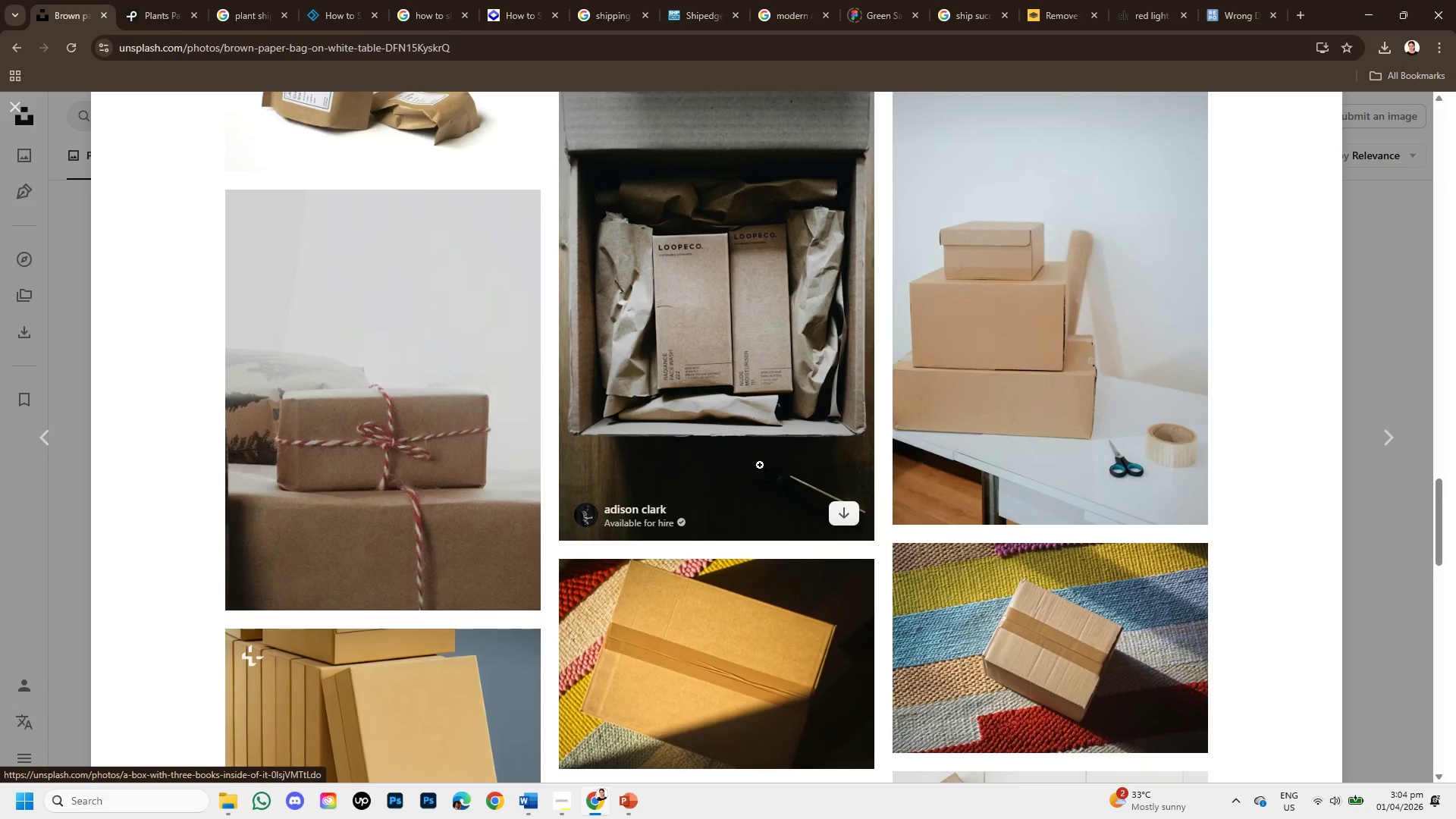 
scroll: coordinate [474, 535], scroll_direction: down, amount: 10.0
 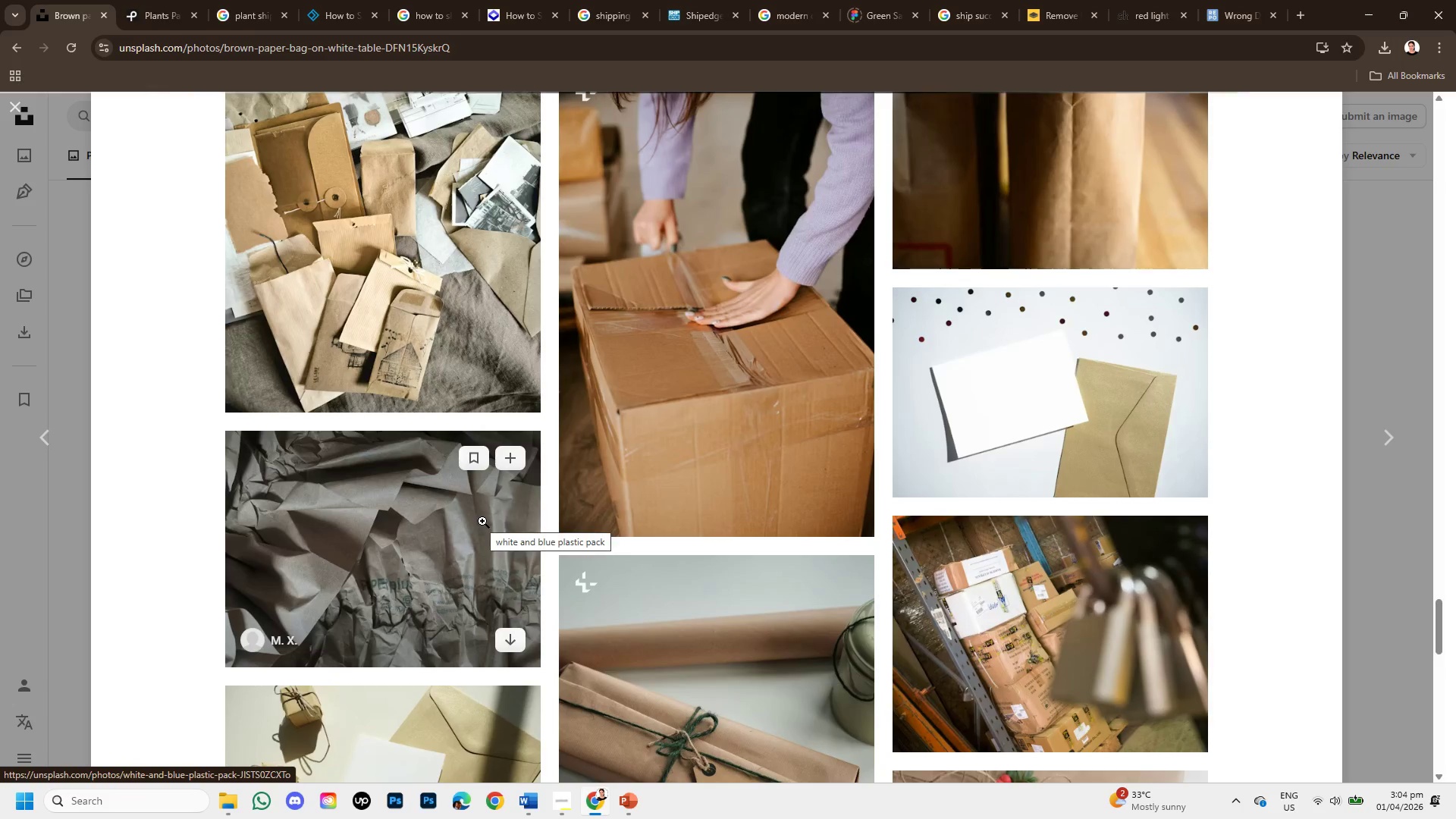 
scroll: coordinate [482, 521], scroll_direction: down, amount: 2.0
 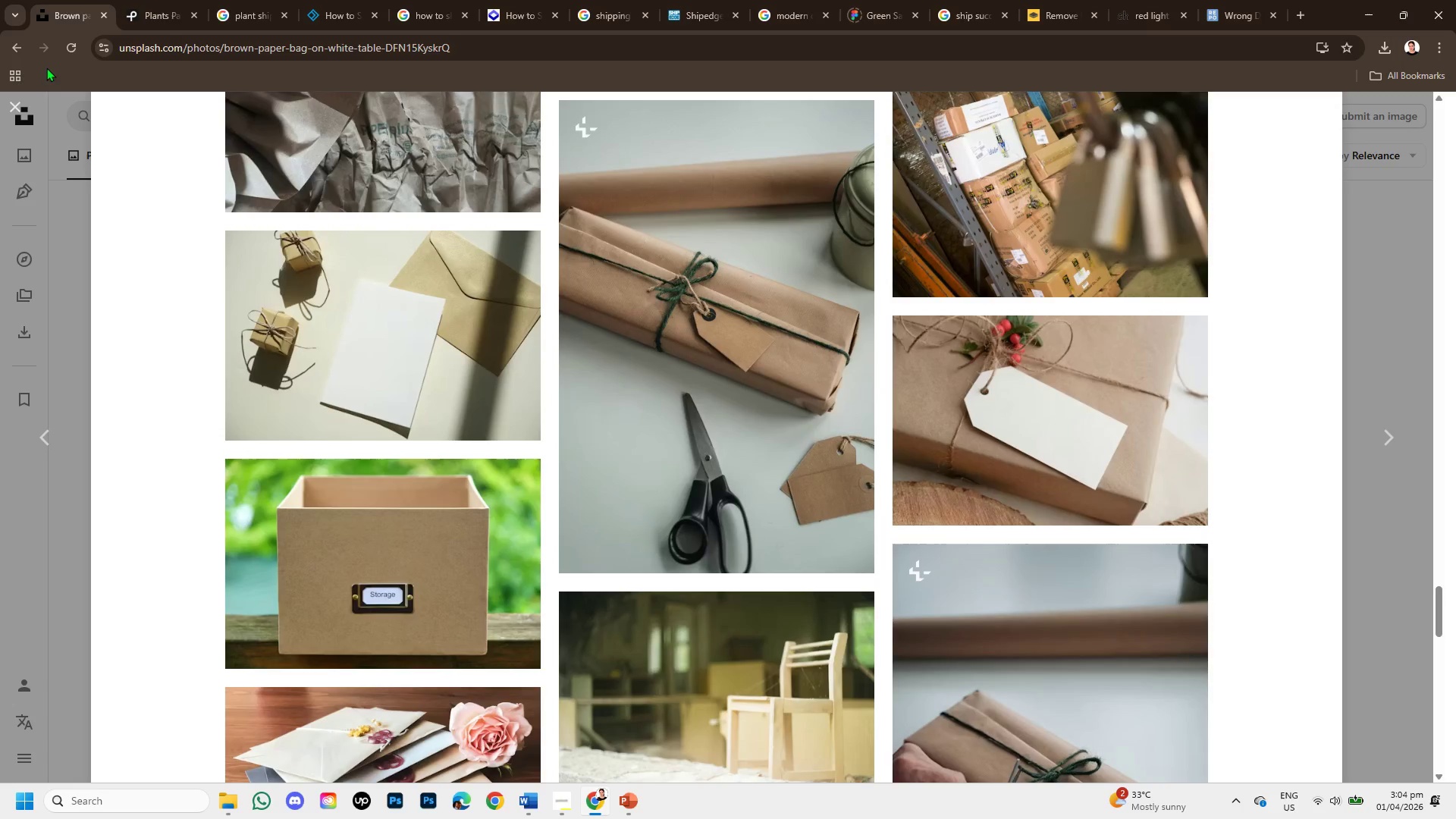 
left_click([14, 43])
 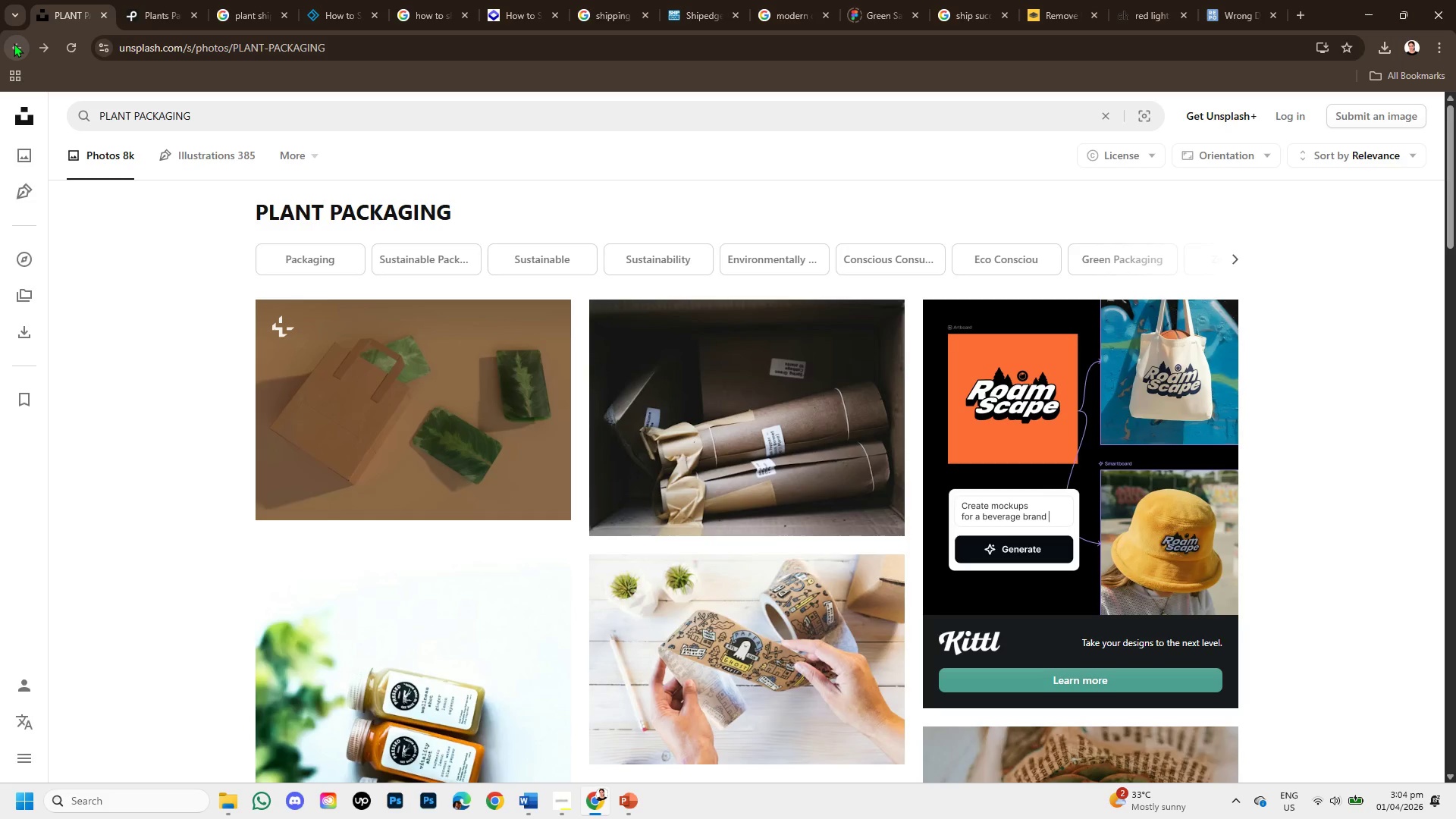 
left_click([14, 43])
 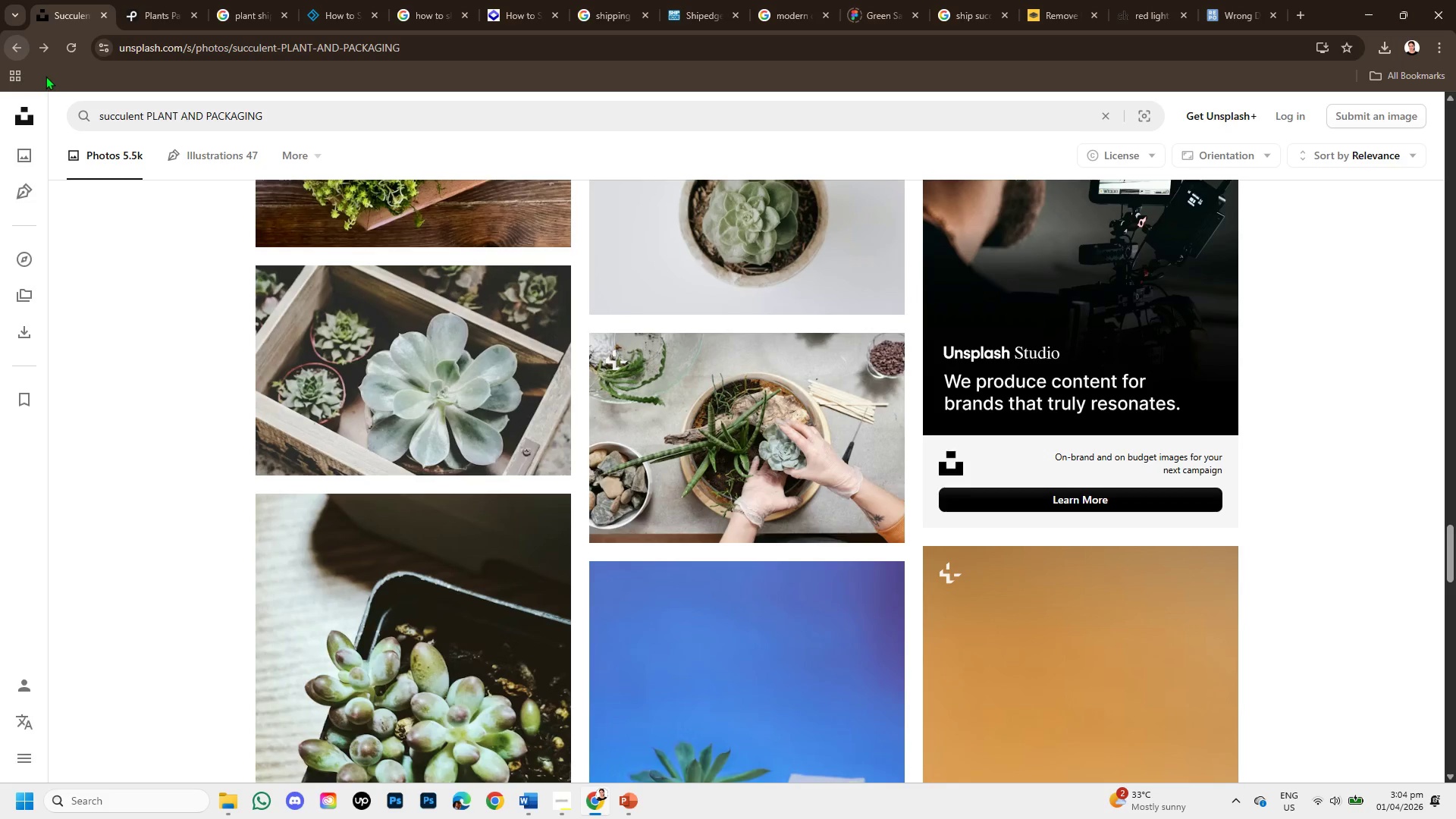 
scroll: coordinate [351, 400], scroll_direction: up, amount: 20.0
 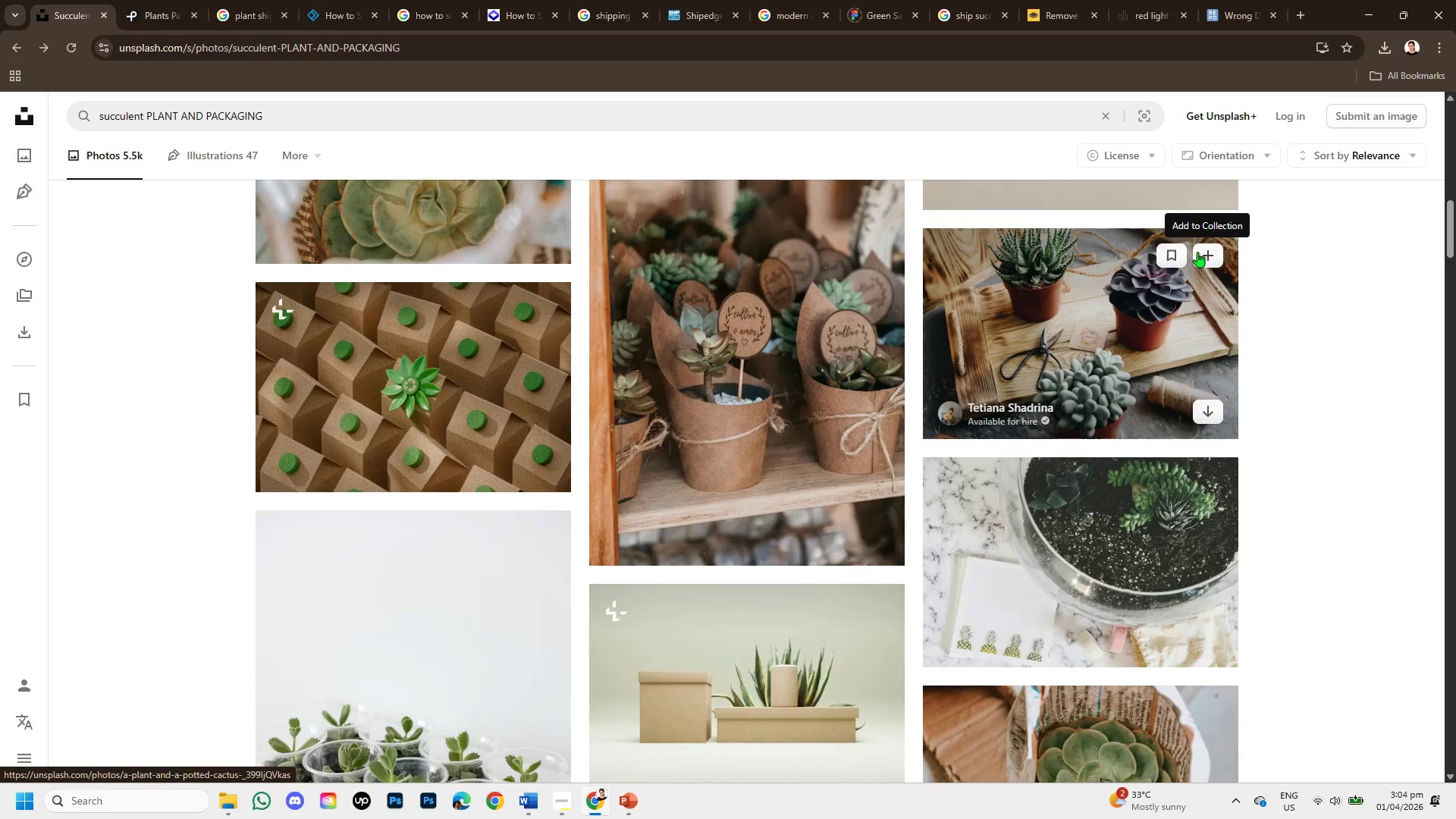 
left_click([1128, 324])
 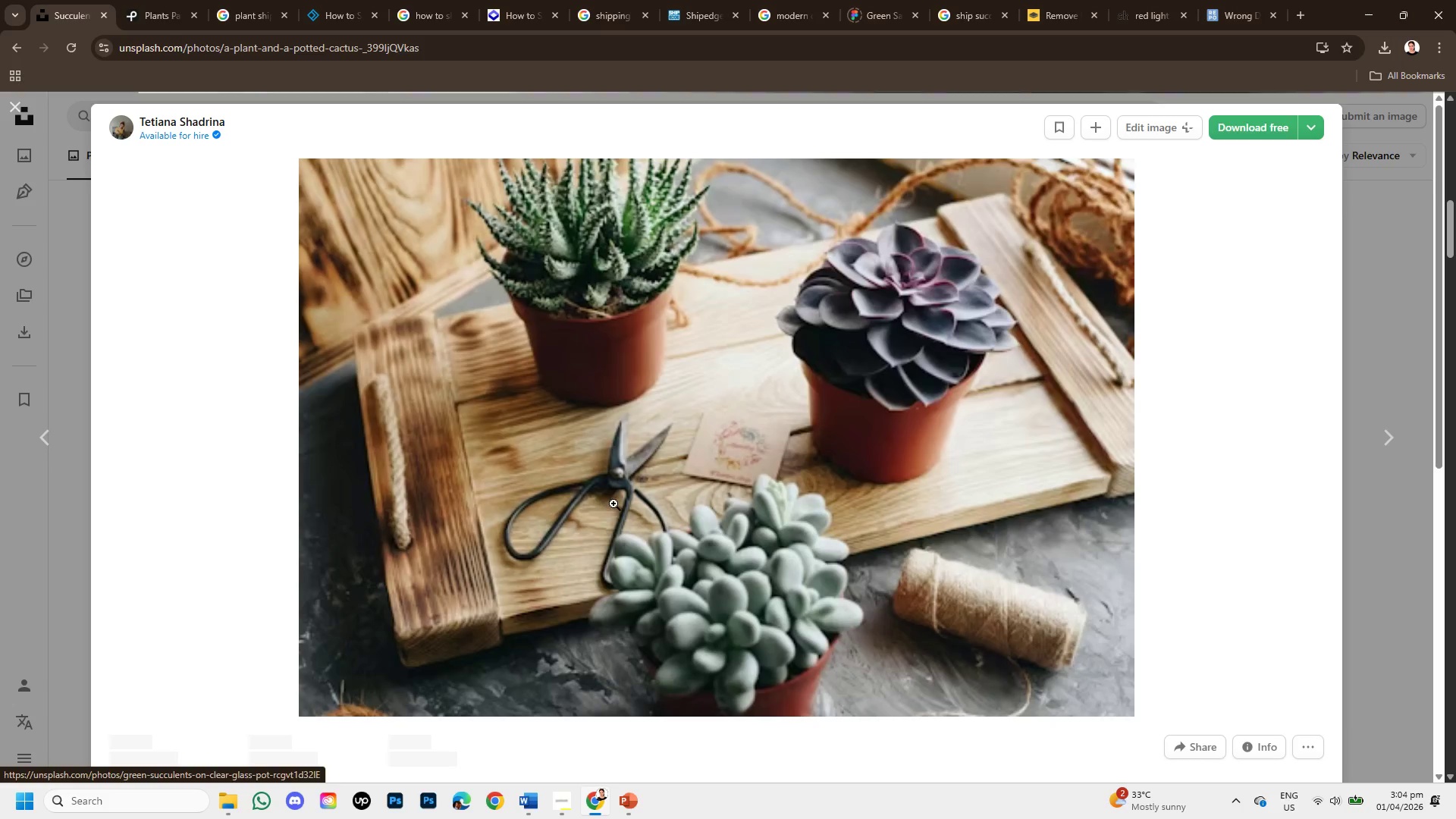 
scroll: coordinate [688, 518], scroll_direction: down, amount: 11.0
 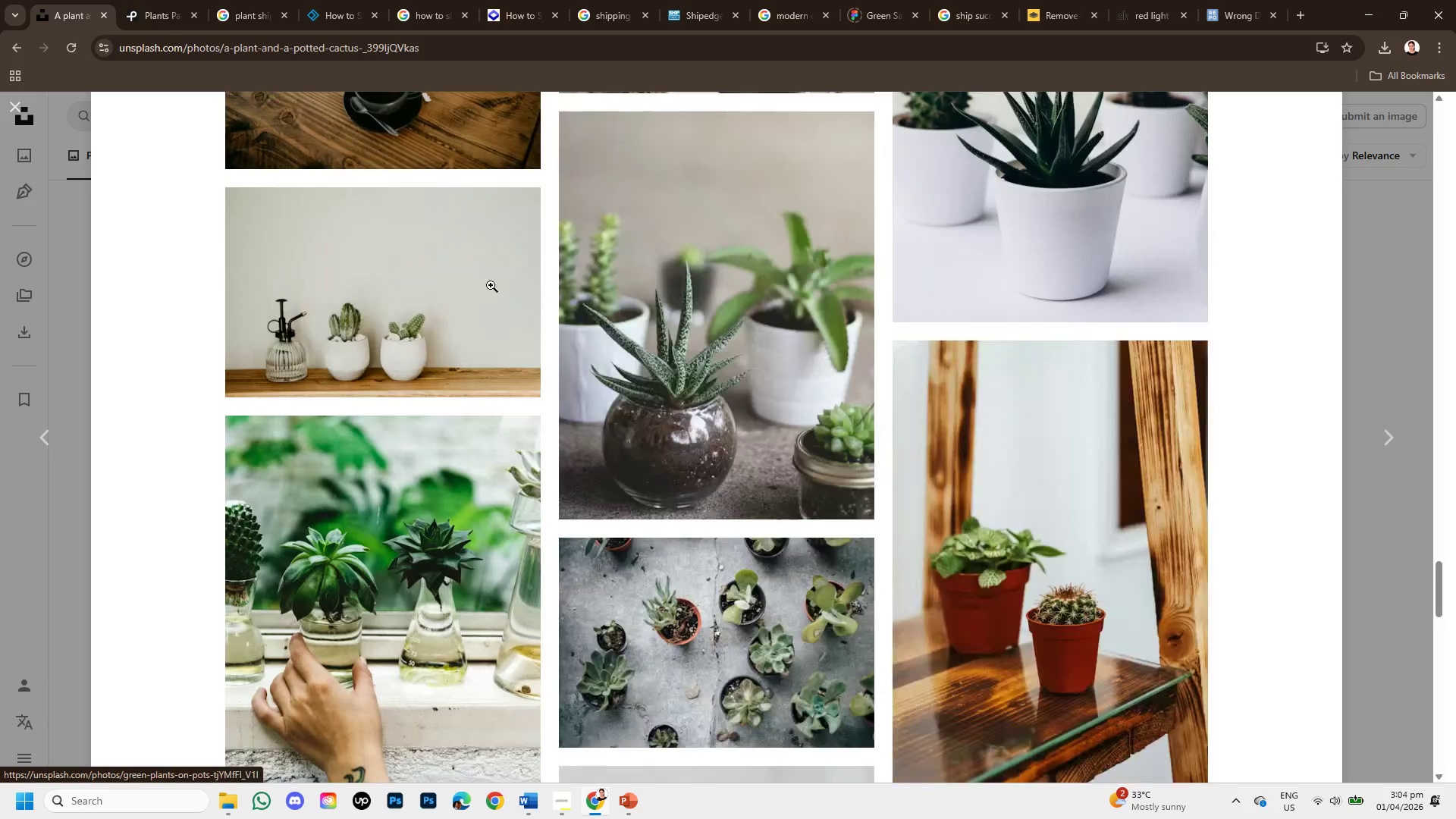 
scroll: coordinate [461, 399], scroll_direction: down, amount: 4.0
 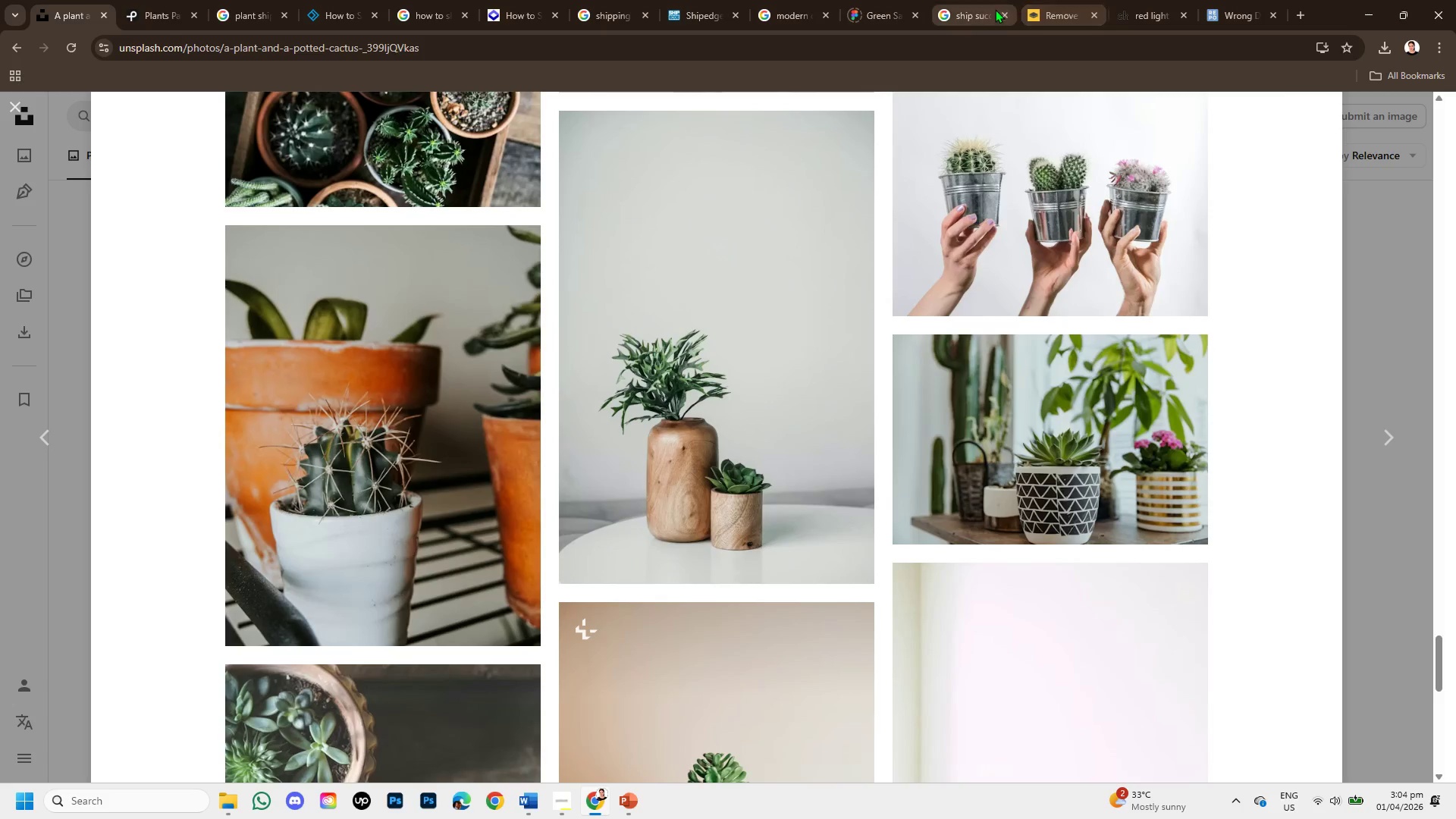 
left_click([959, 3])
 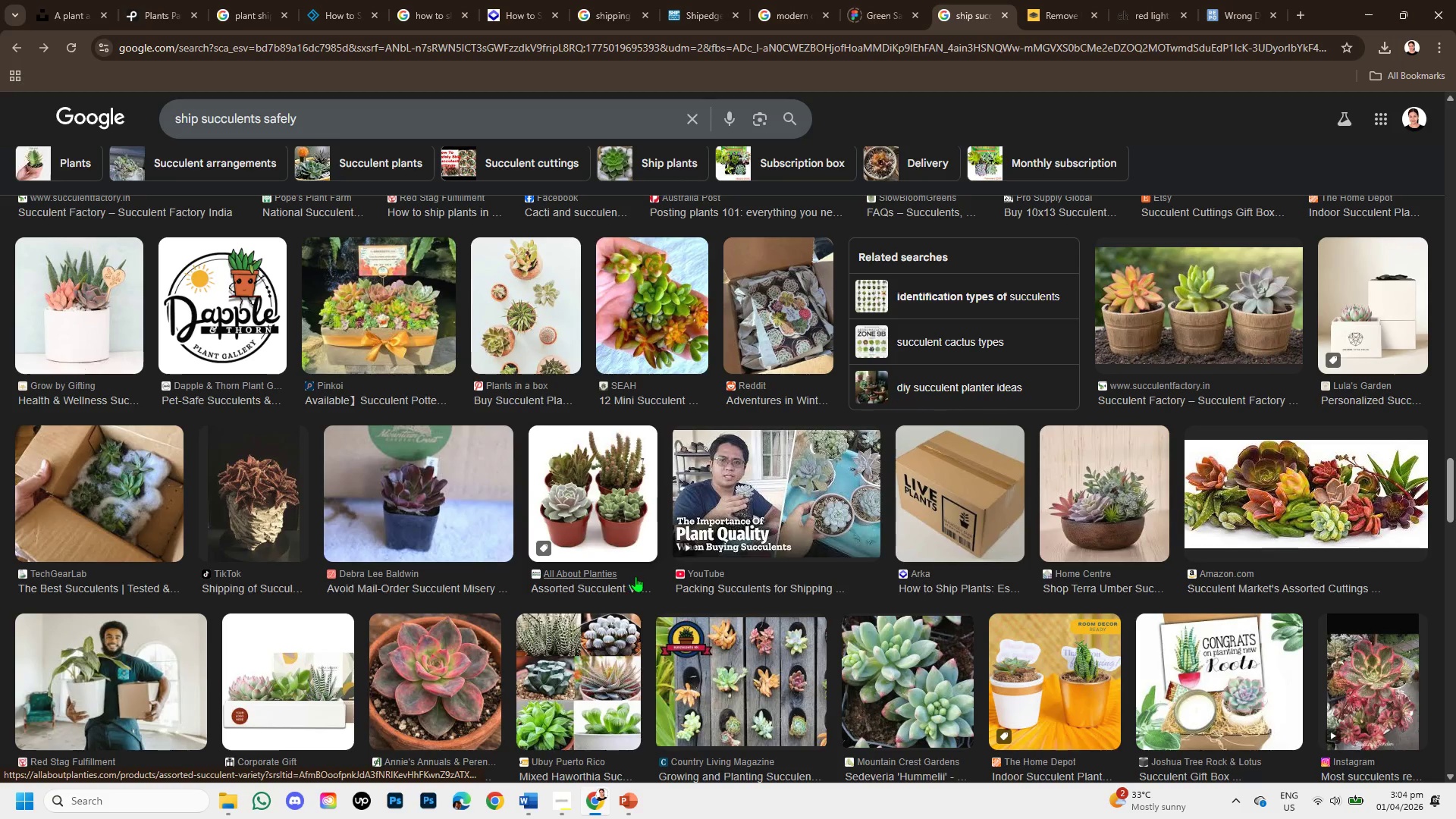 
scroll: coordinate [648, 566], scroll_direction: down, amount: 4.0
 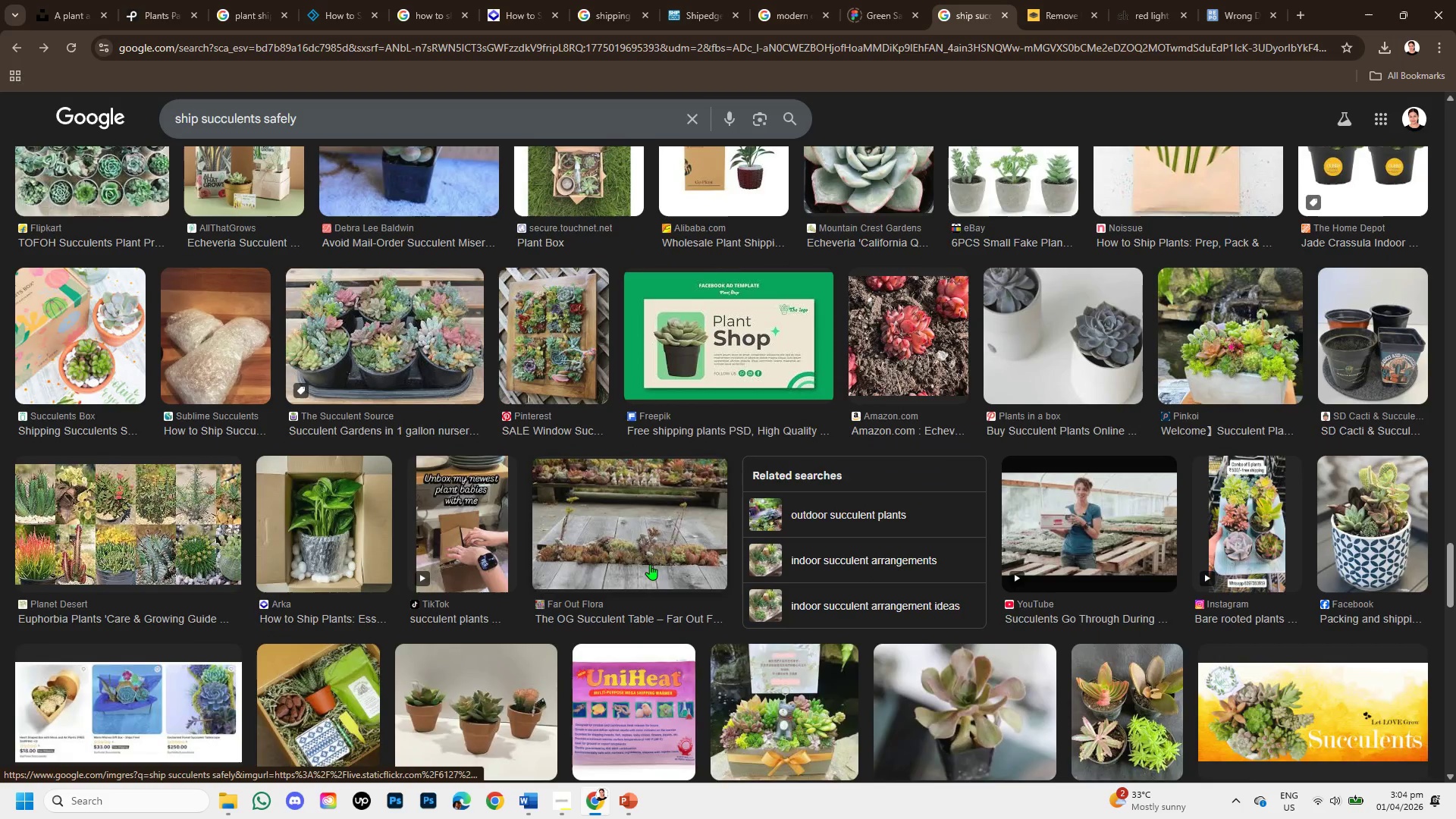 
scroll: coordinate [652, 516], scroll_direction: up, amount: 11.0
 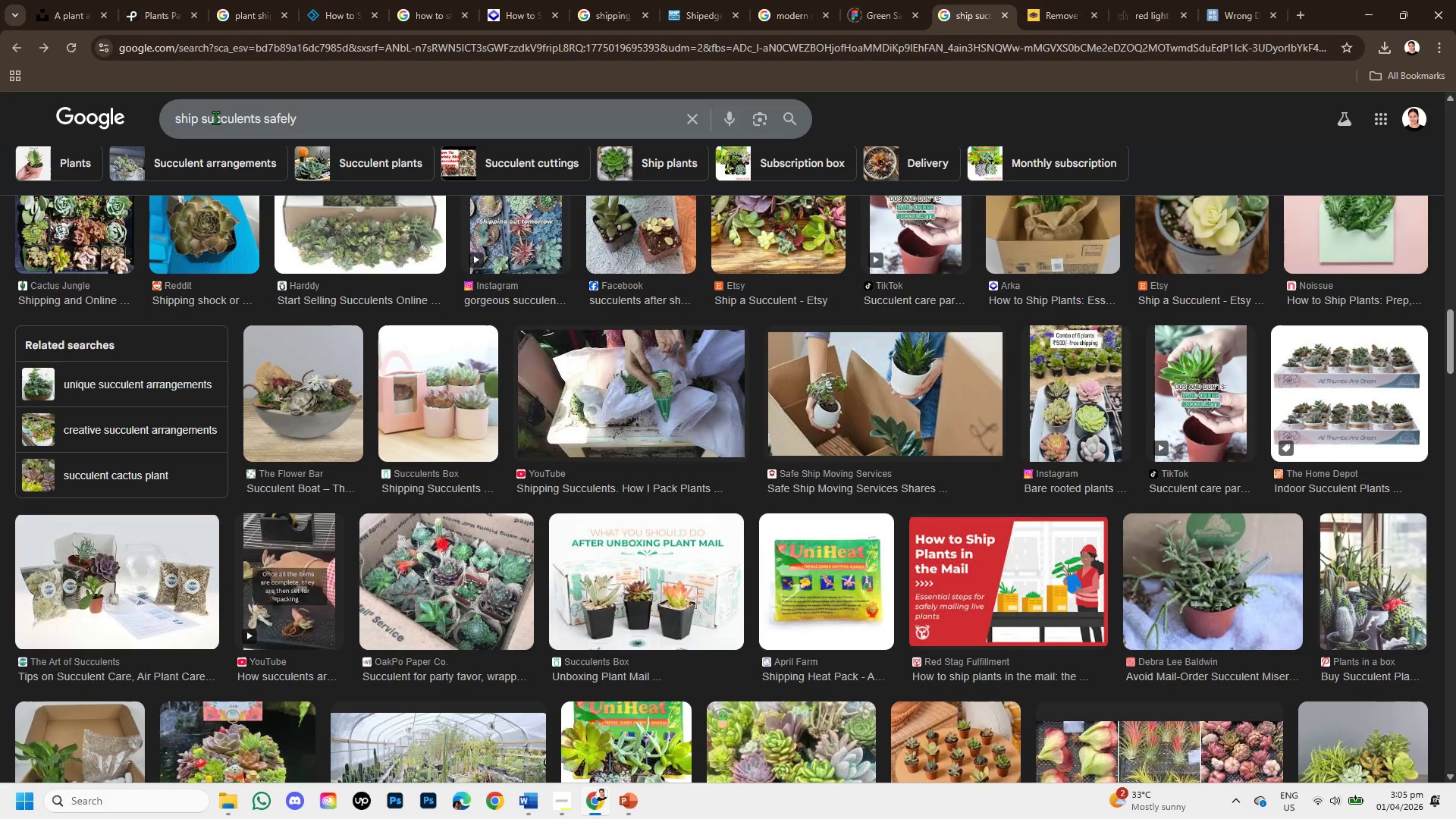 
left_click_drag(start_coordinate=[202, 118], to_coordinate=[135, 120])
 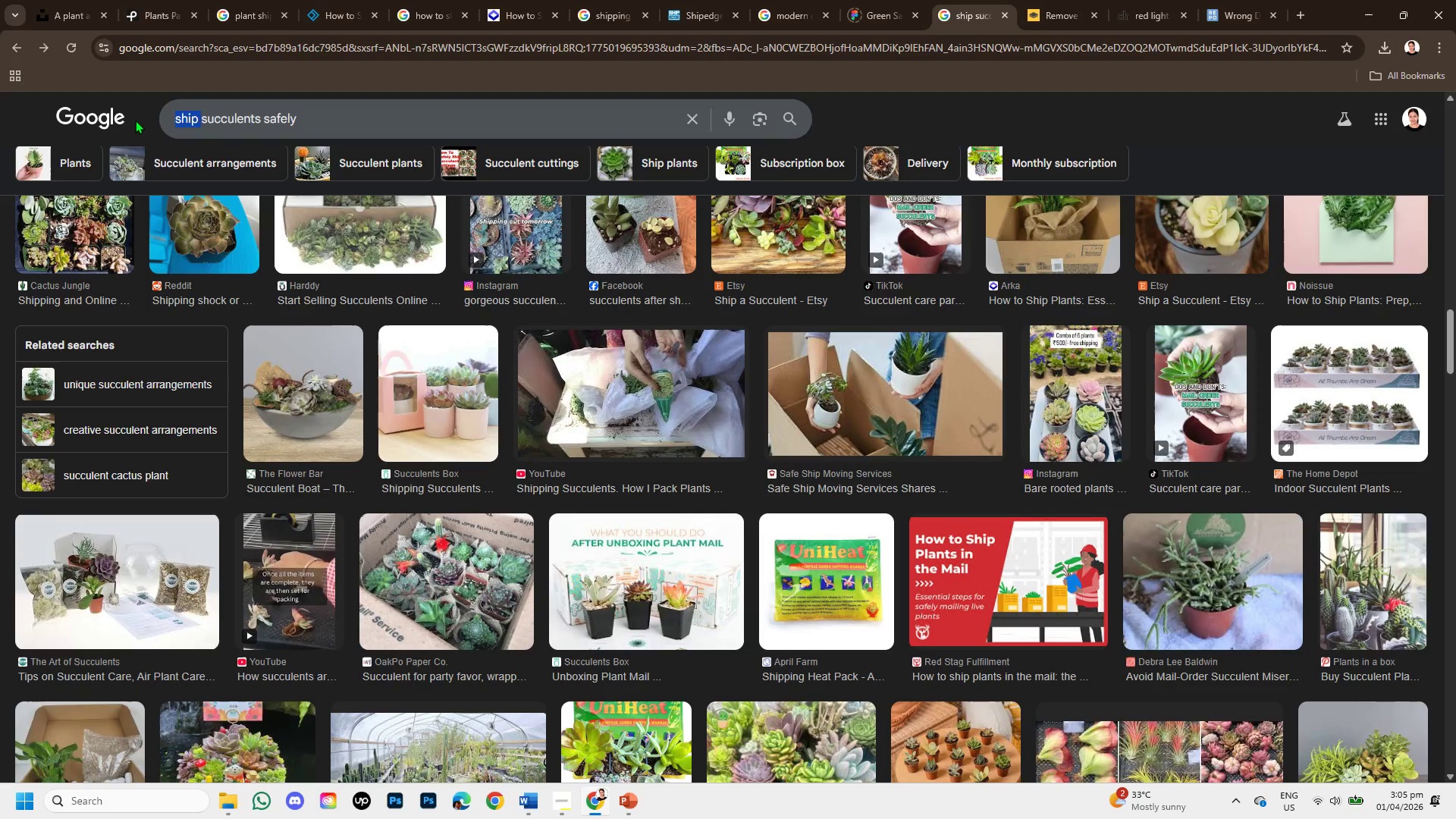 
key(Backspace)
type(PACKAGING OG )
key(Backspace)
key(Backspace)
type(F PLANT )
 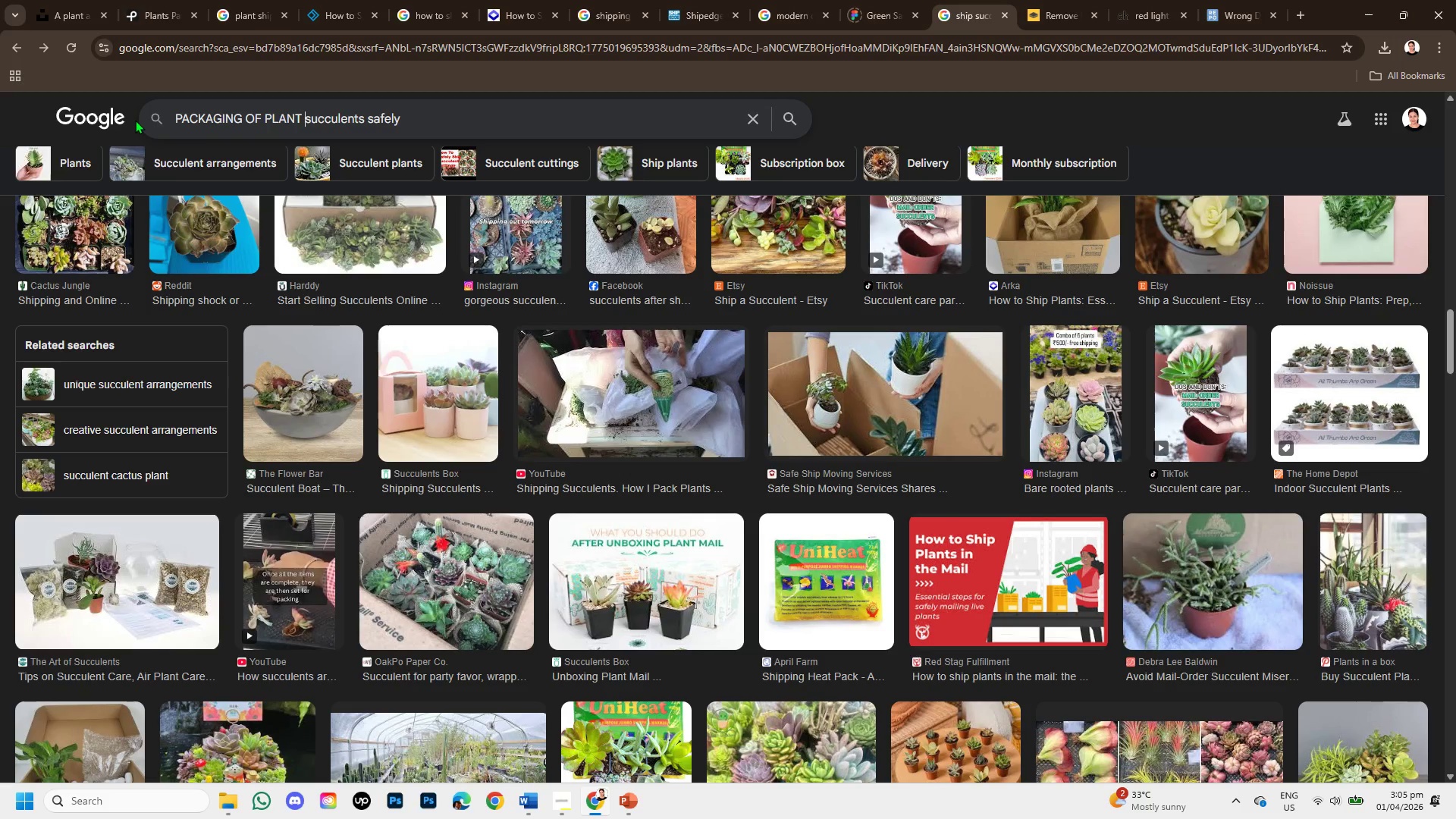 
key(Enter)
 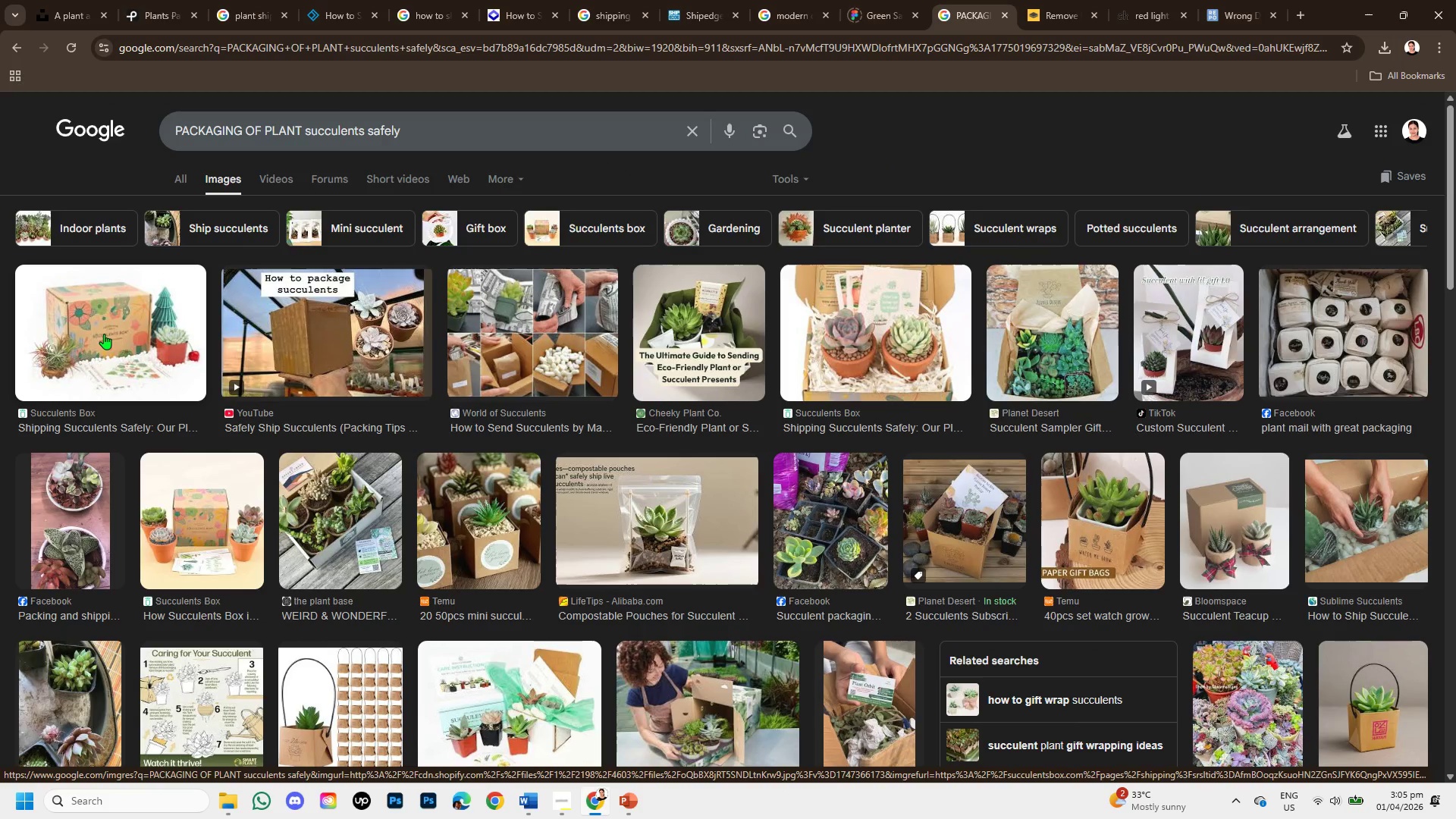 
wait(9.47)
 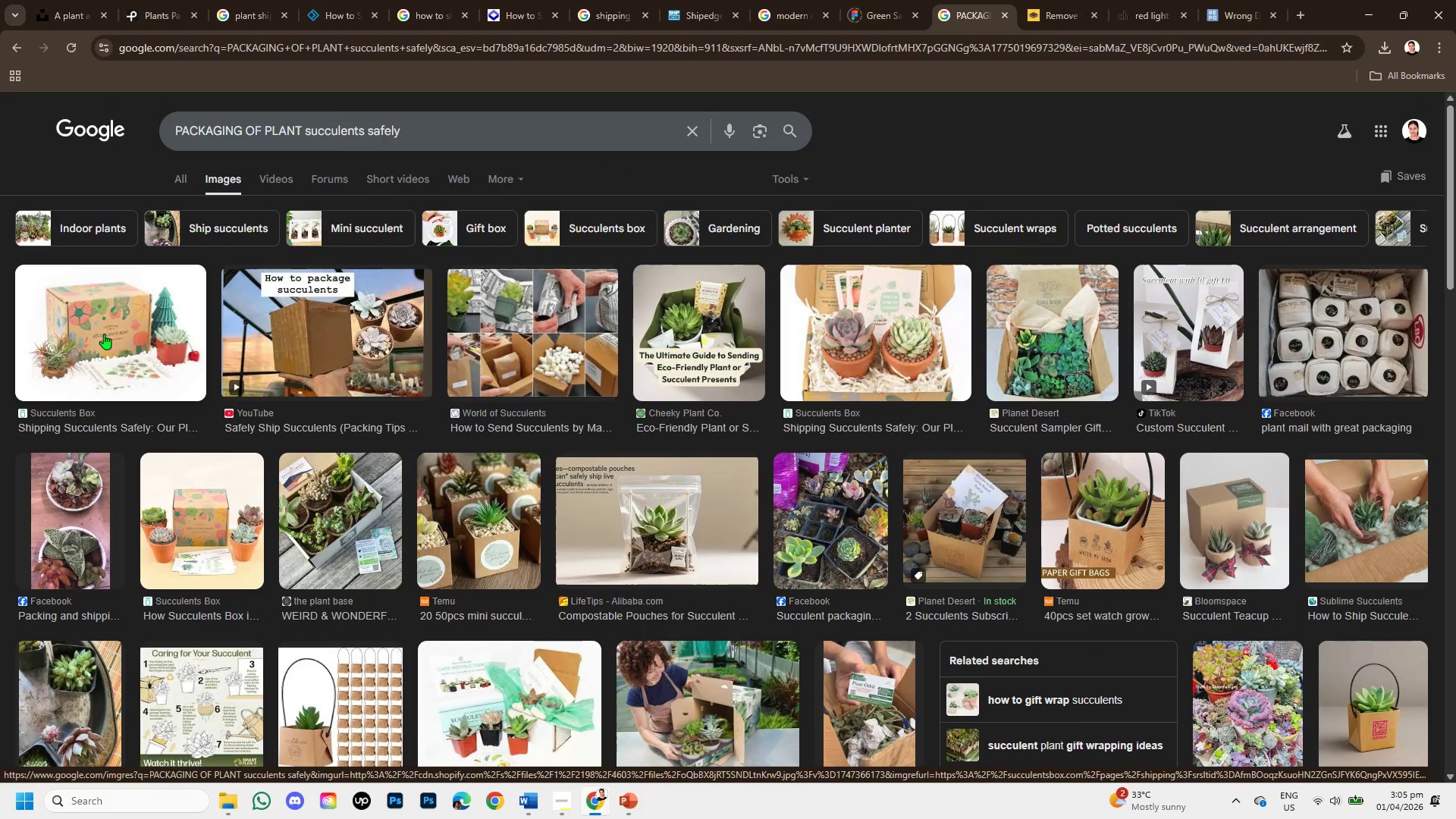 
left_click([388, 325])
 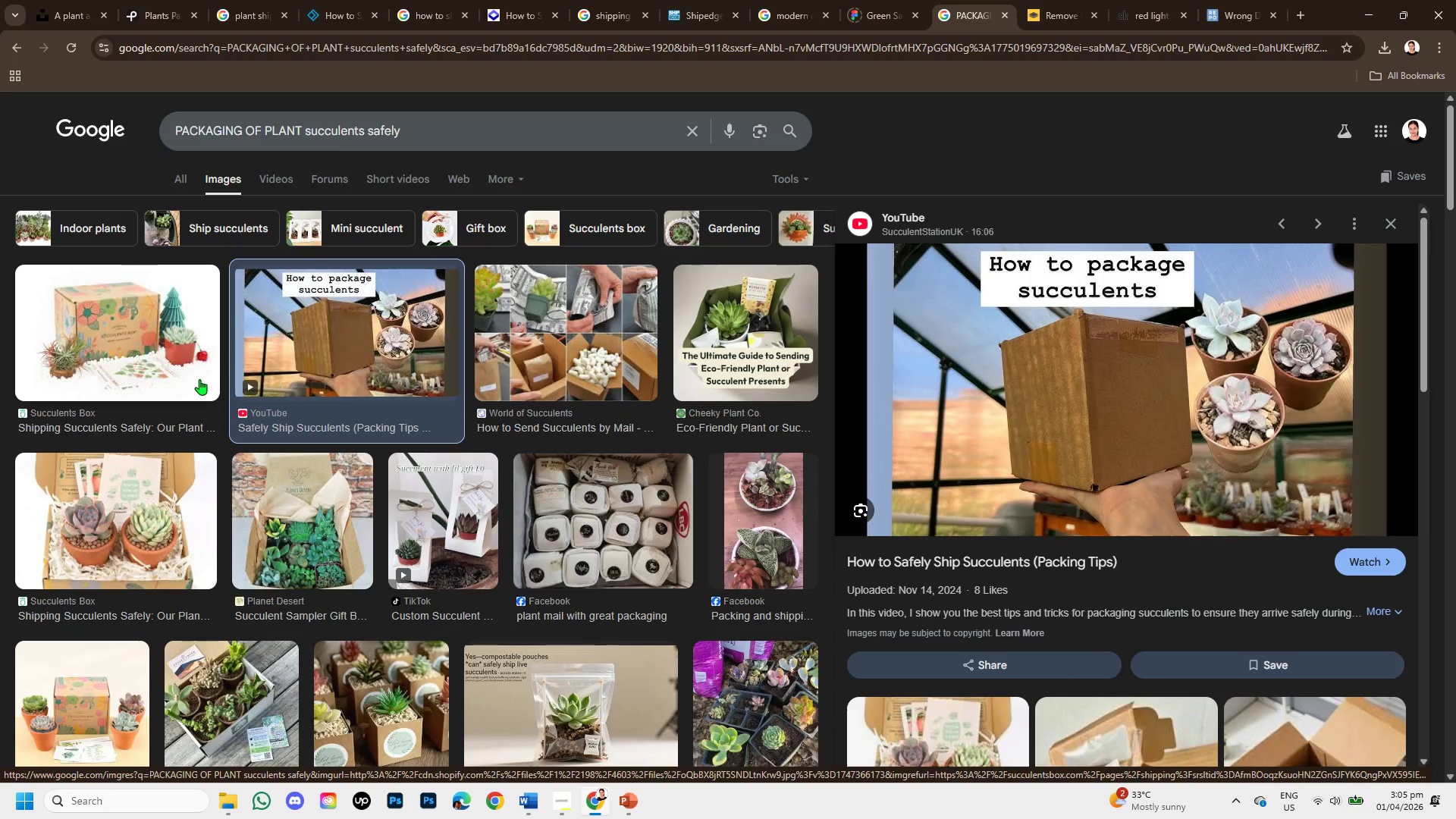 
scroll: coordinate [1048, 584], scroll_direction: down, amount: 3.0
 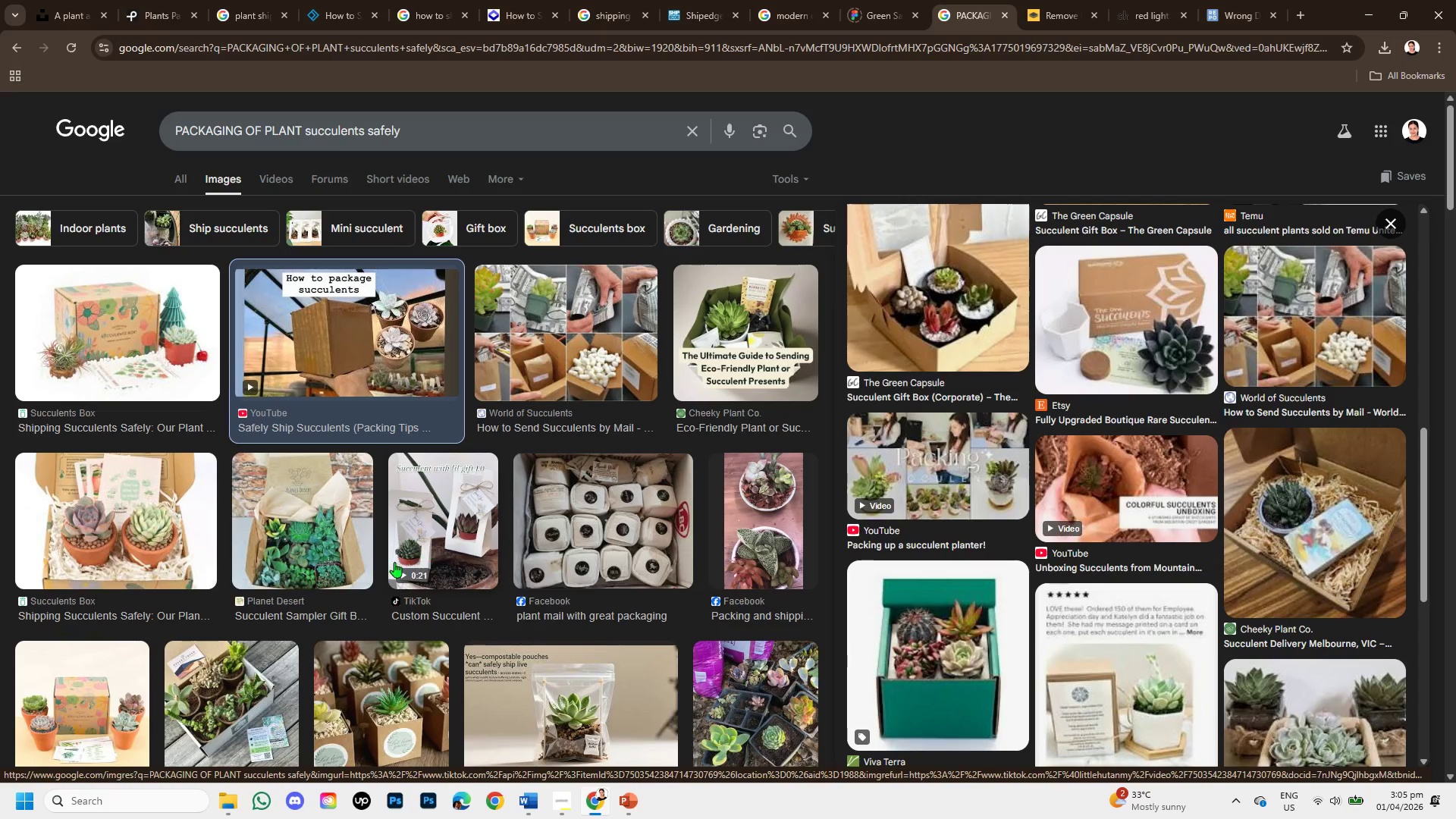 
left_click([147, 341])
 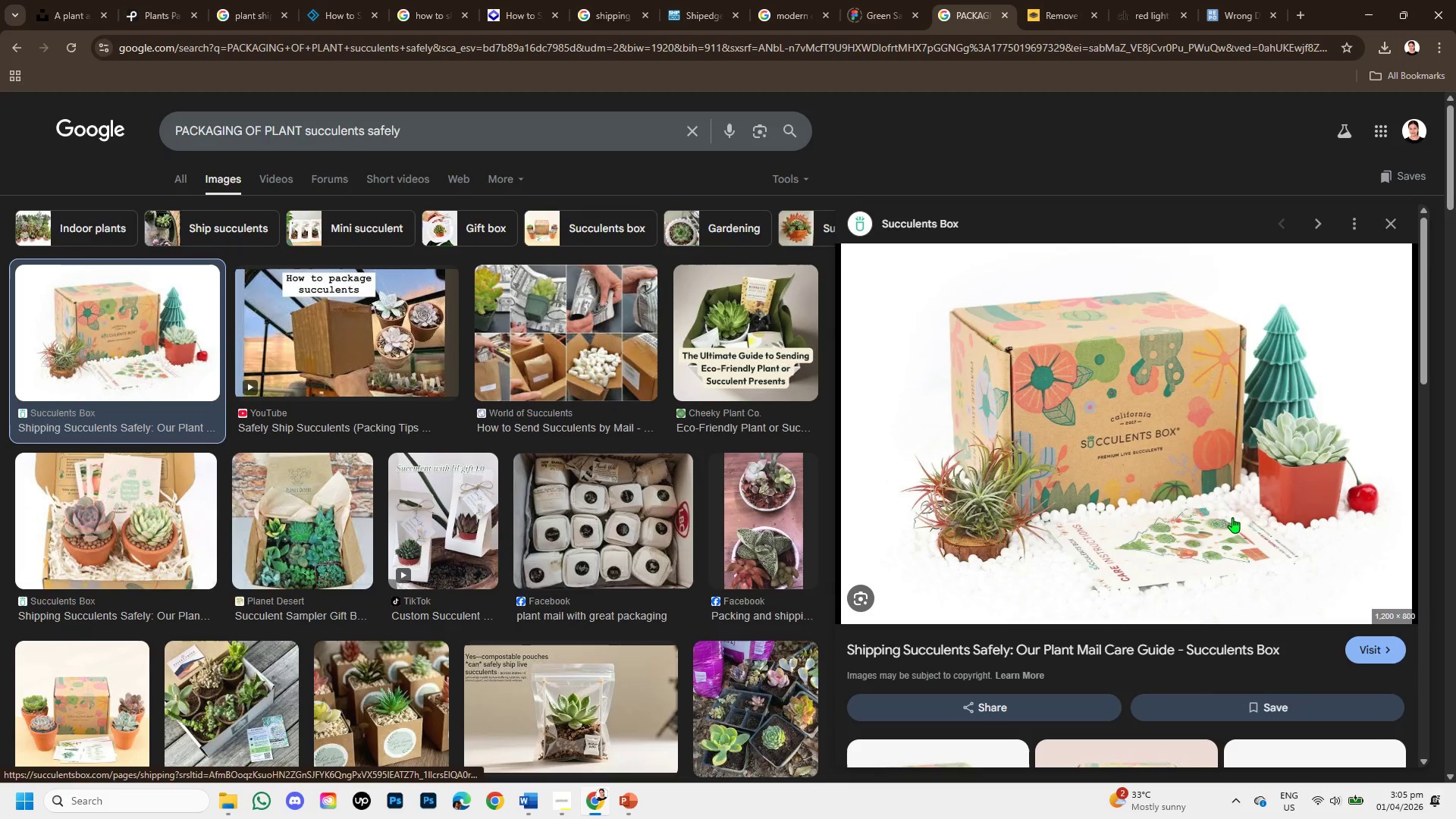 
scroll: coordinate [281, 526], scroll_direction: up, amount: 3.0
 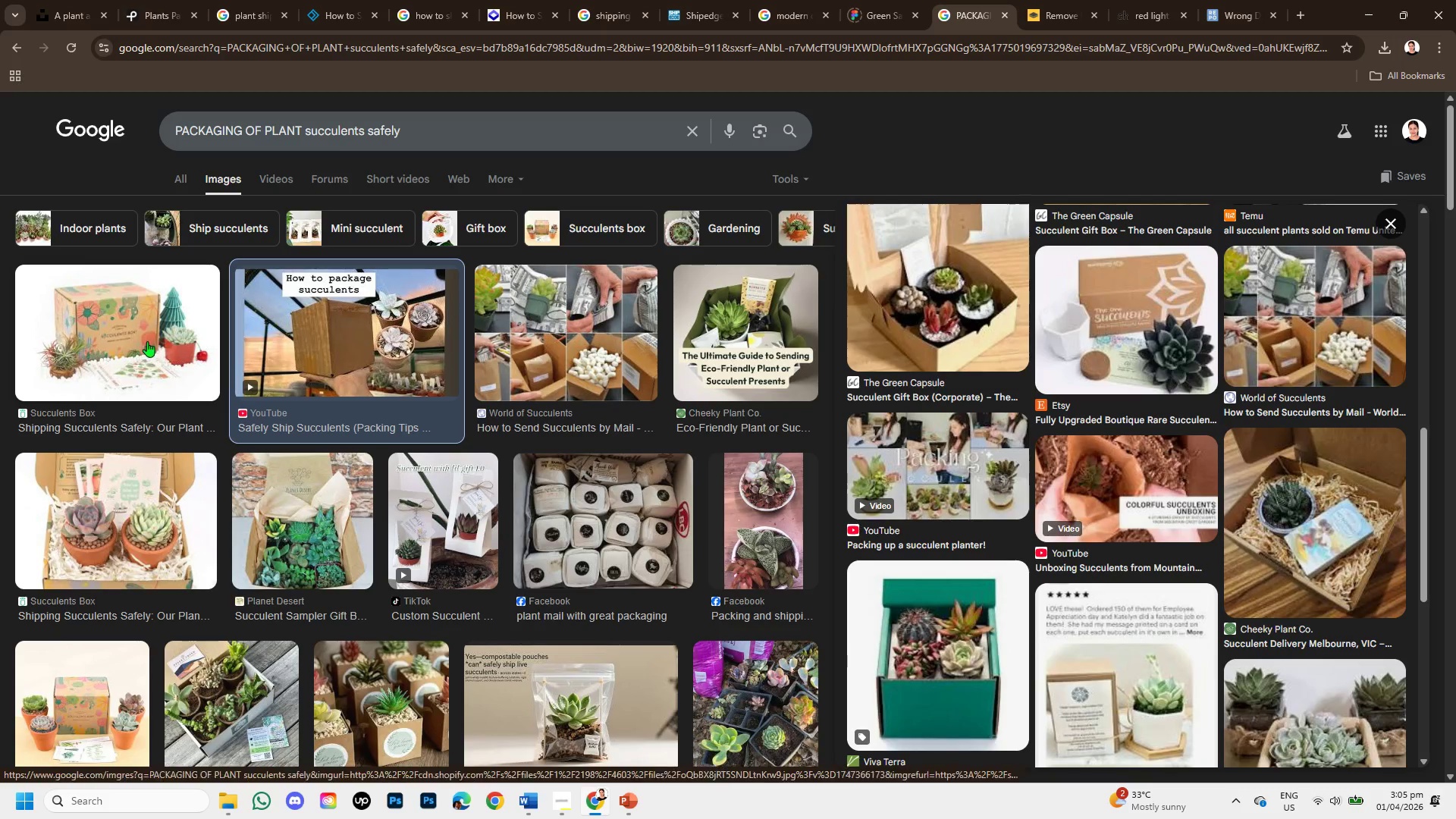 
wait(5.13)
 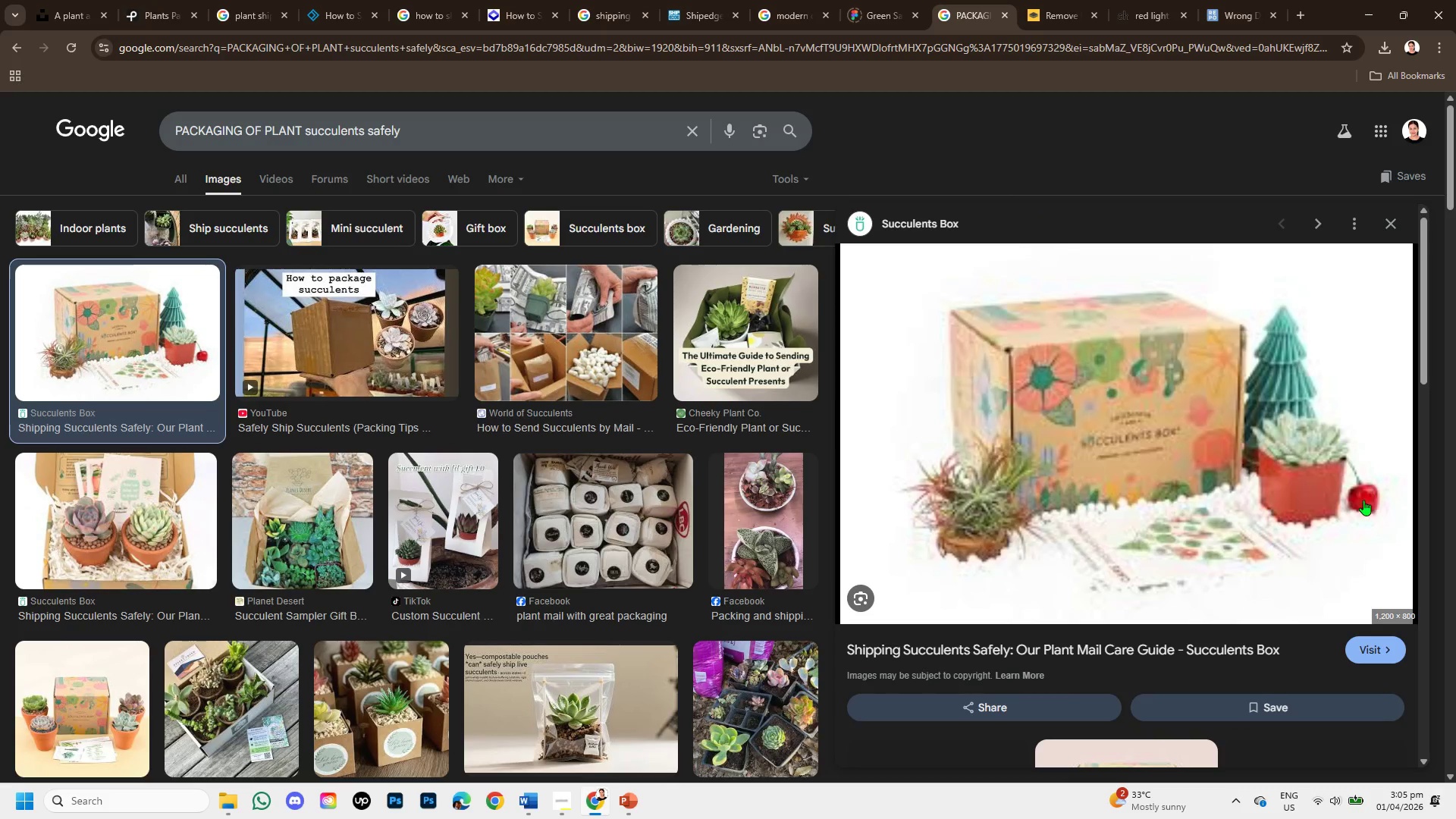 
scroll: coordinate [1134, 521], scroll_direction: down, amount: 3.0
 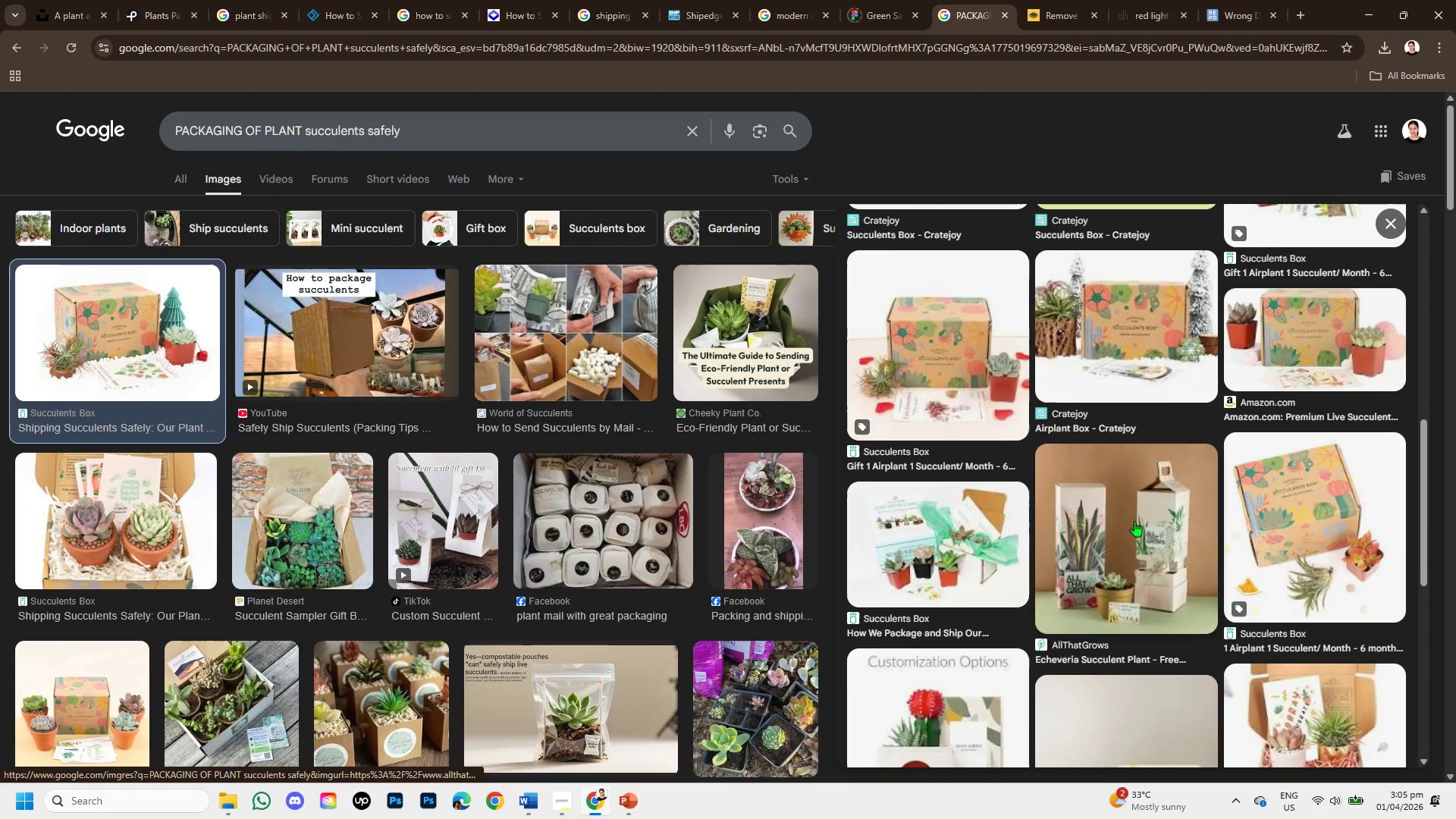 
scroll: coordinate [993, 461], scroll_direction: up, amount: 3.0
 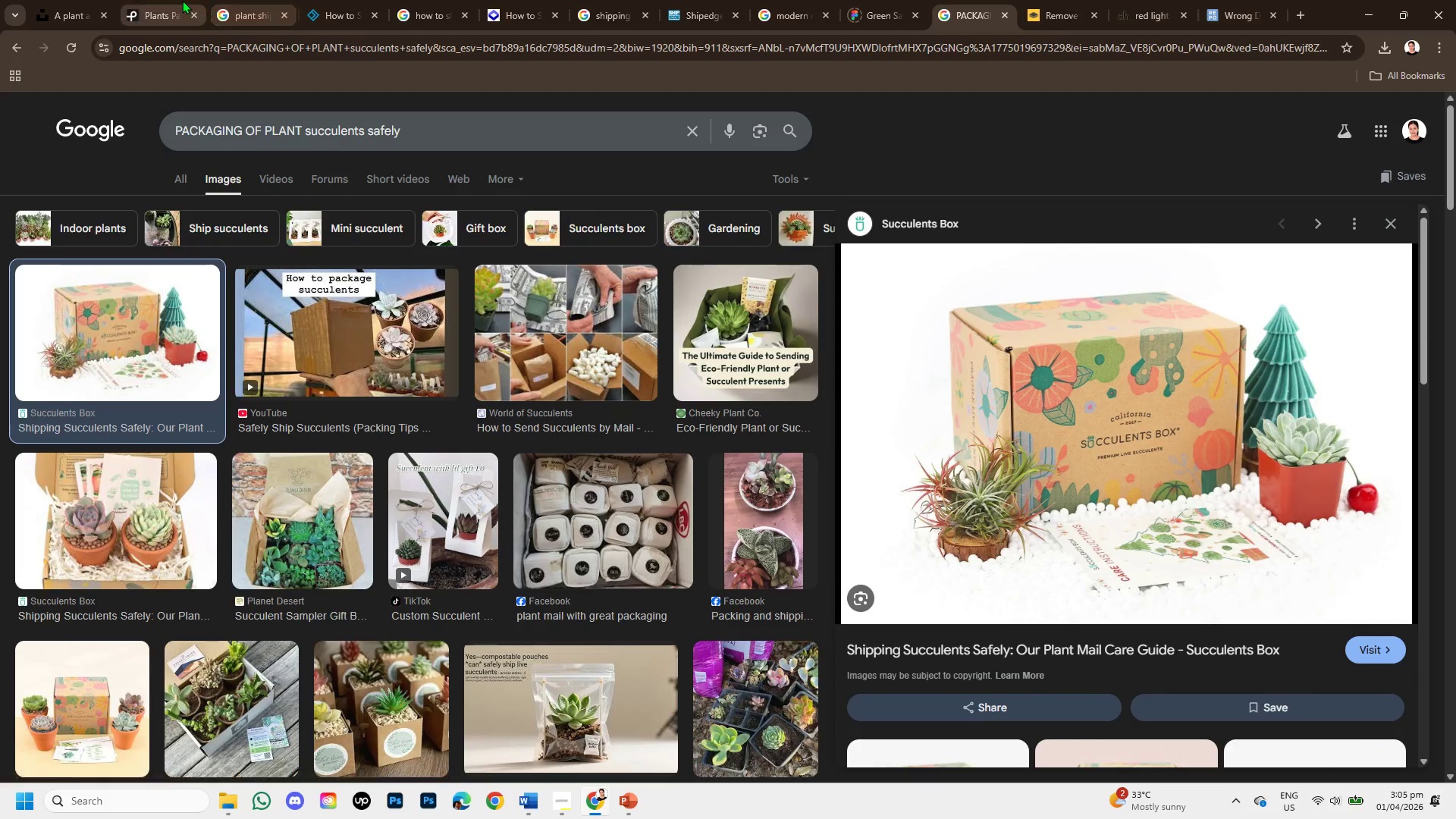 
left_click([178, 0])
 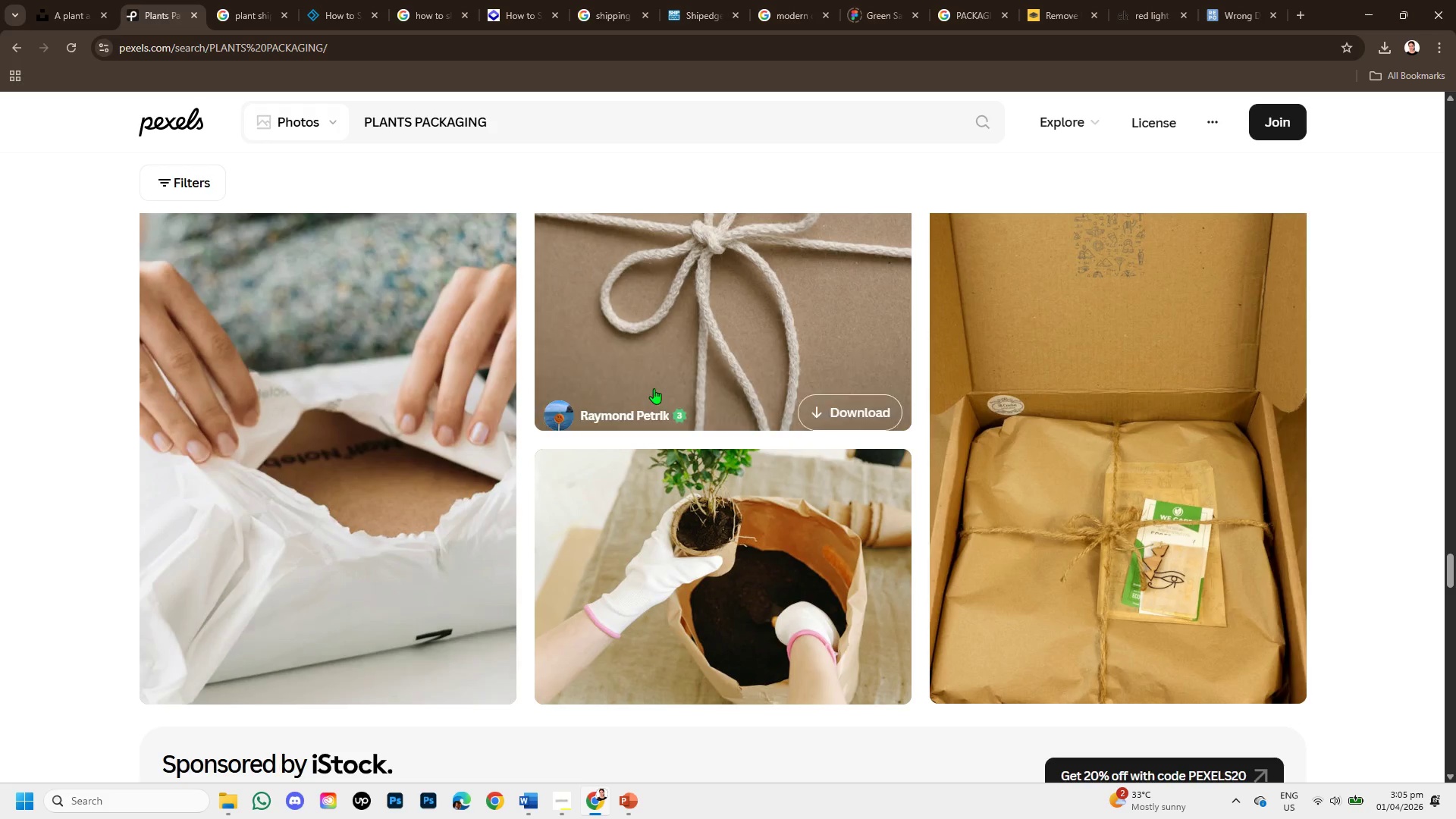 
scroll: coordinate [675, 400], scroll_direction: down, amount: 9.0
 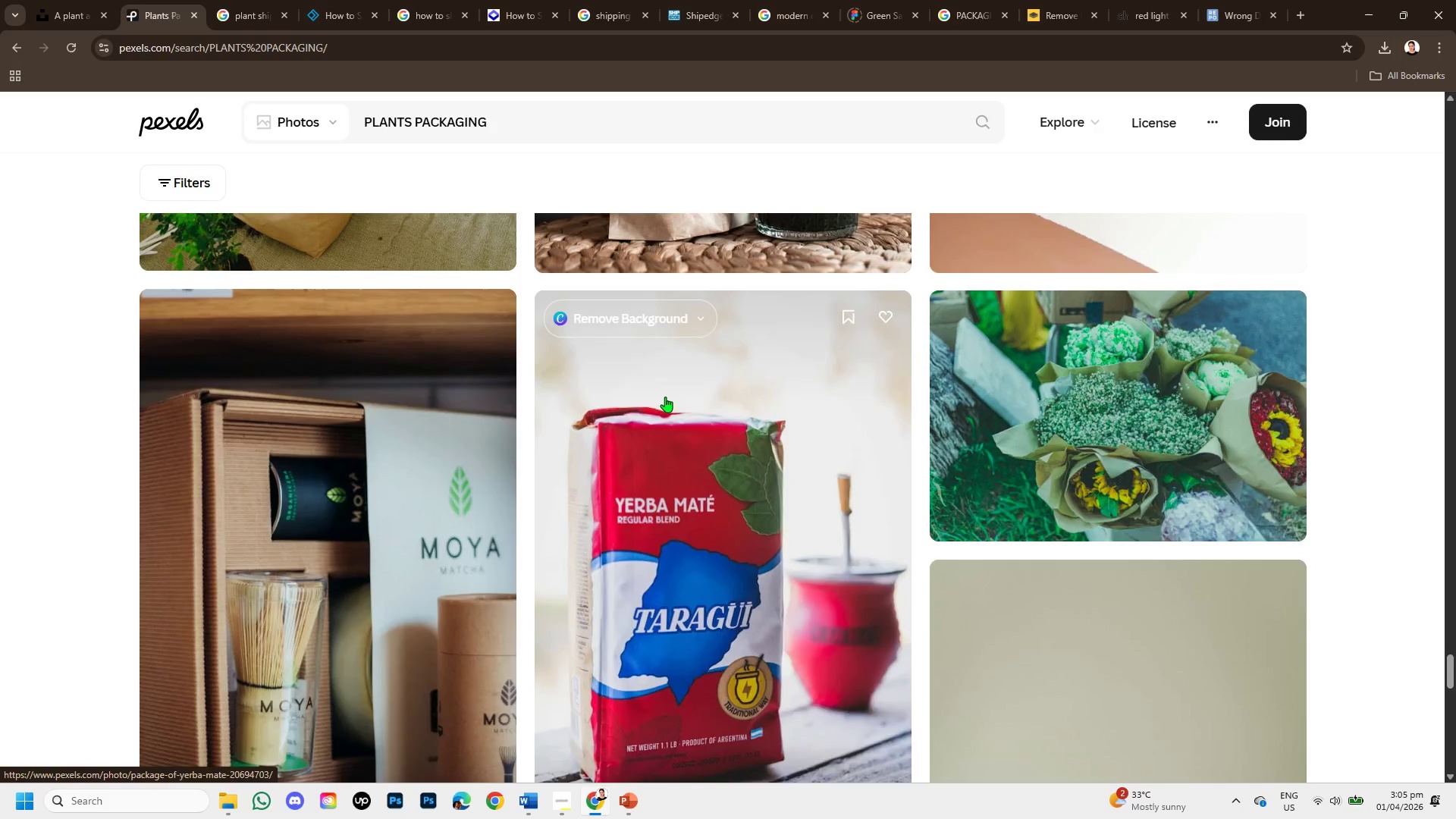 
scroll: coordinate [651, 338], scroll_direction: up, amount: 22.0
 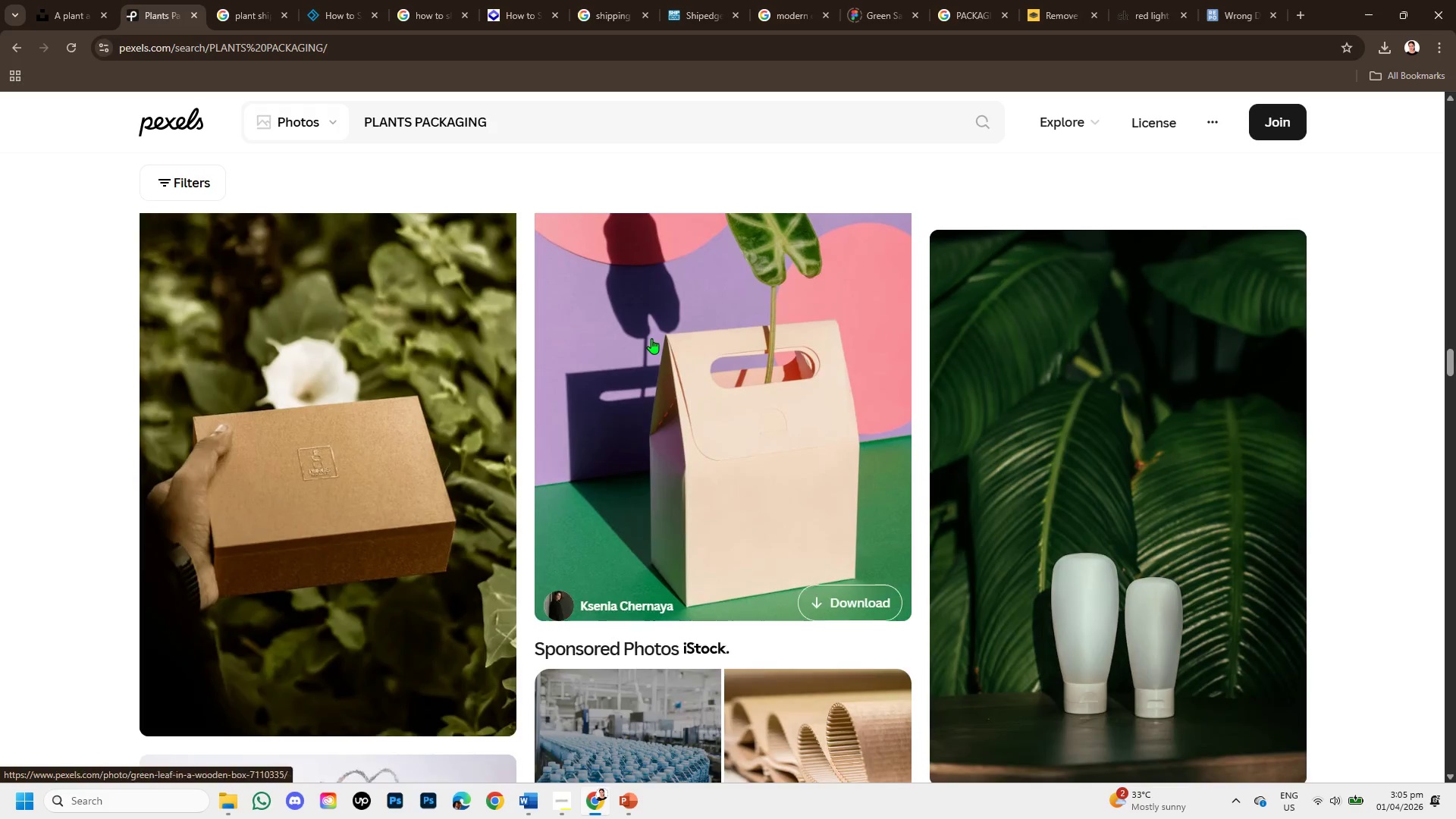 
scroll: coordinate [651, 346], scroll_direction: down, amount: 5.0
 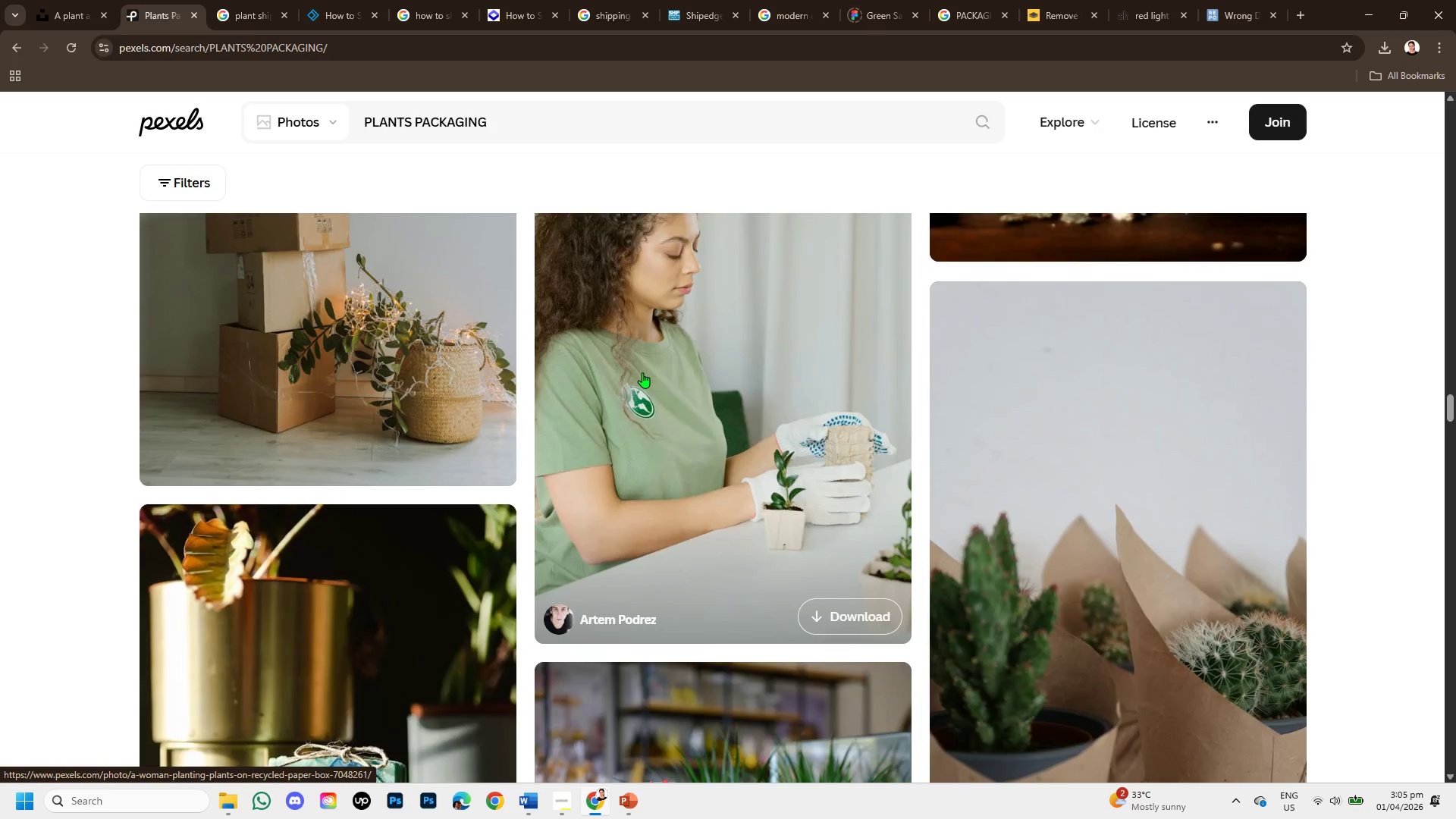 
scroll: coordinate [642, 372], scroll_direction: up, amount: 1.0
 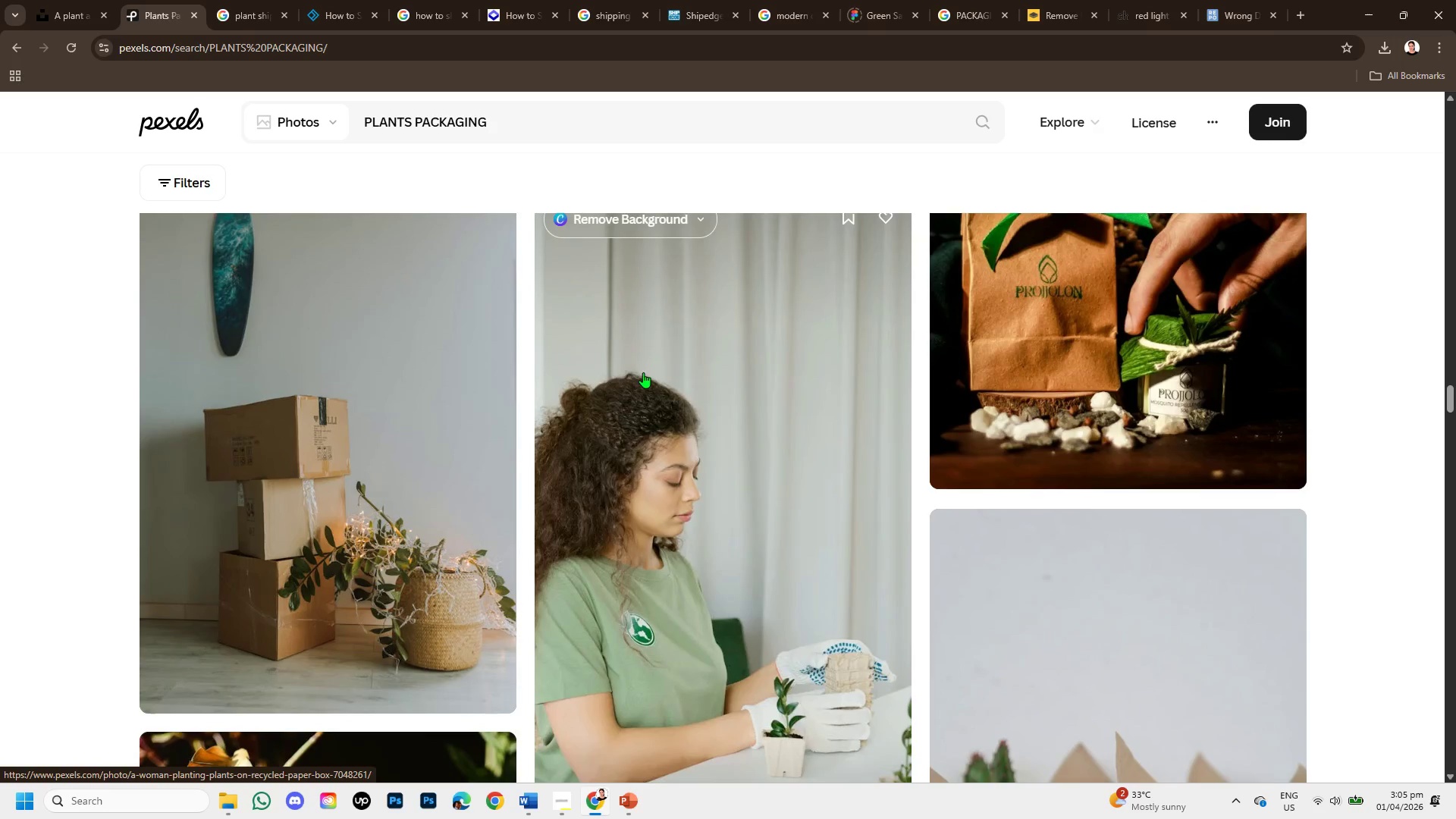 
scroll: coordinate [673, 394], scroll_direction: down, amount: 2.0
 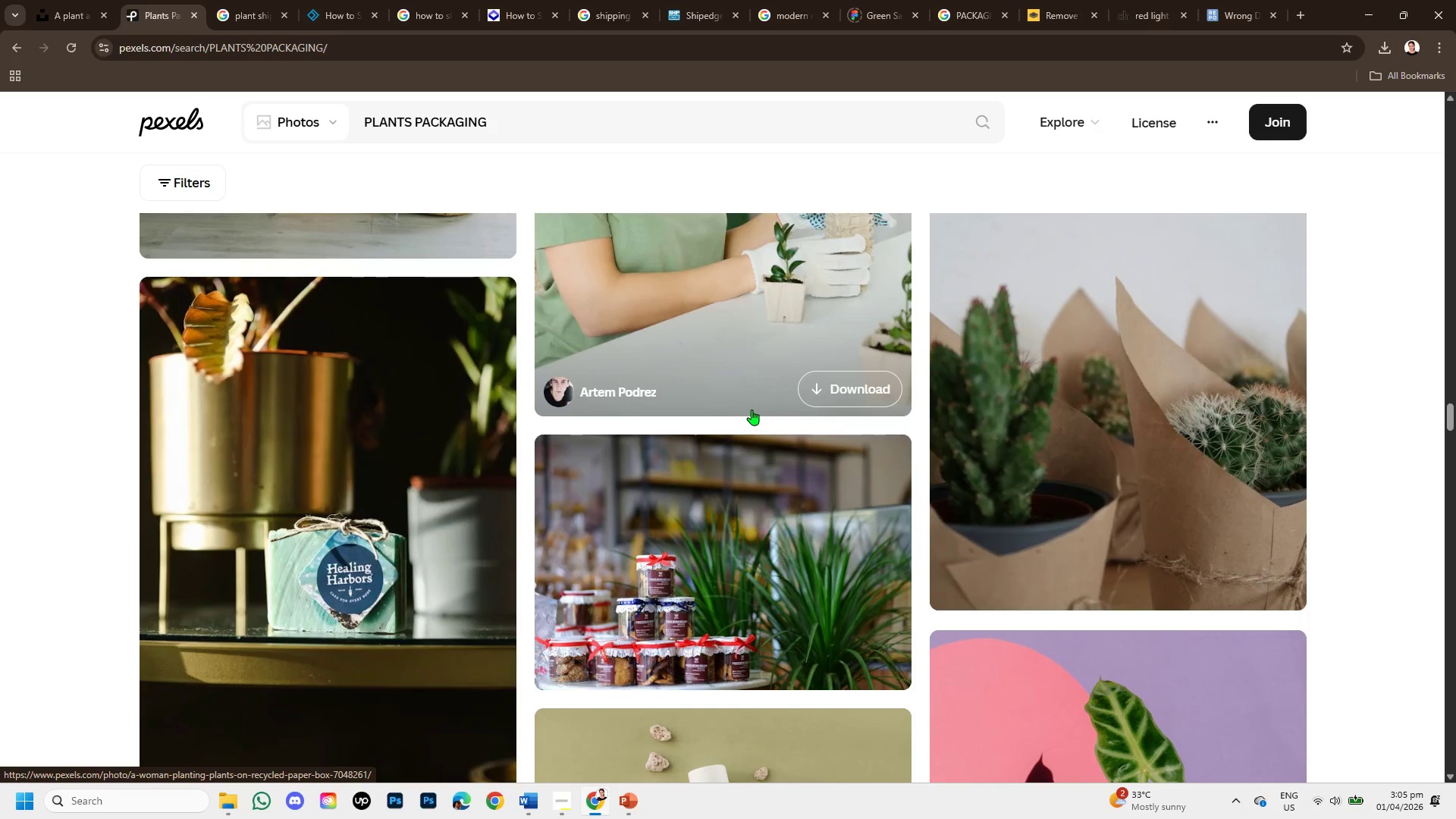 
scroll: coordinate [752, 410], scroll_direction: up, amount: 8.0
 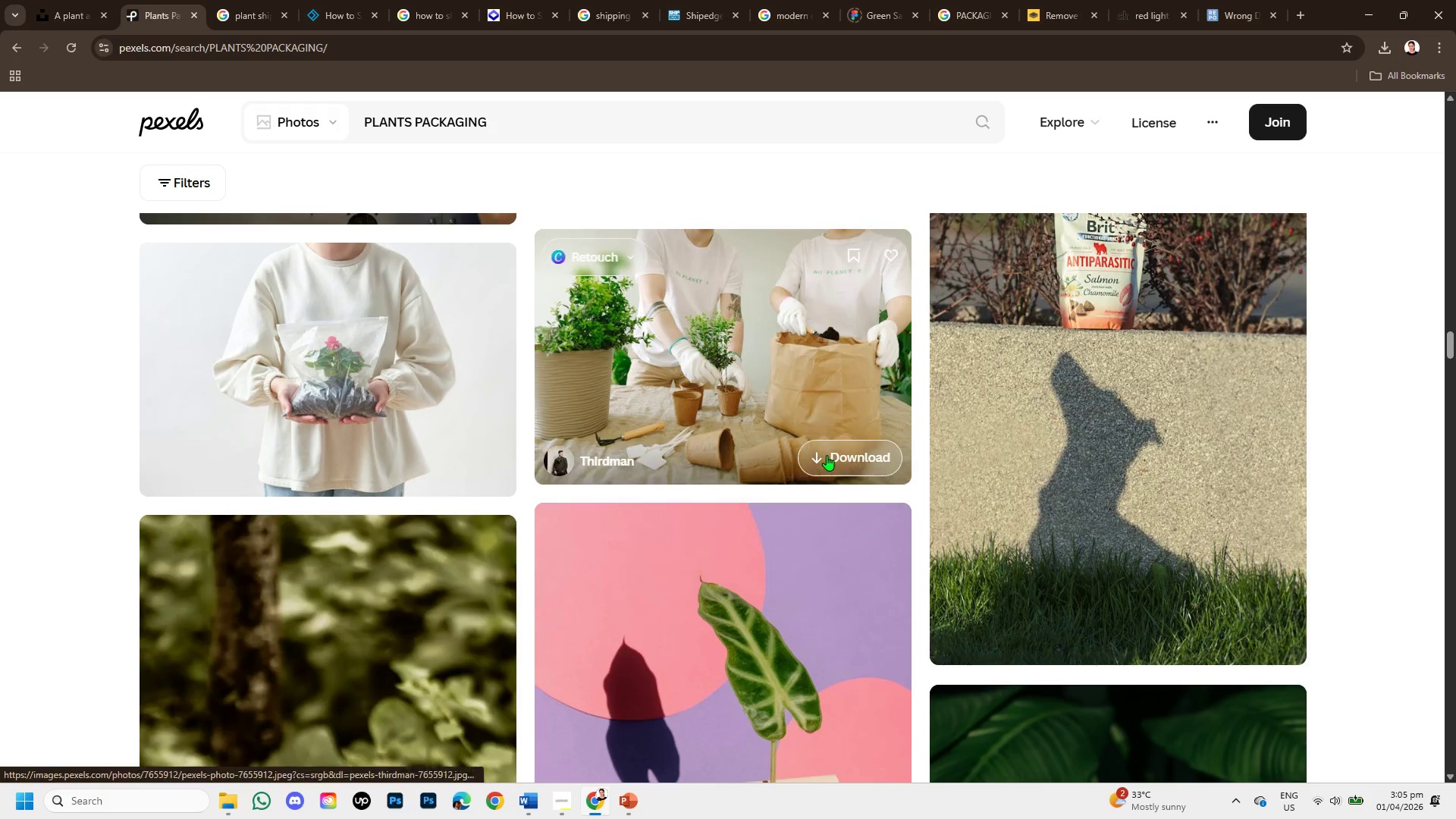 
left_click([797, 369])
 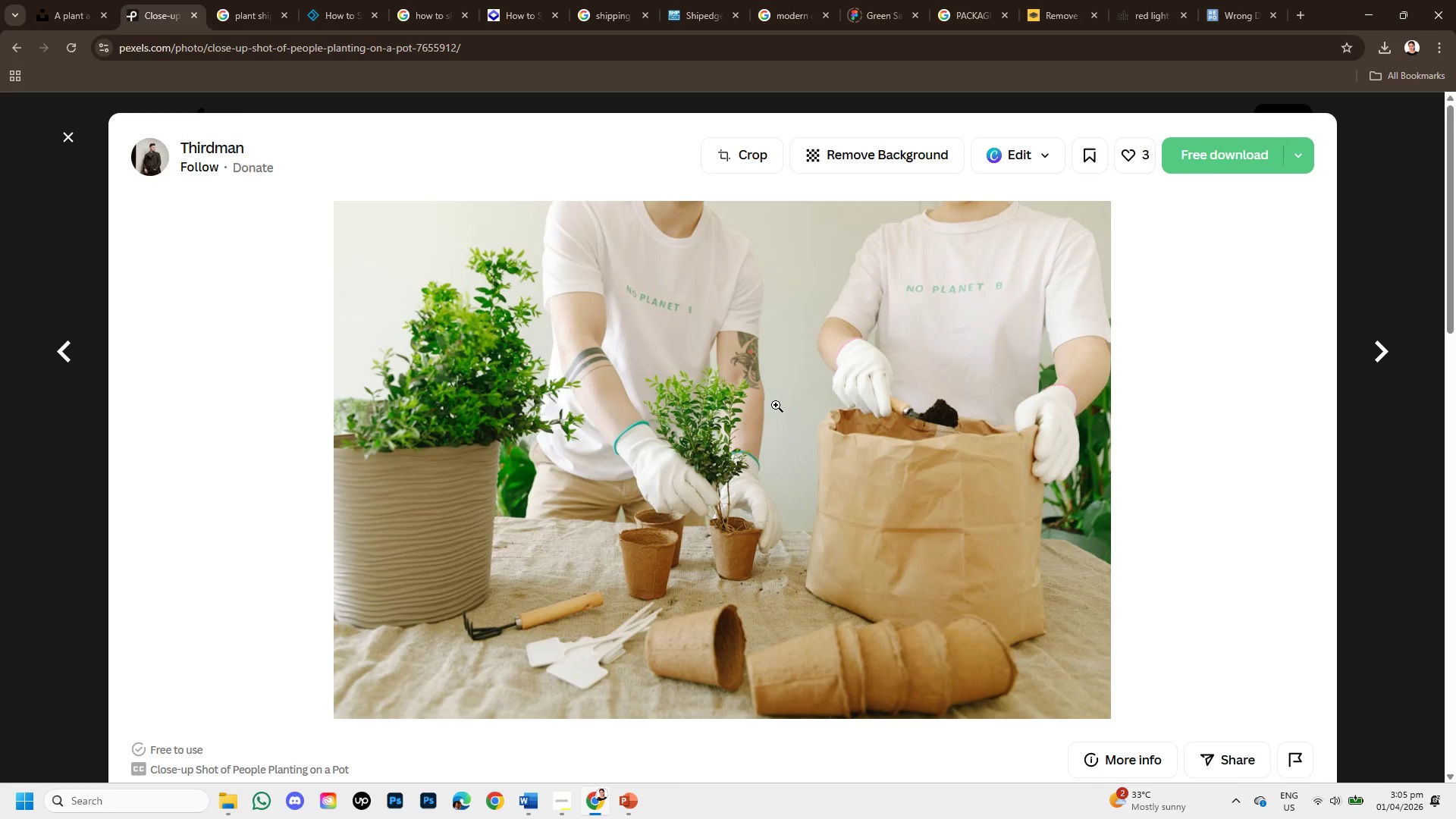 
wait(5.31)
 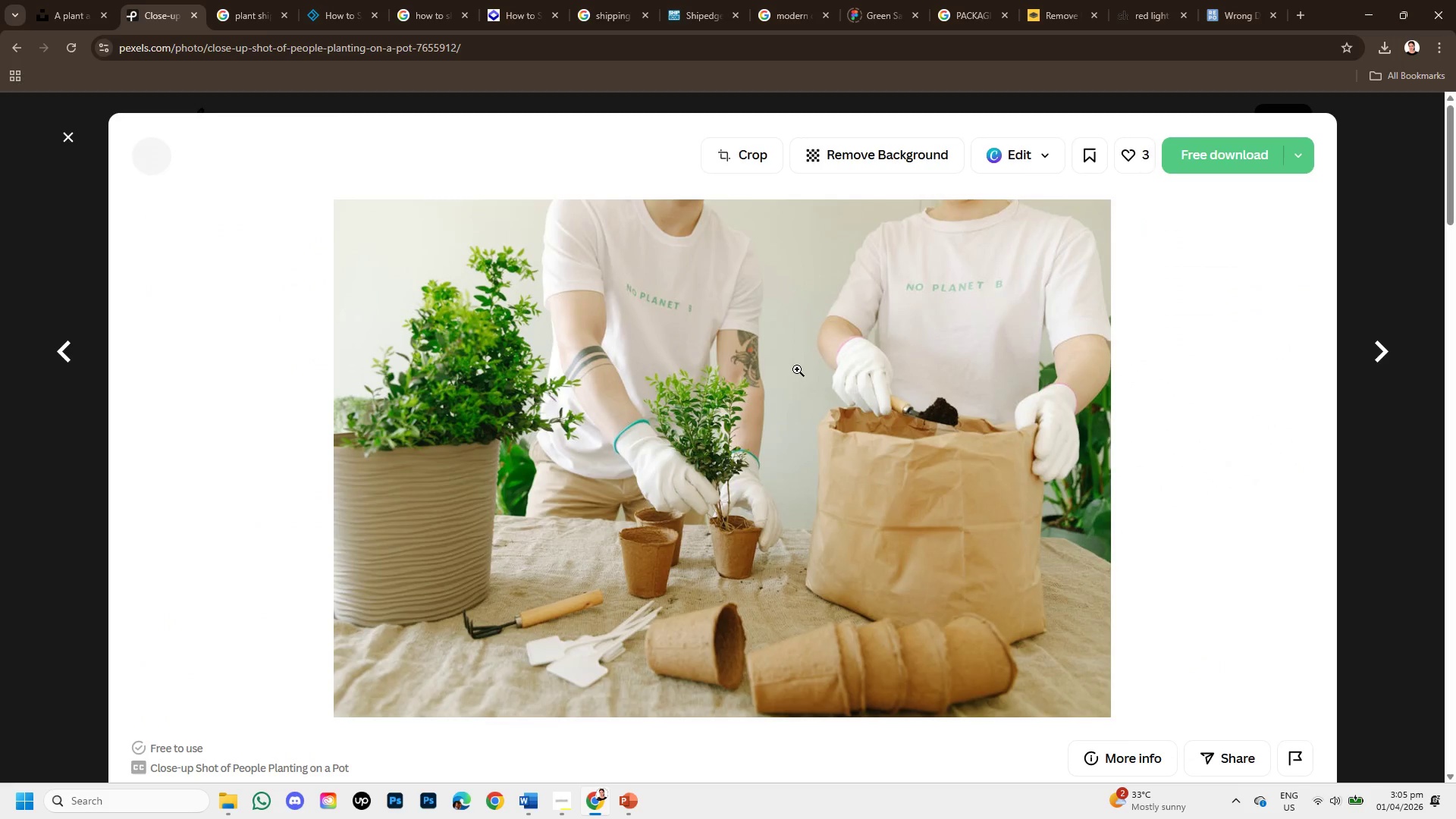 
right_click([776, 405])
 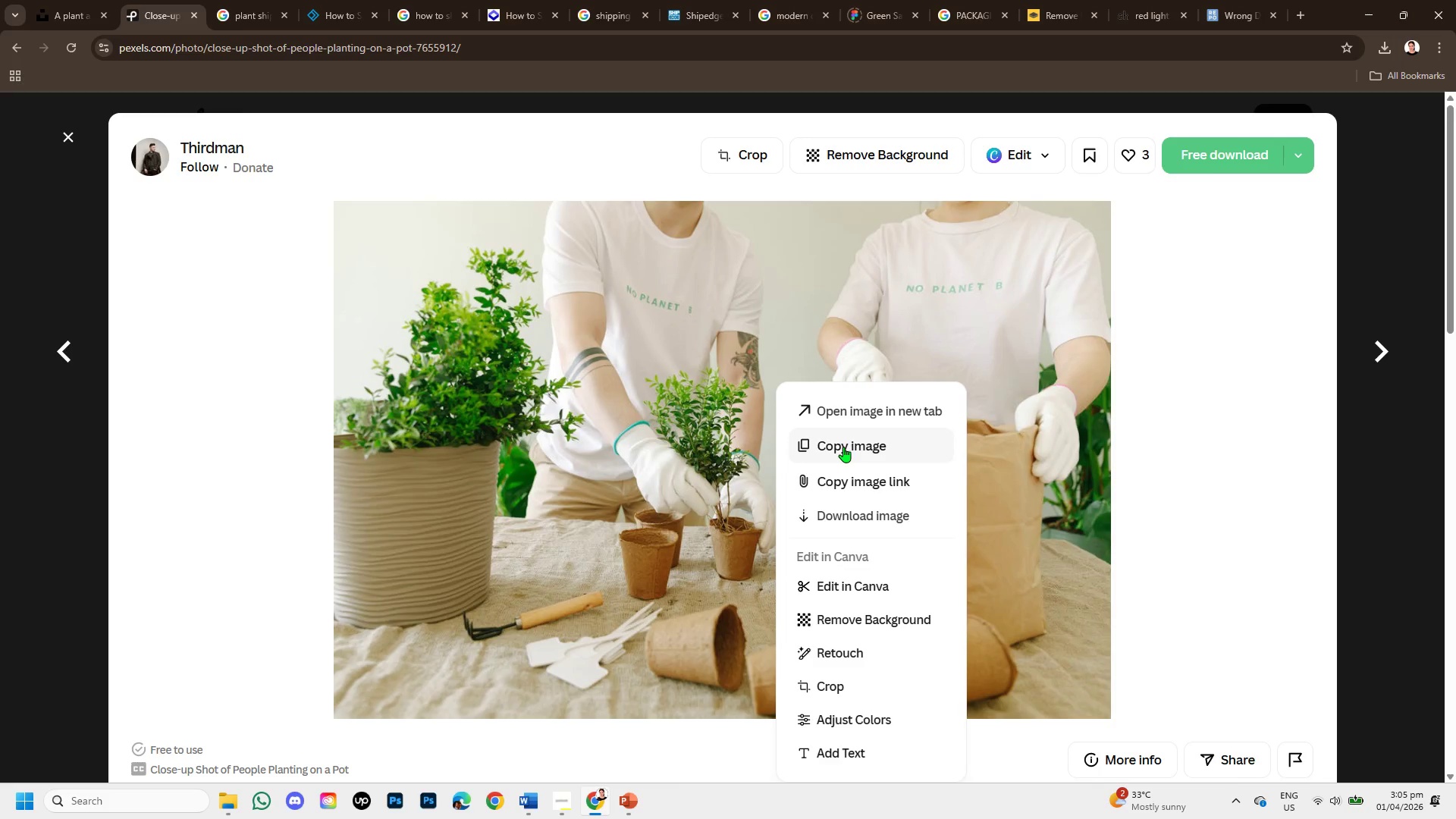 
left_click([843, 447])
 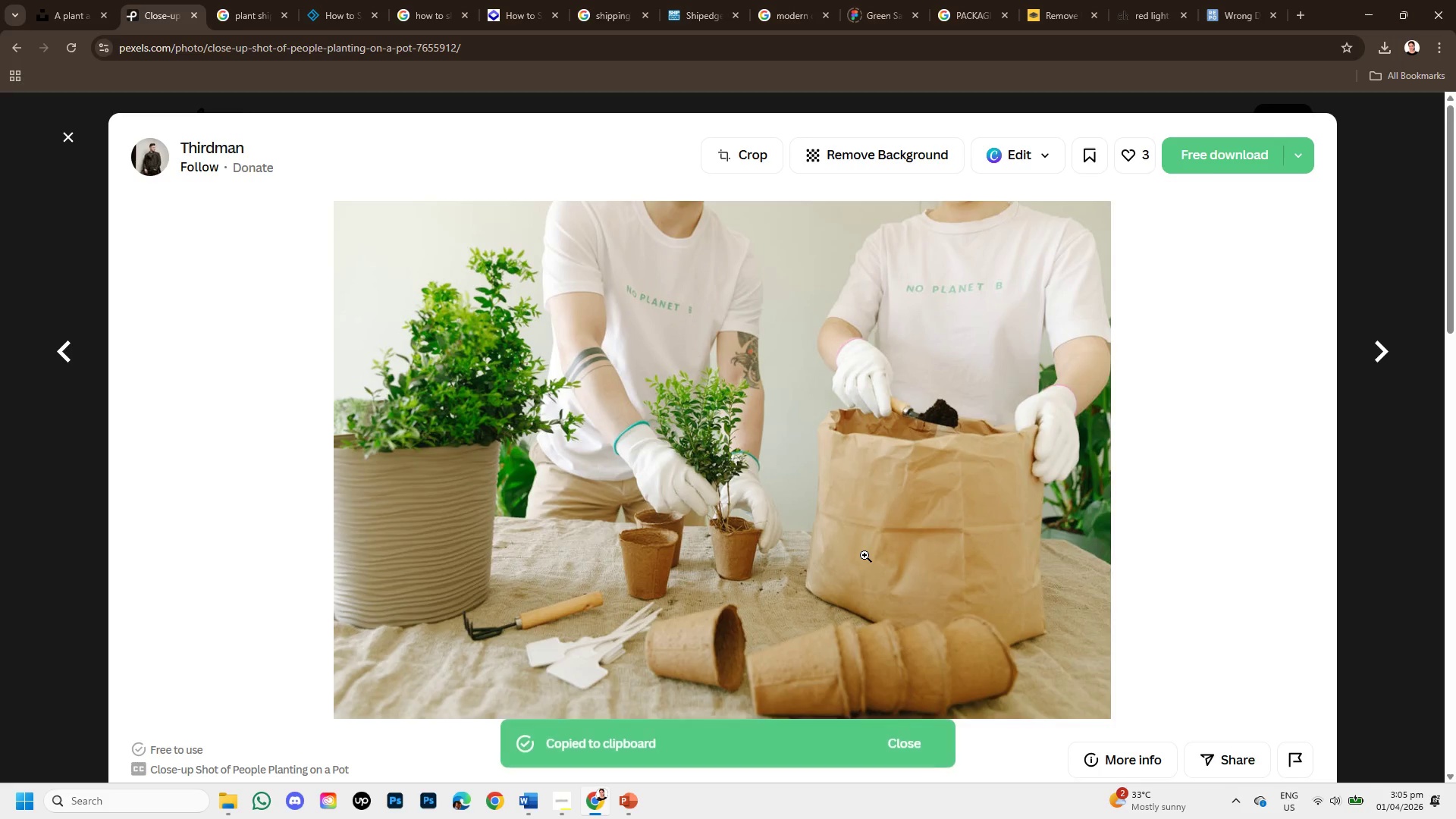 
scroll: coordinate [862, 557], scroll_direction: down, amount: 3.0
 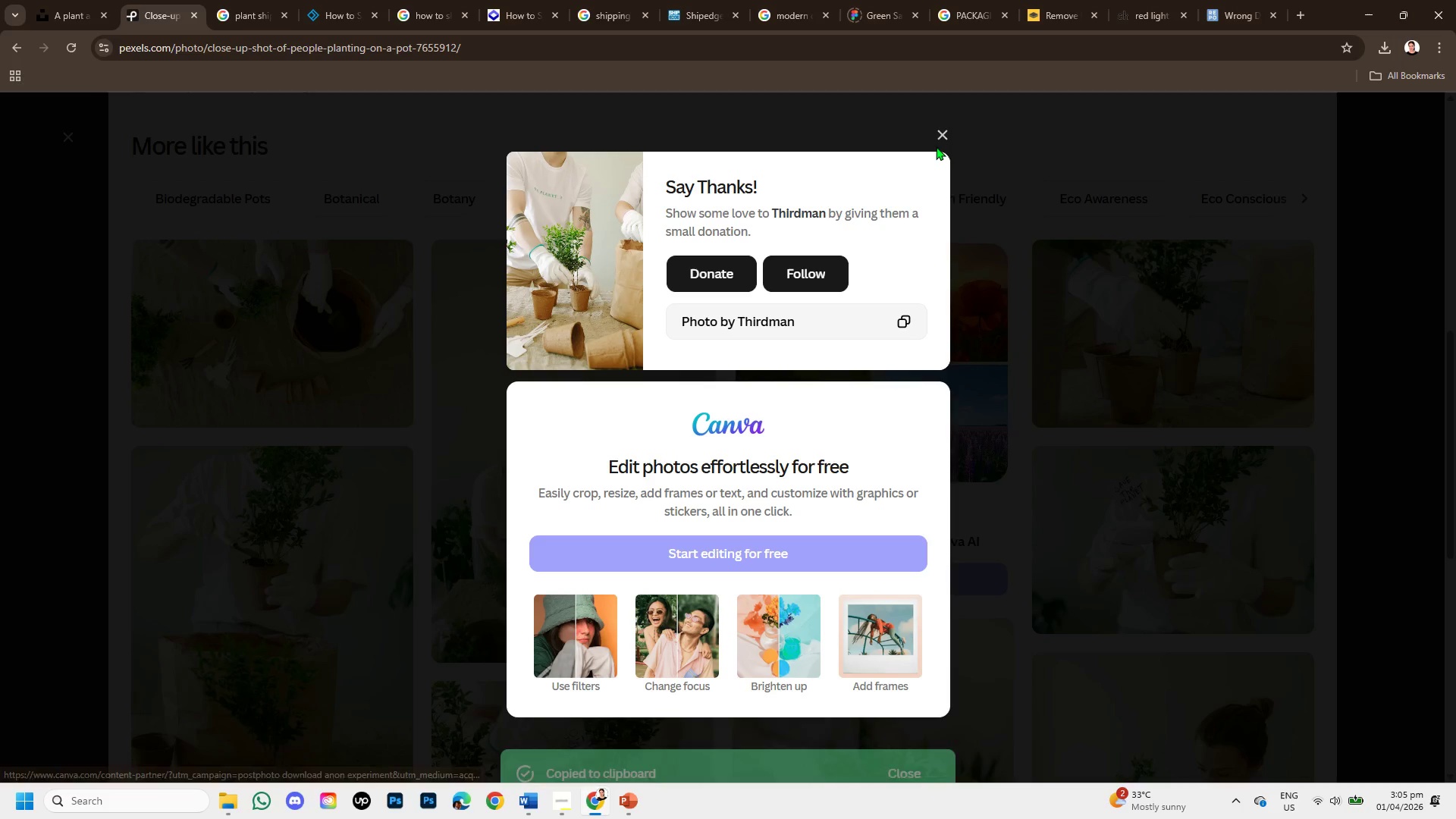 
left_click([944, 131])
 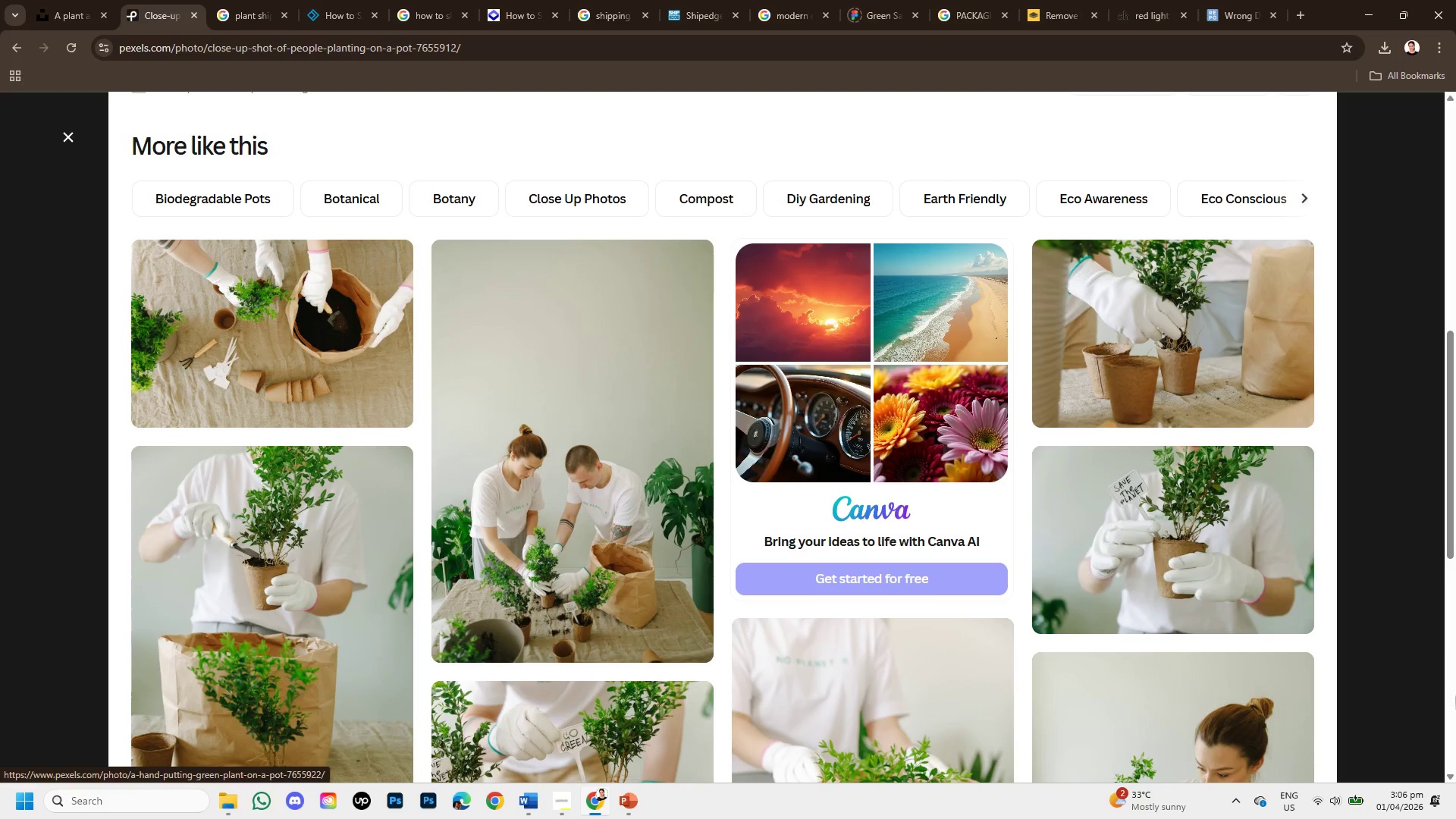 
mouse_move([371, 552])
 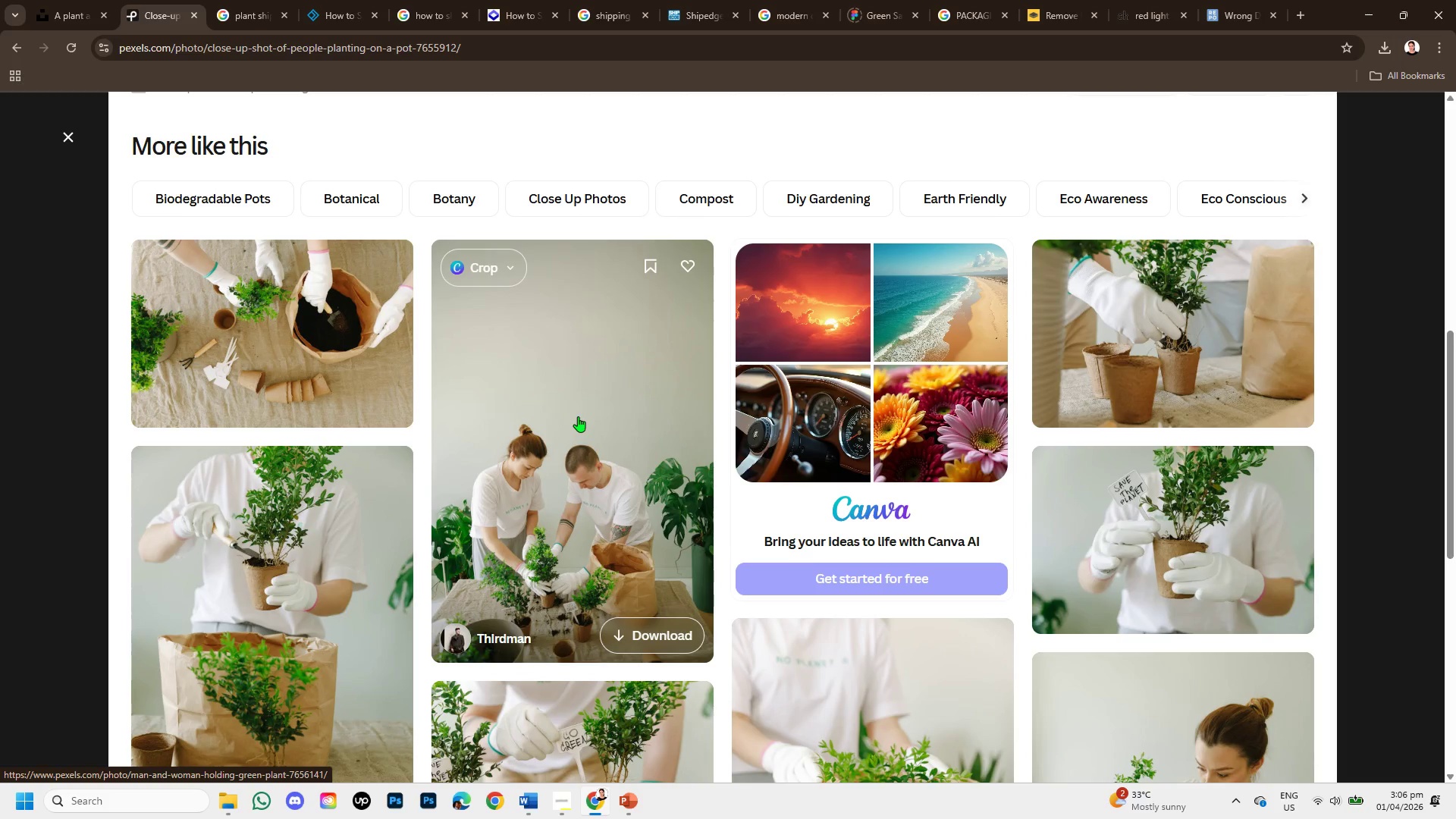 
scroll: coordinate [578, 416], scroll_direction: down, amount: 2.0
 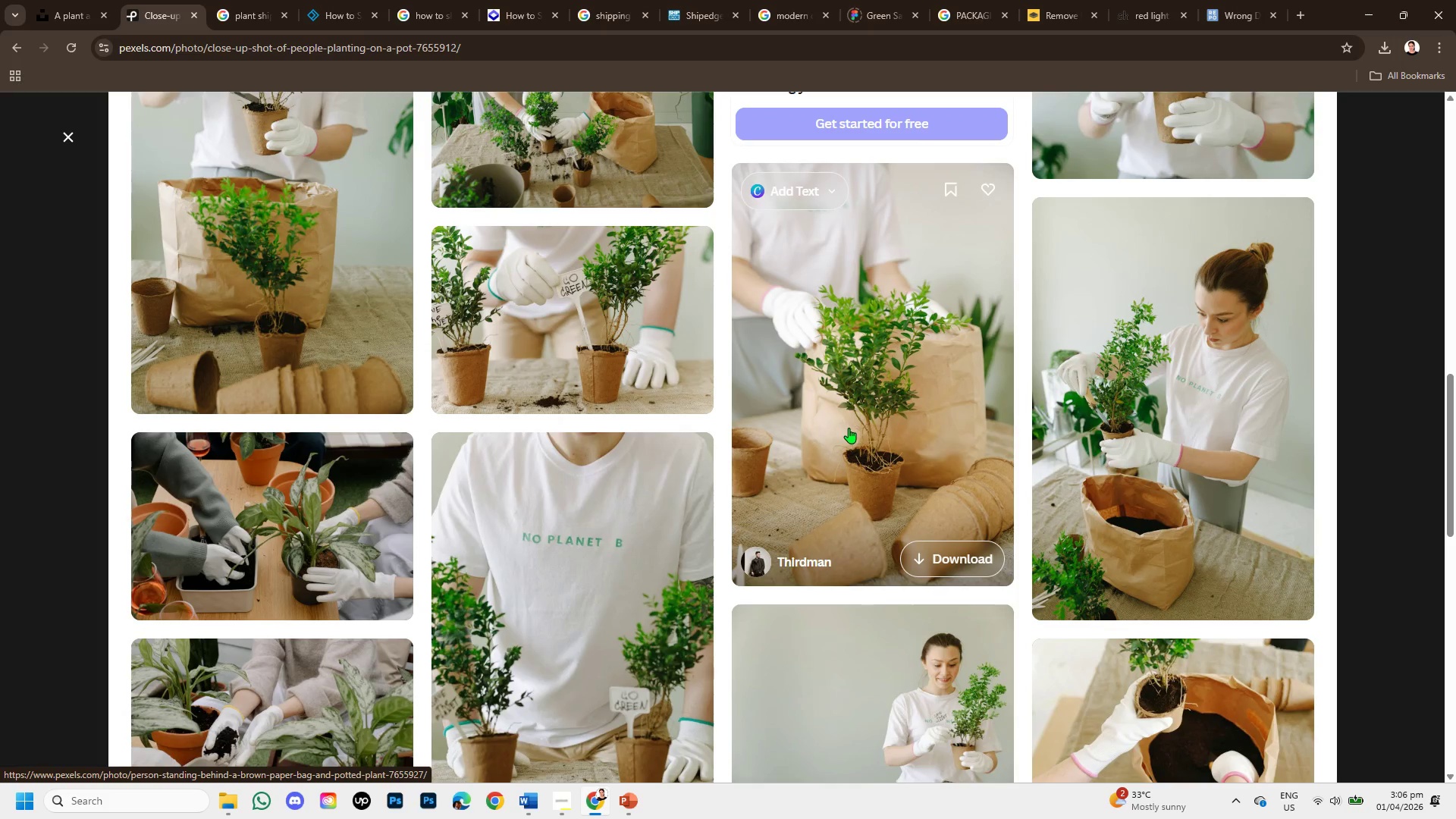 
left_click([849, 428])
 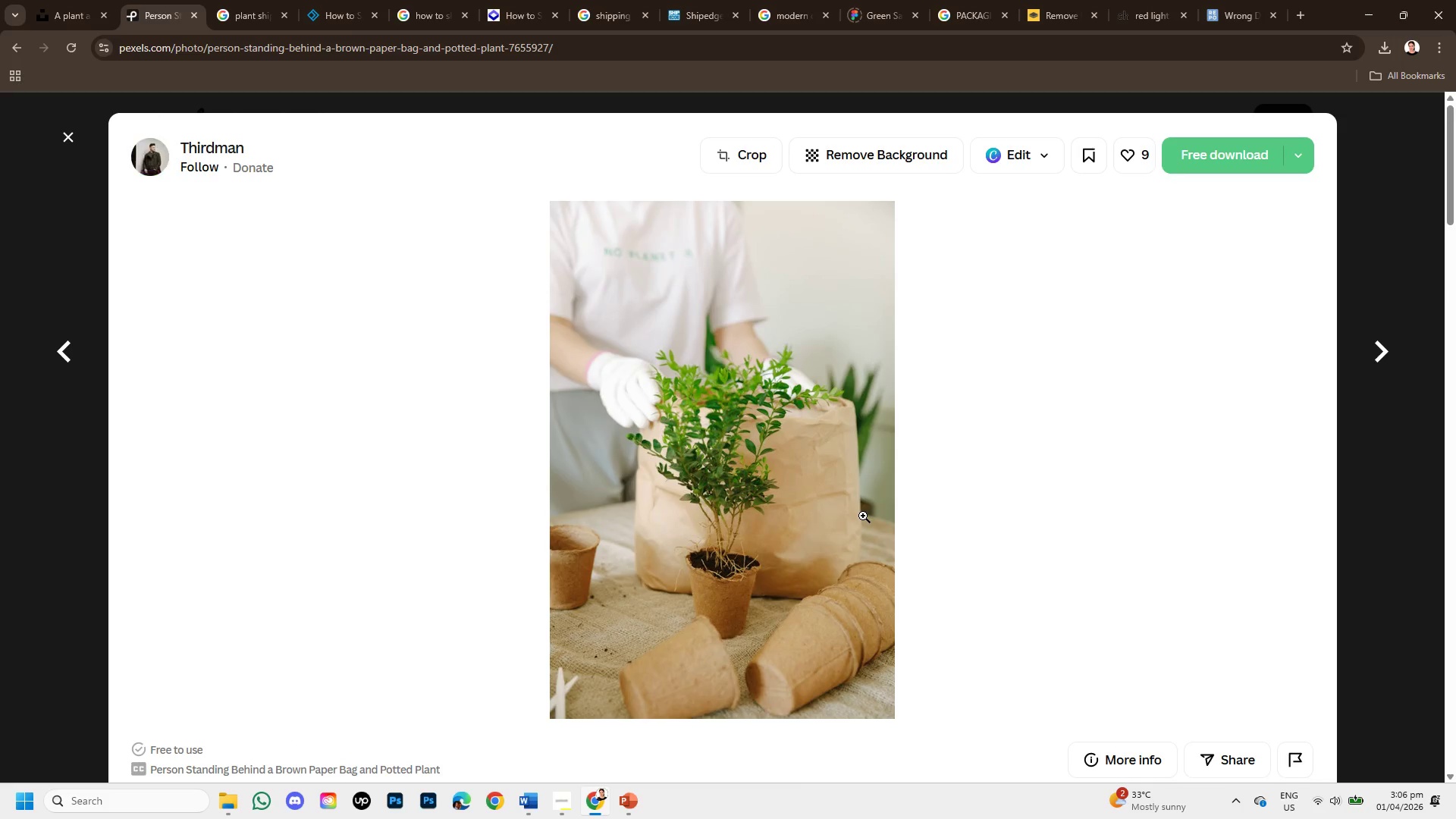 
scroll: coordinate [755, 563], scroll_direction: down, amount: 10.0
 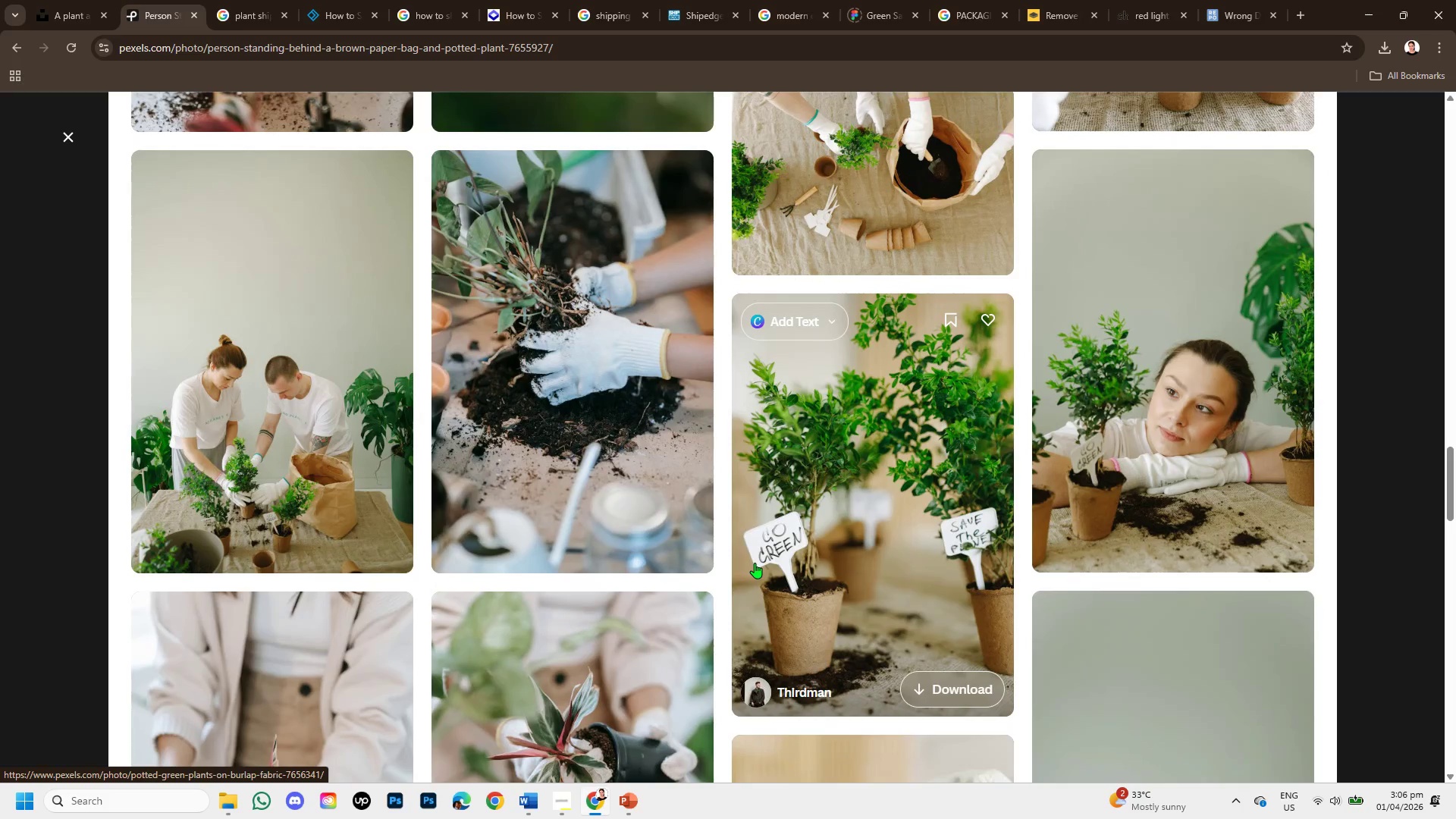 
scroll: coordinate [763, 541], scroll_direction: up, amount: 9.0
 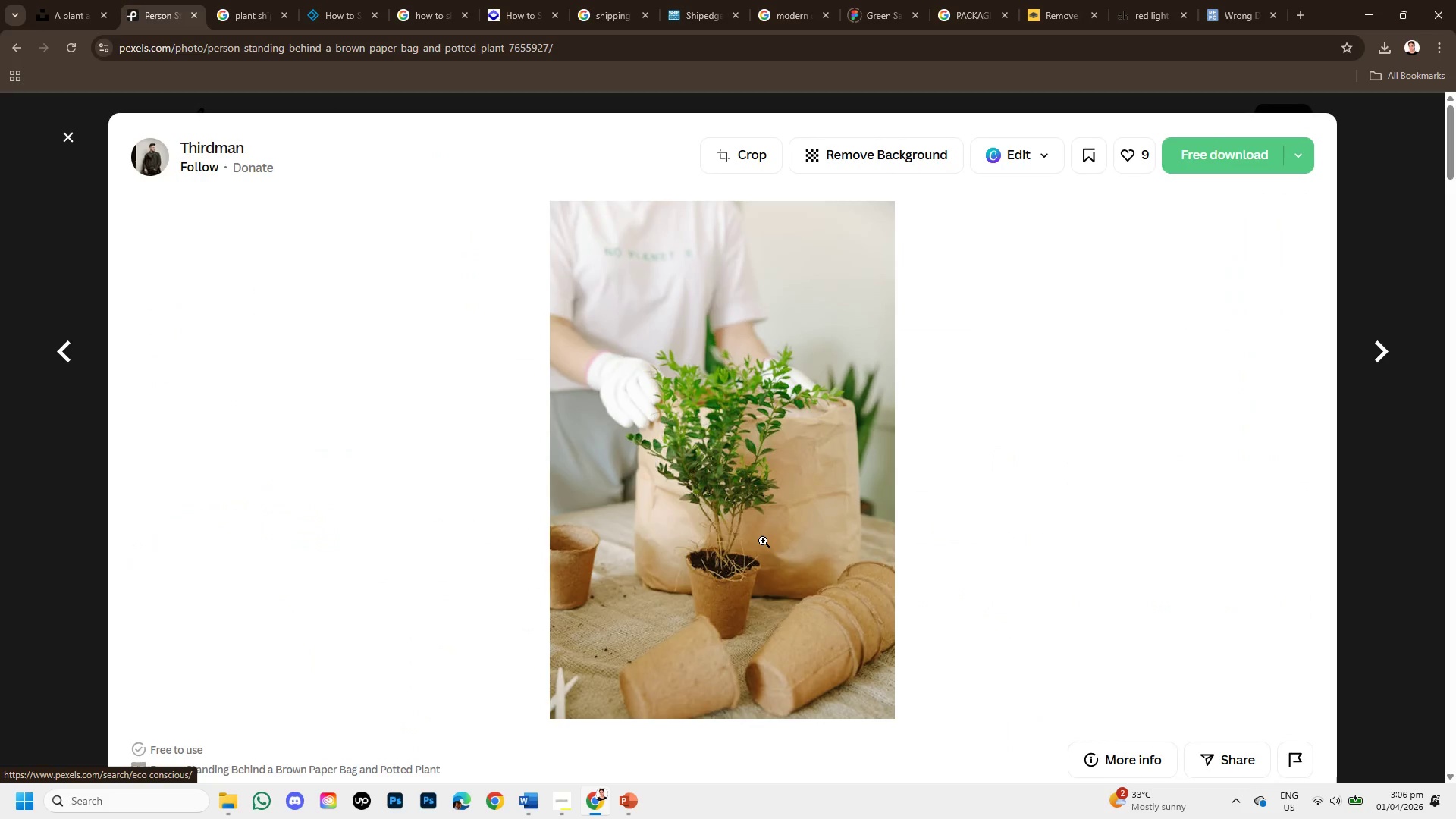 
scroll: coordinate [761, 540], scroll_direction: down, amount: 3.0
 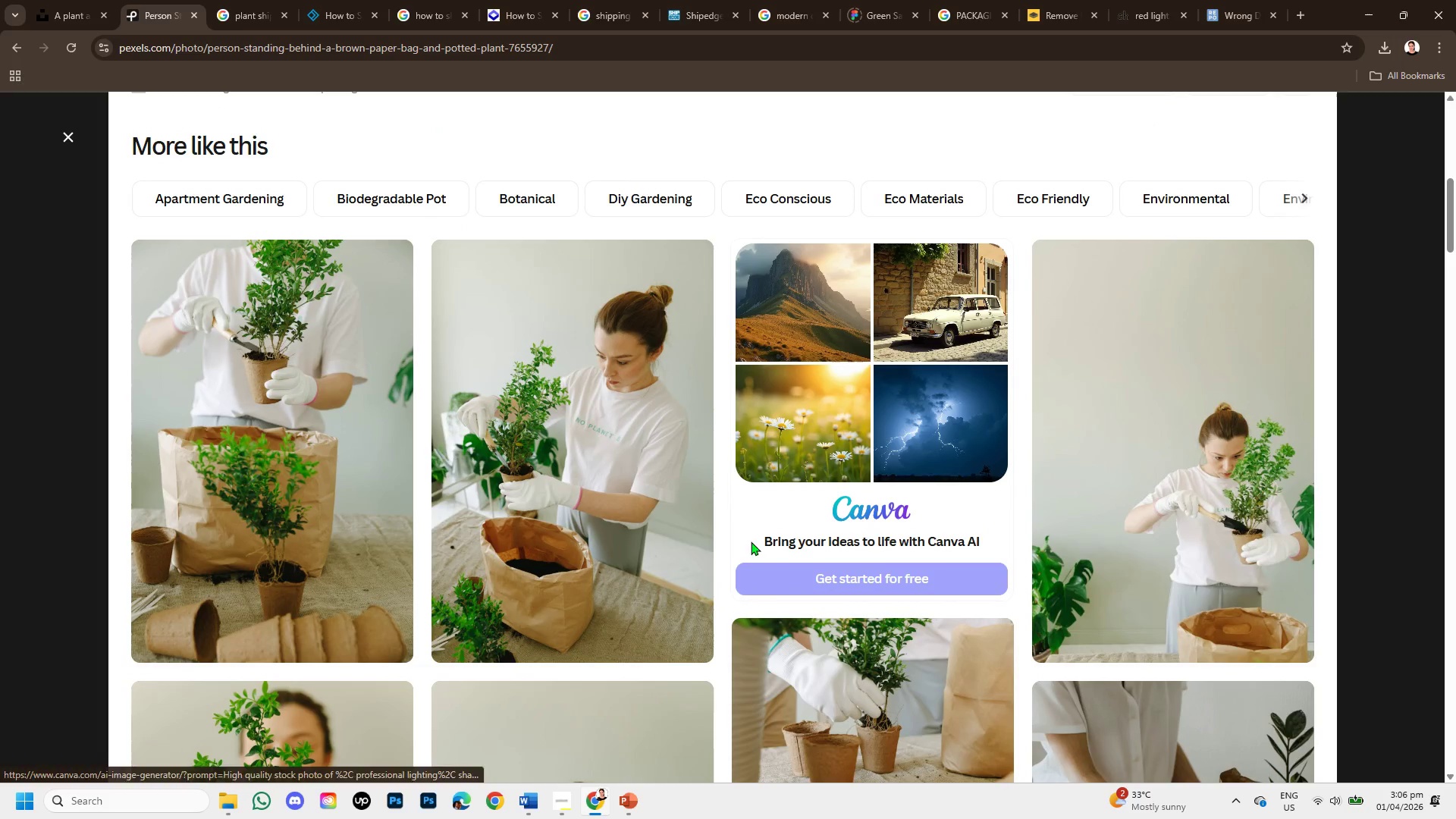 
scroll: coordinate [579, 472], scroll_direction: up, amount: 4.0
 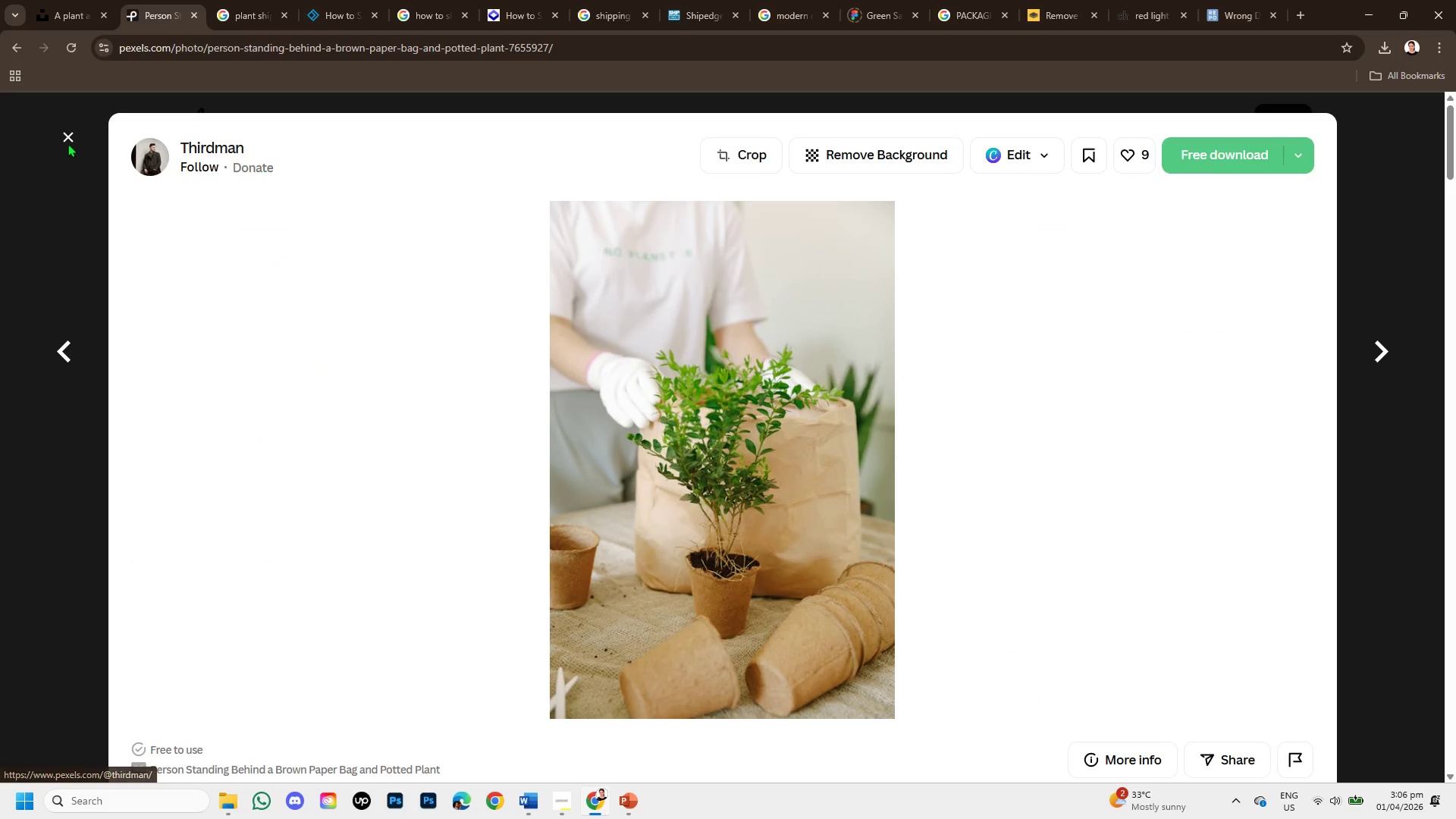 
left_click([66, 133])
 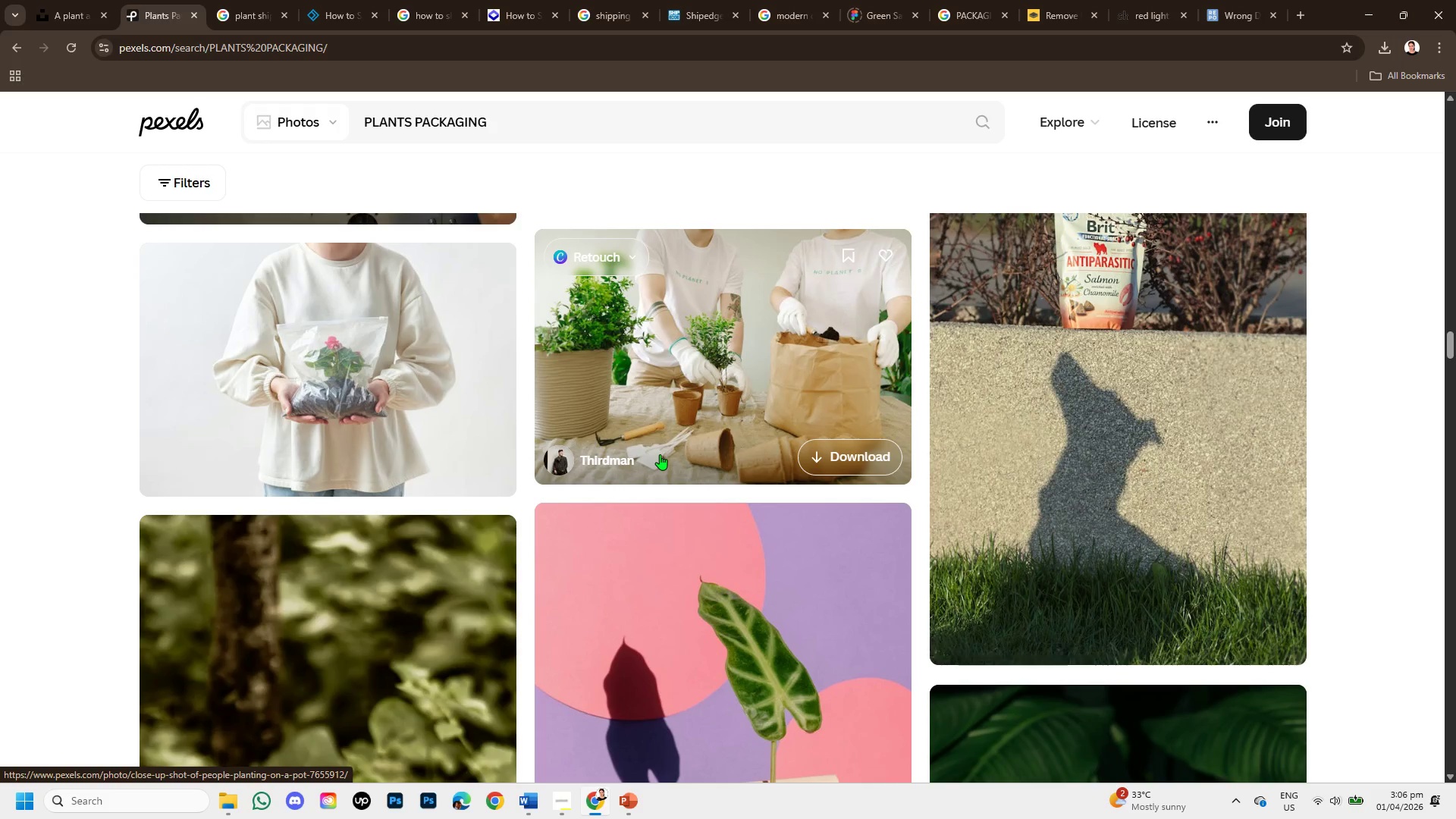 
scroll: coordinate [660, 450], scroll_direction: up, amount: 1.0
 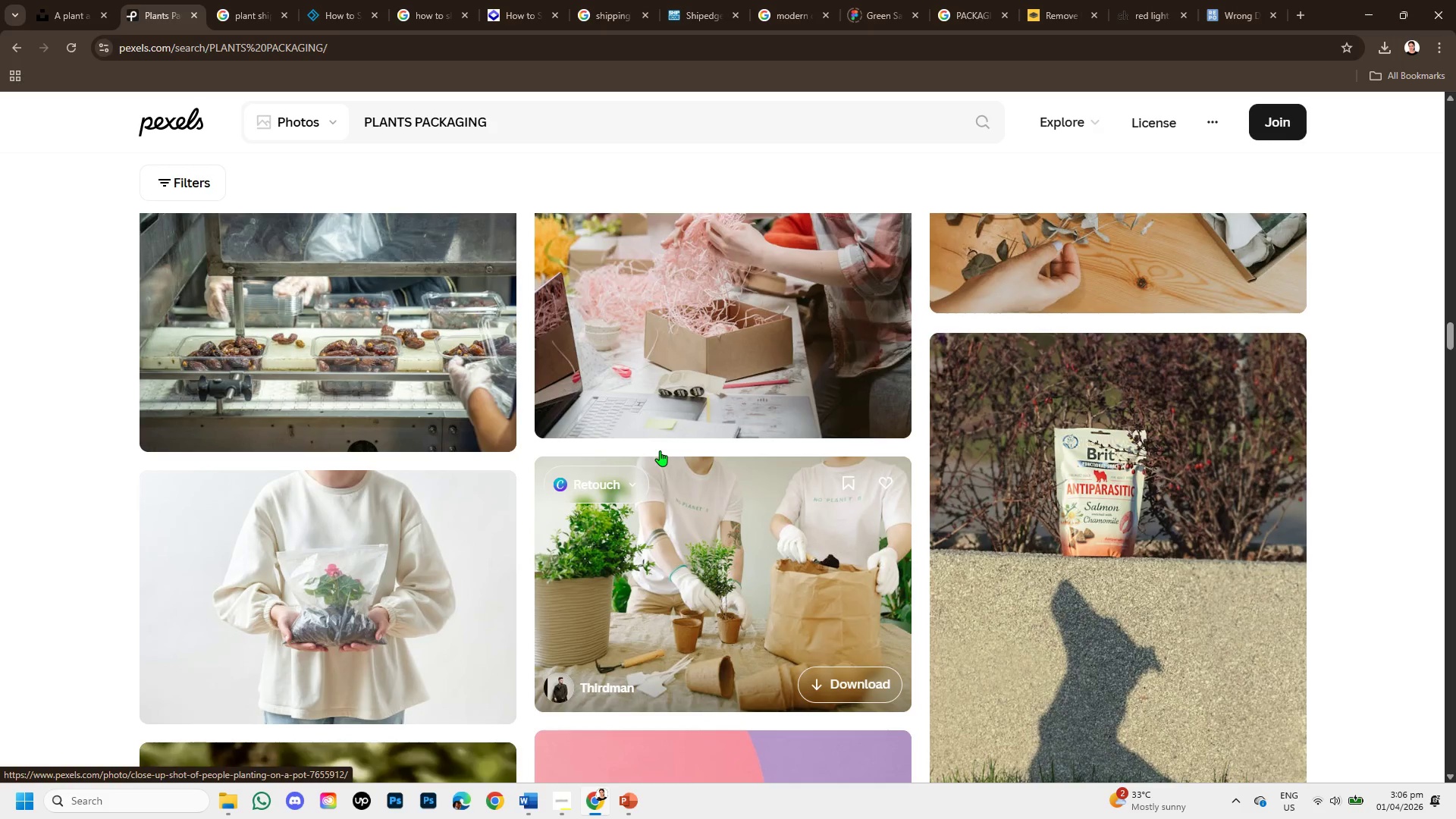 
scroll: coordinate [660, 450], scroll_direction: none, amount: 0.0
 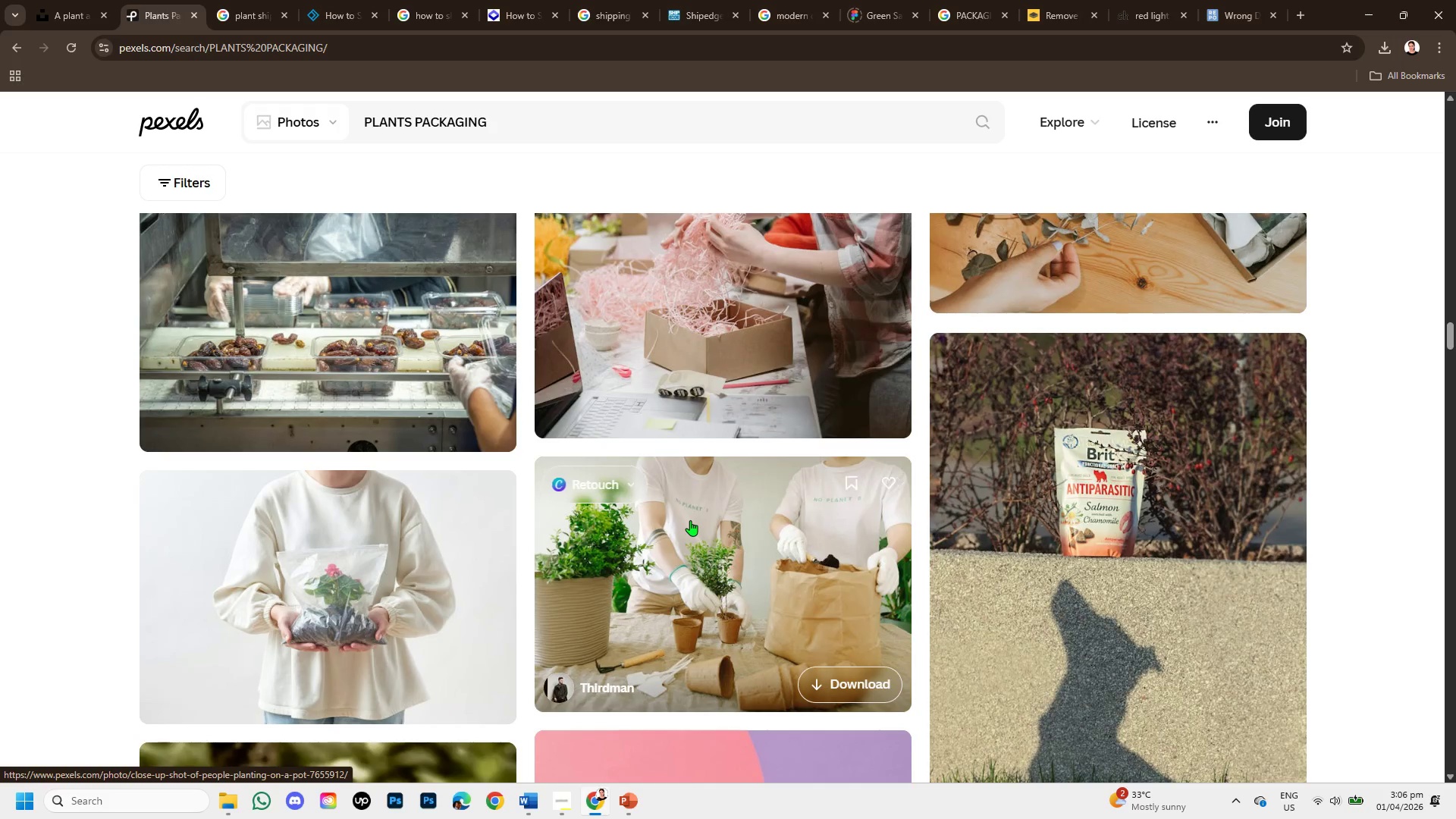 
left_click([690, 520])
 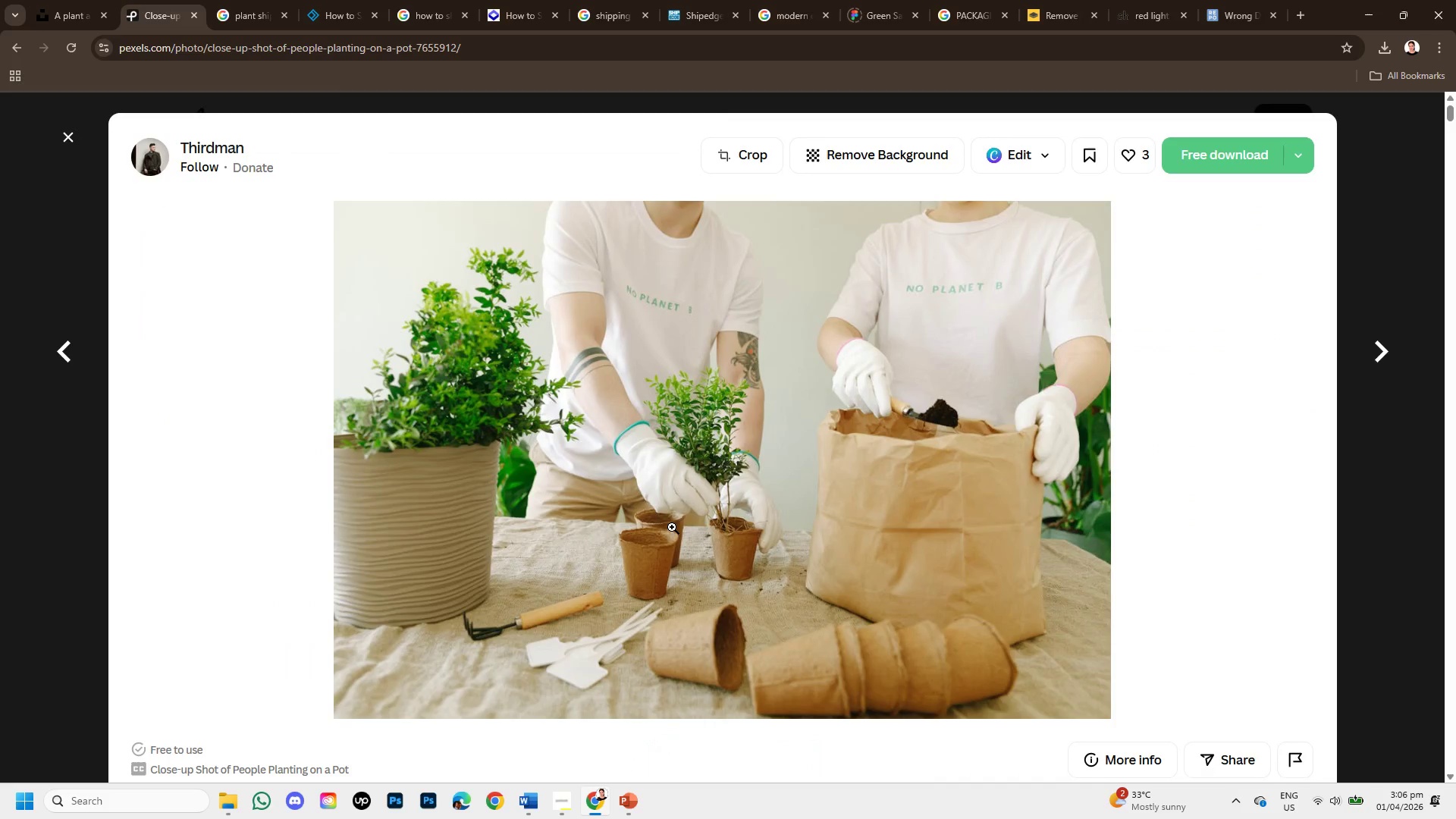 
scroll: coordinate [672, 527], scroll_direction: down, amount: 3.0
 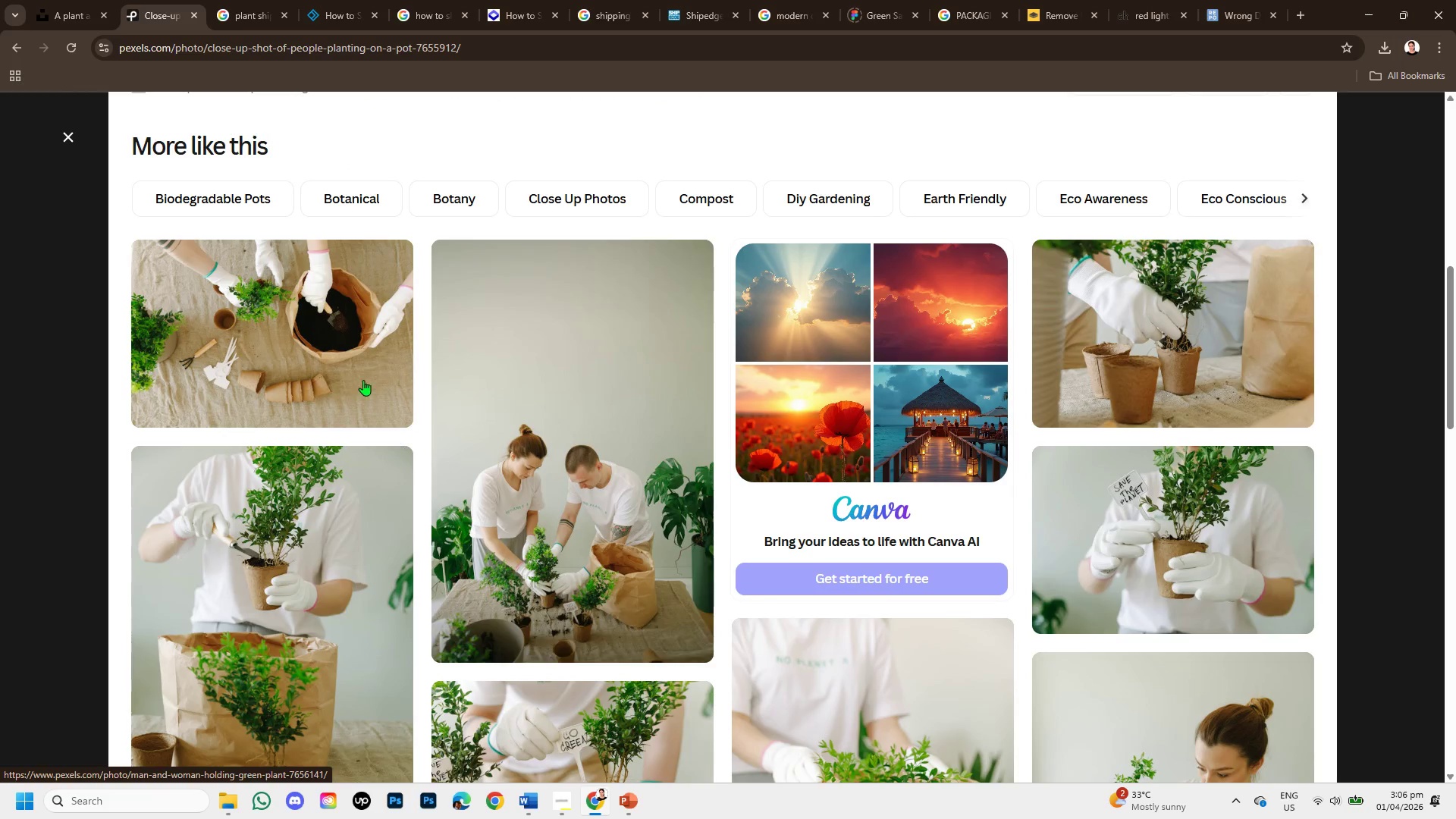 
left_click([350, 352])
 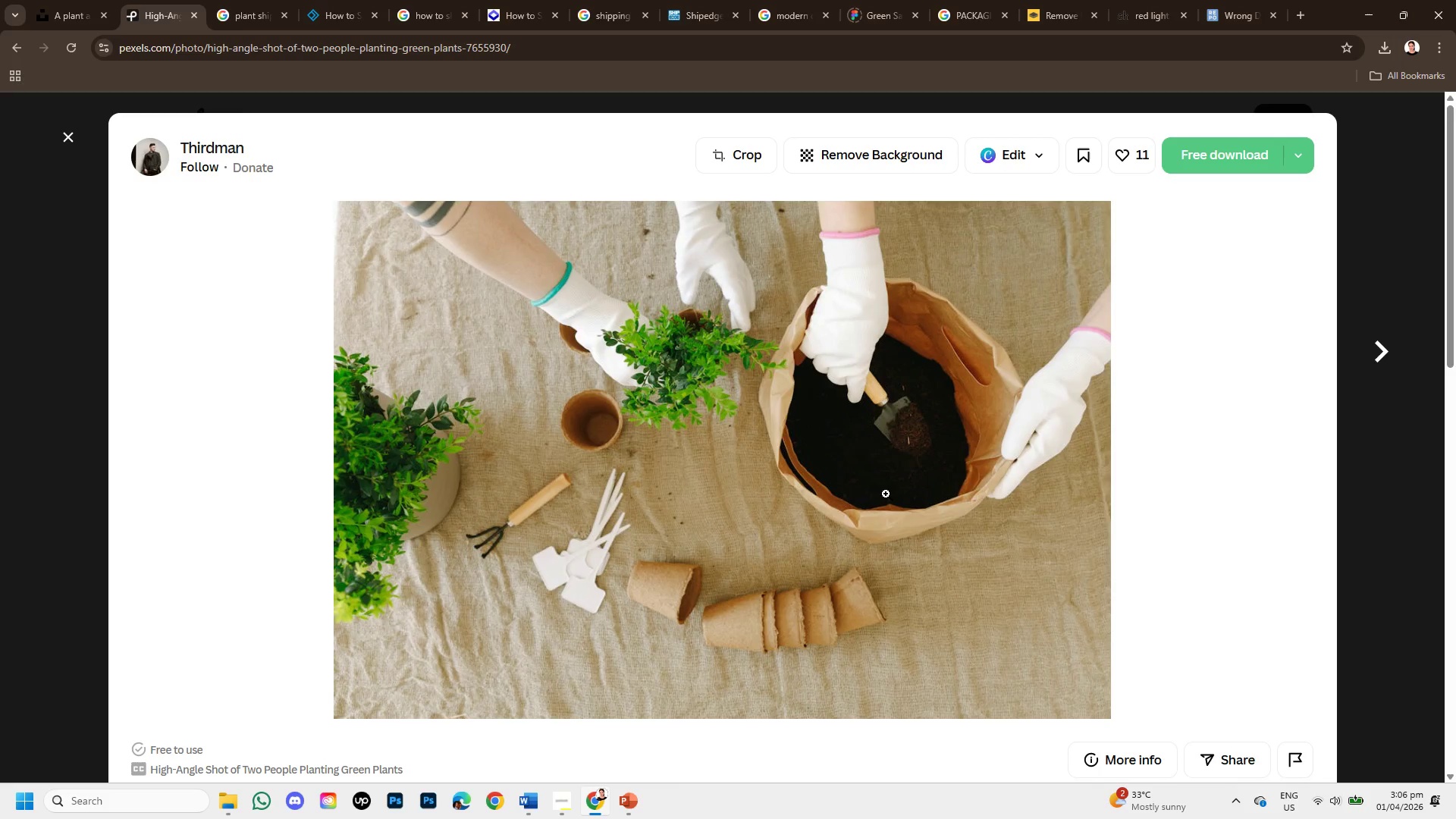 
right_click([751, 421])
 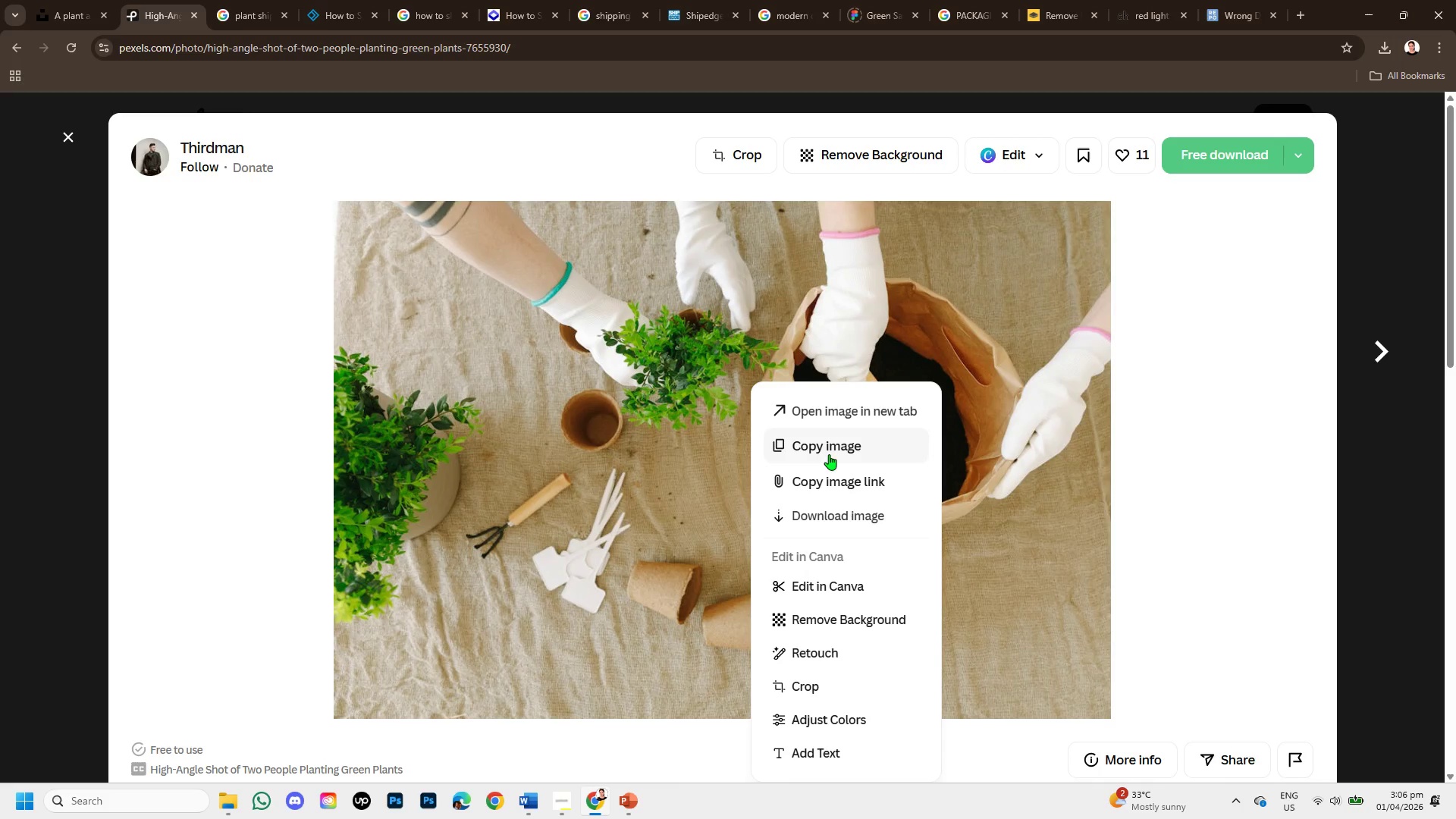 
left_click([830, 453])
 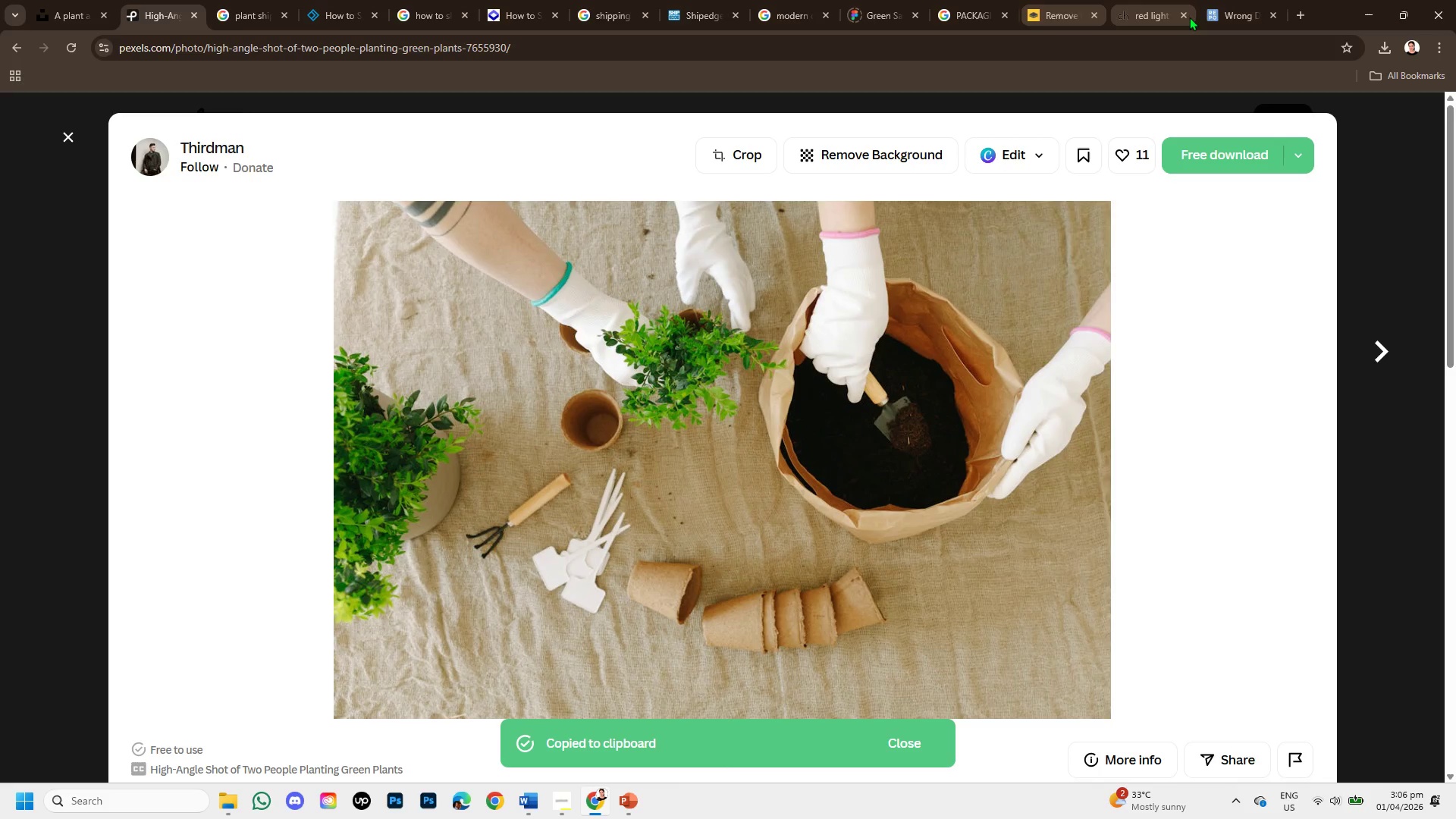 
left_click([1063, 5])
 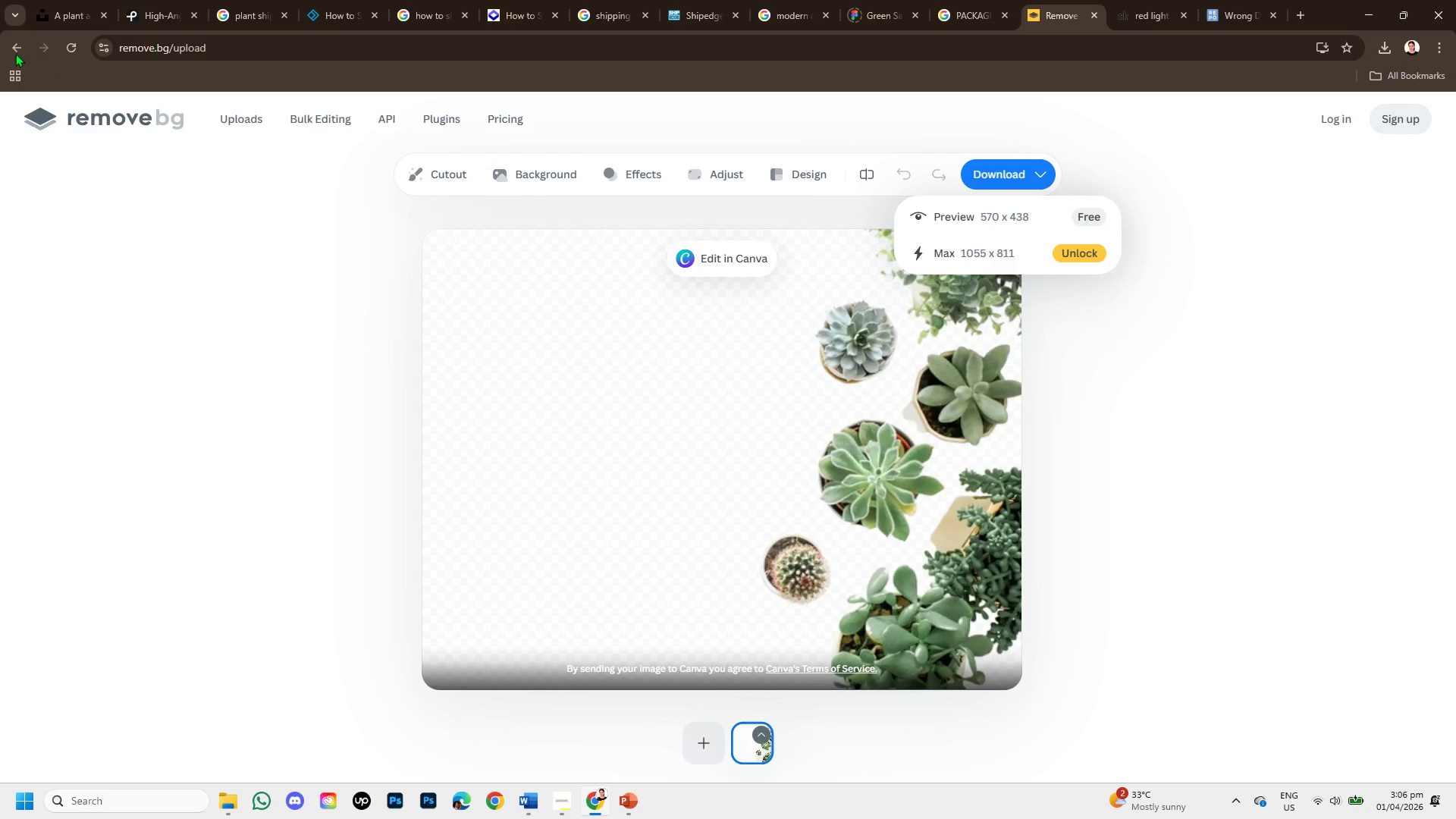 
left_click([10, 53])
 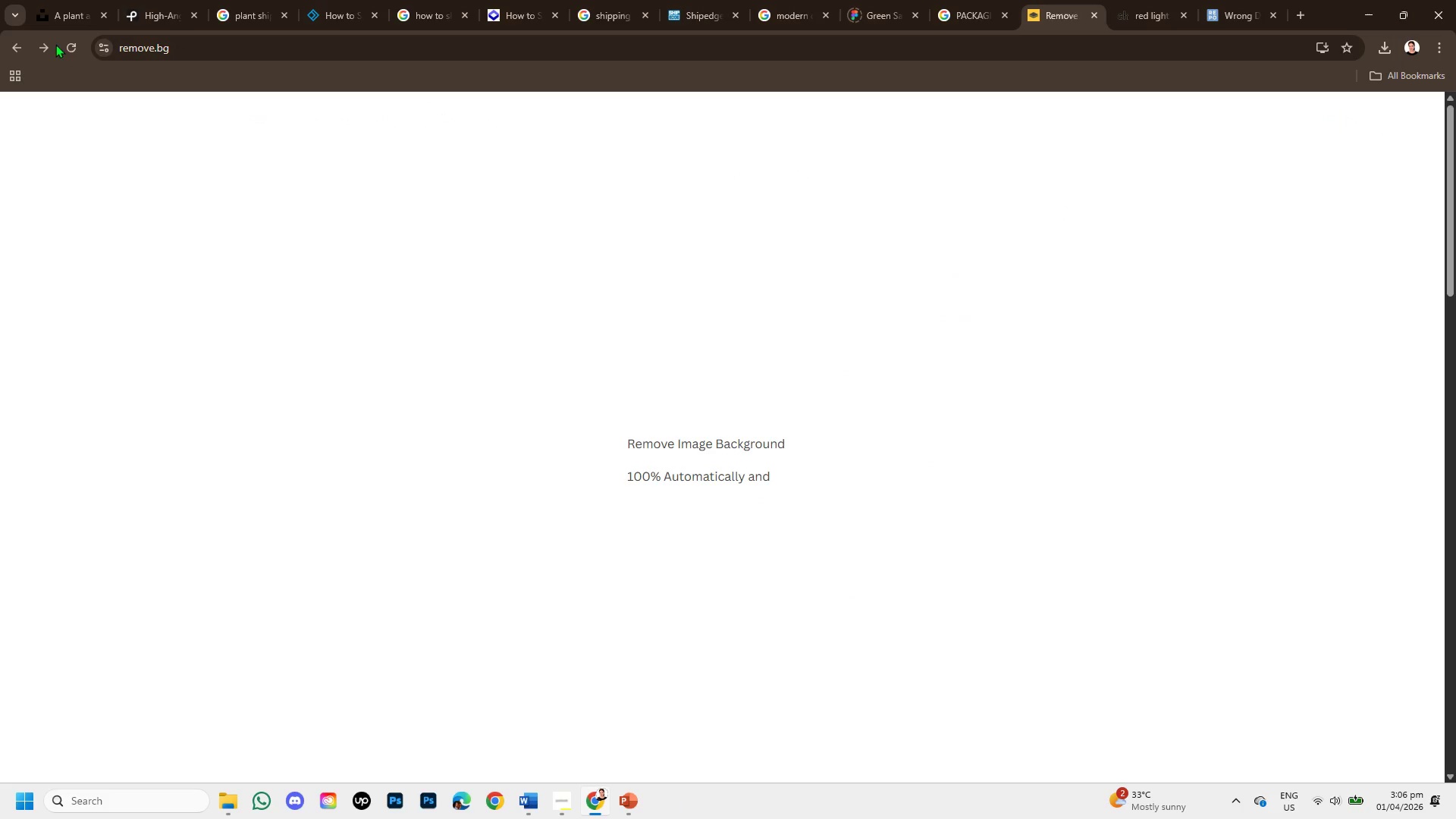 
key(Shift+ShiftLeft)
 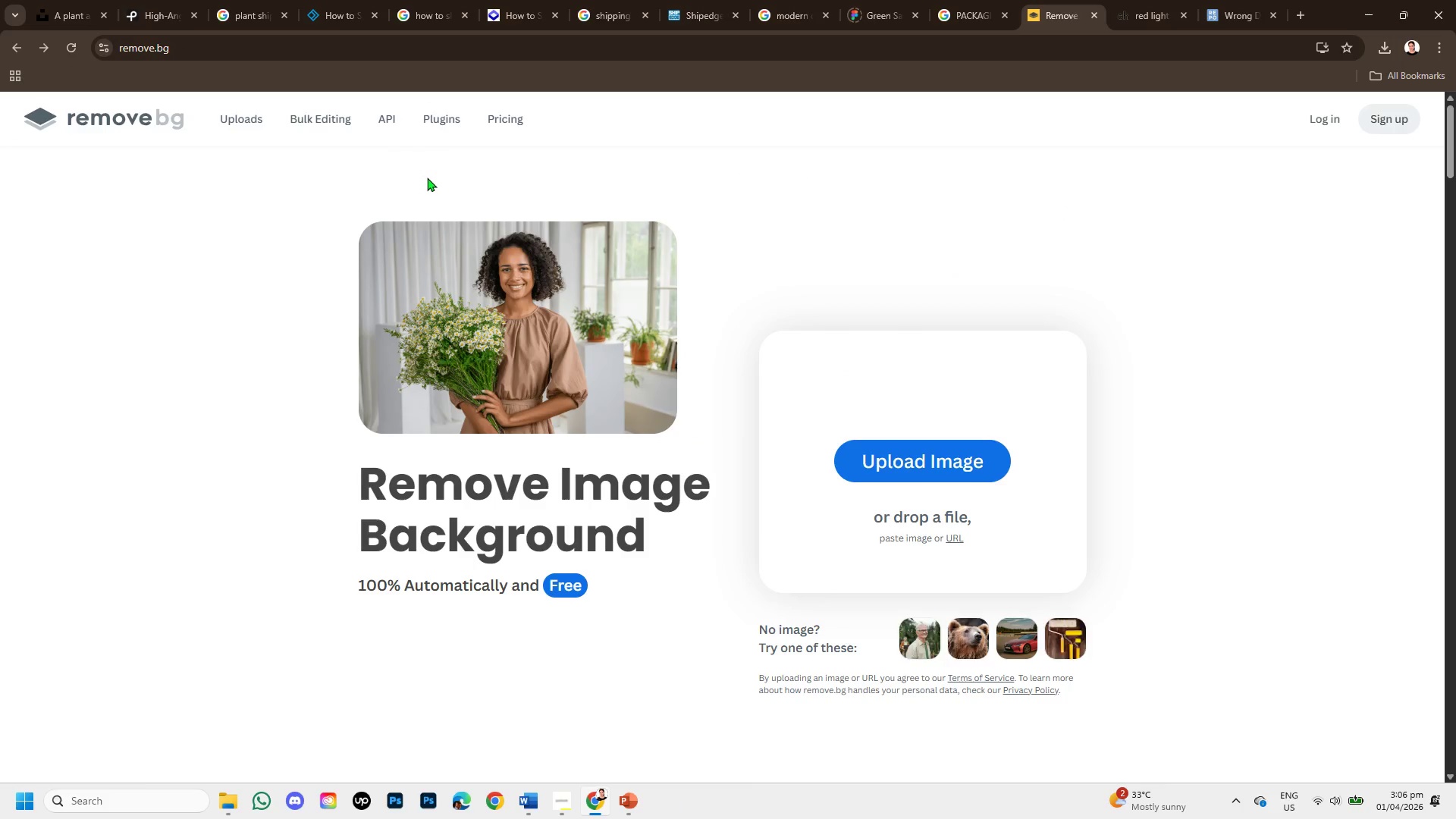 
key(Control+V)
 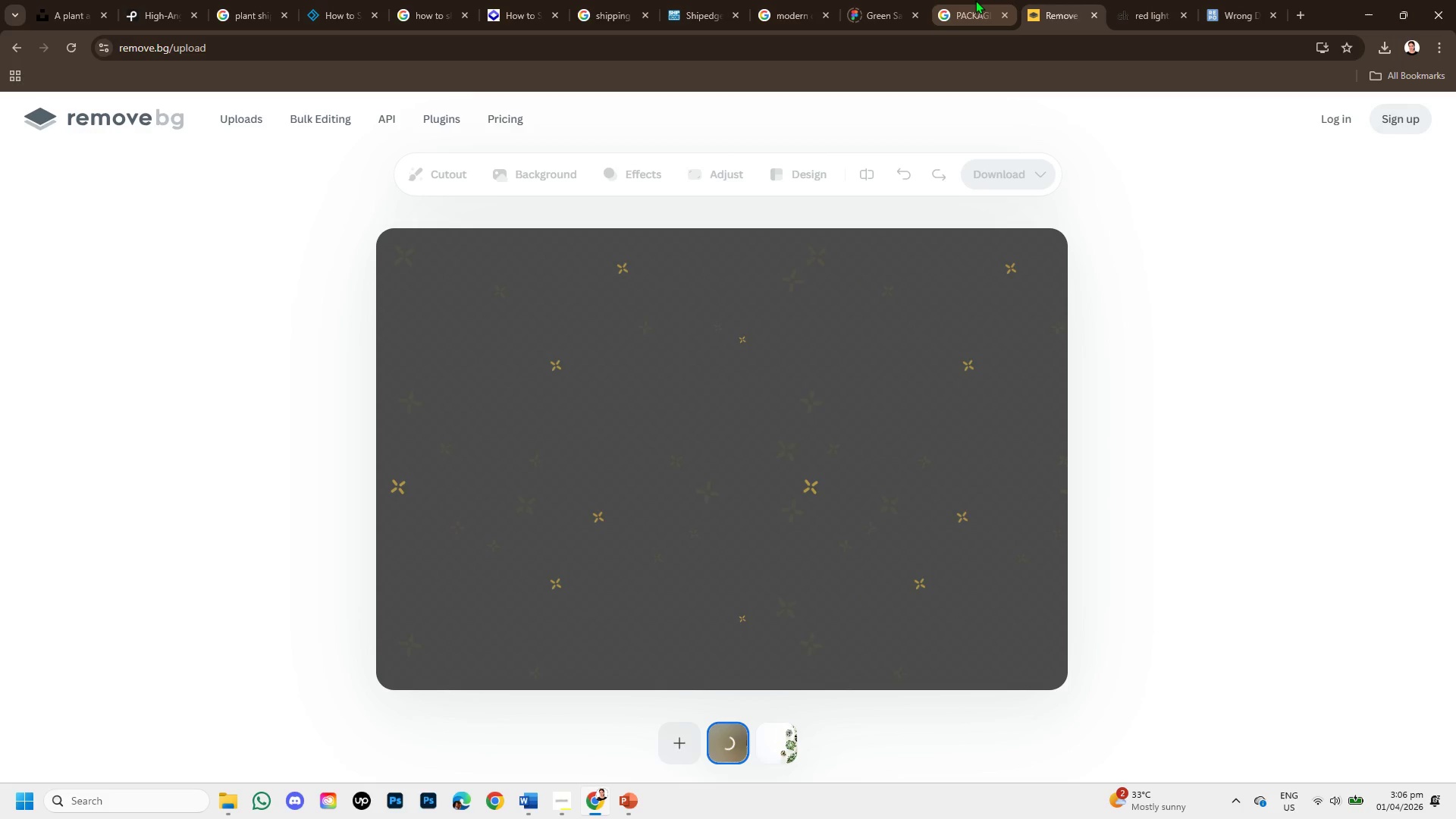 
left_click([972, 0])
 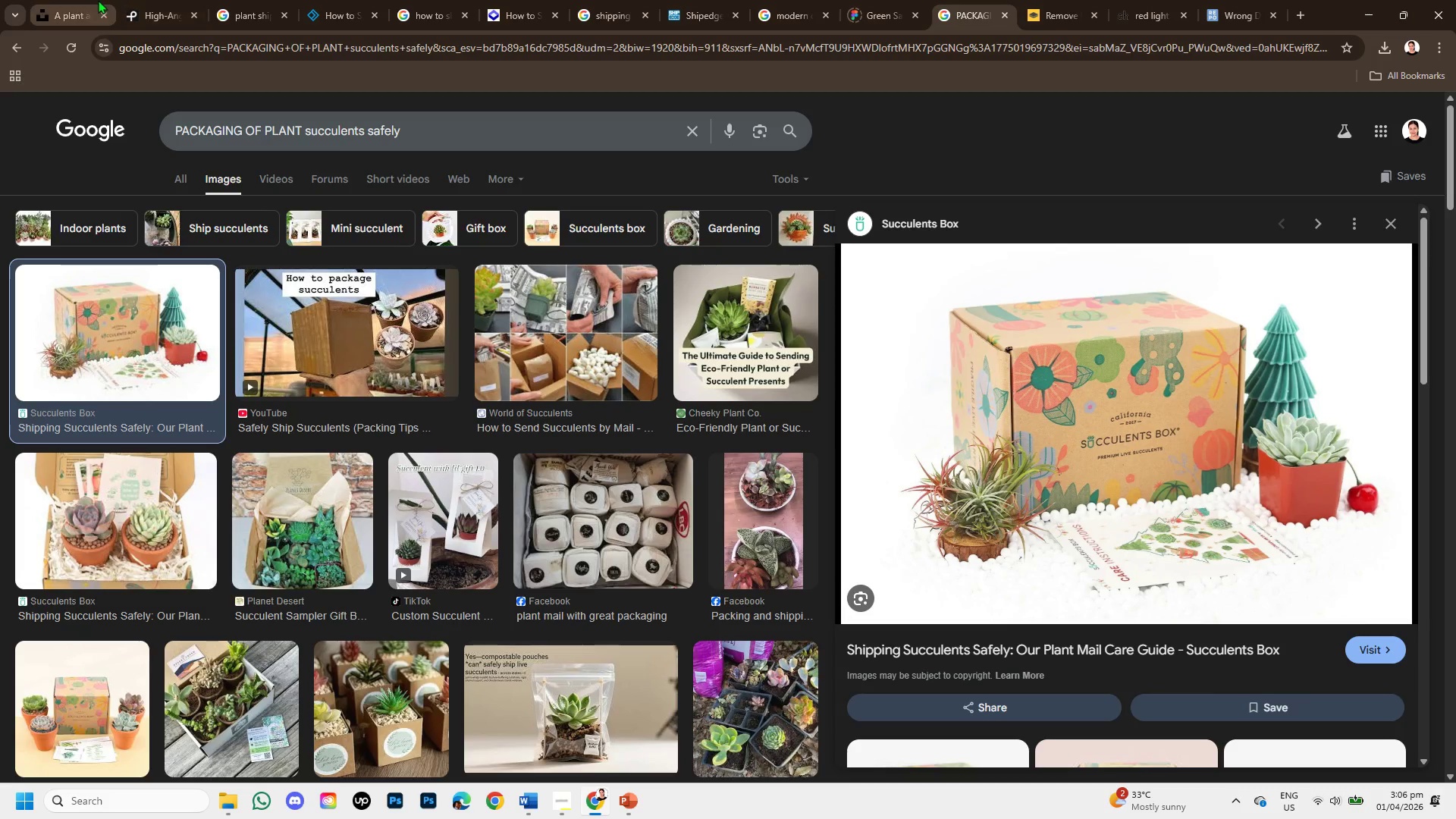 
left_click([128, 3])
 